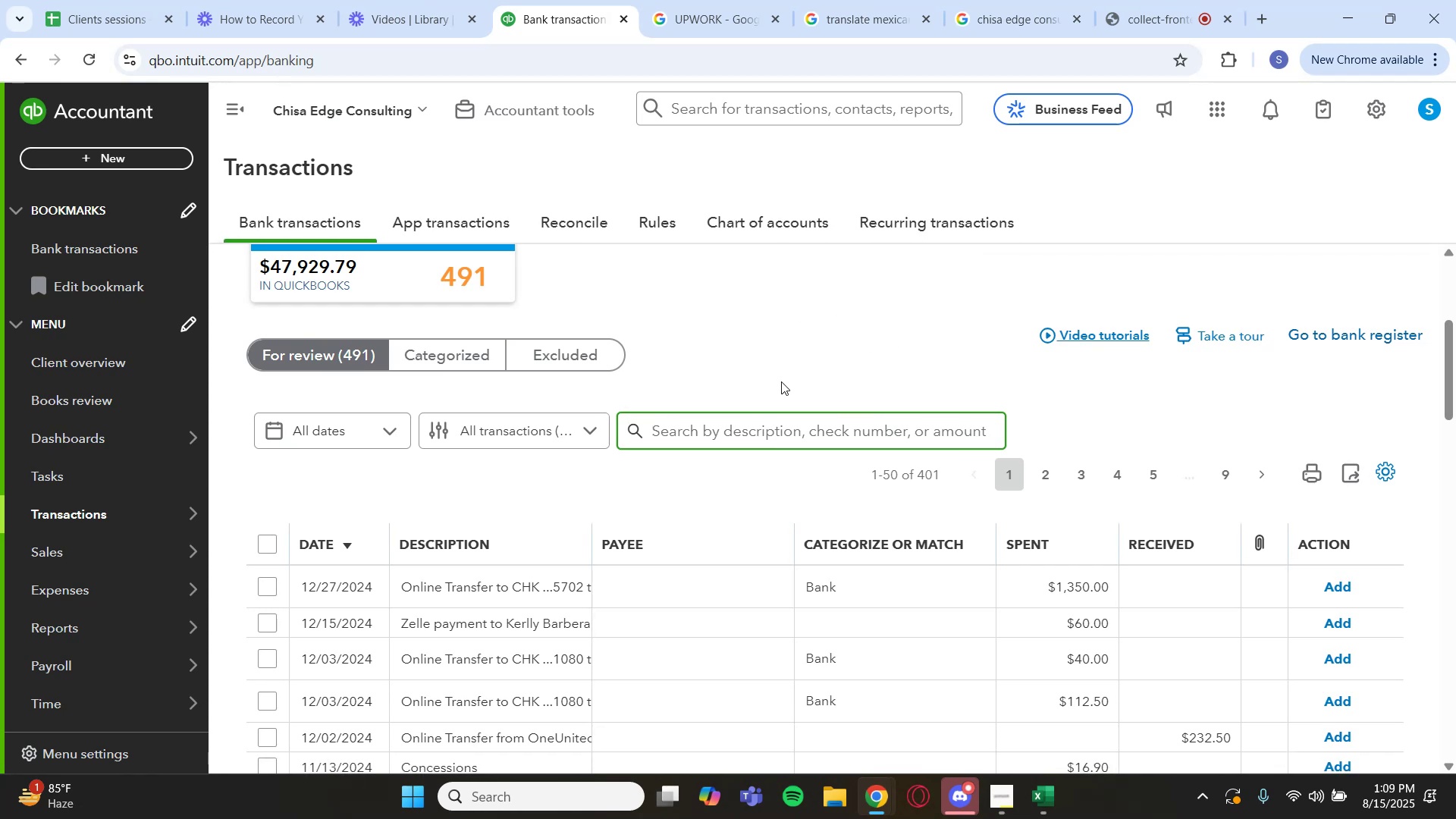 
wait(9.68)
 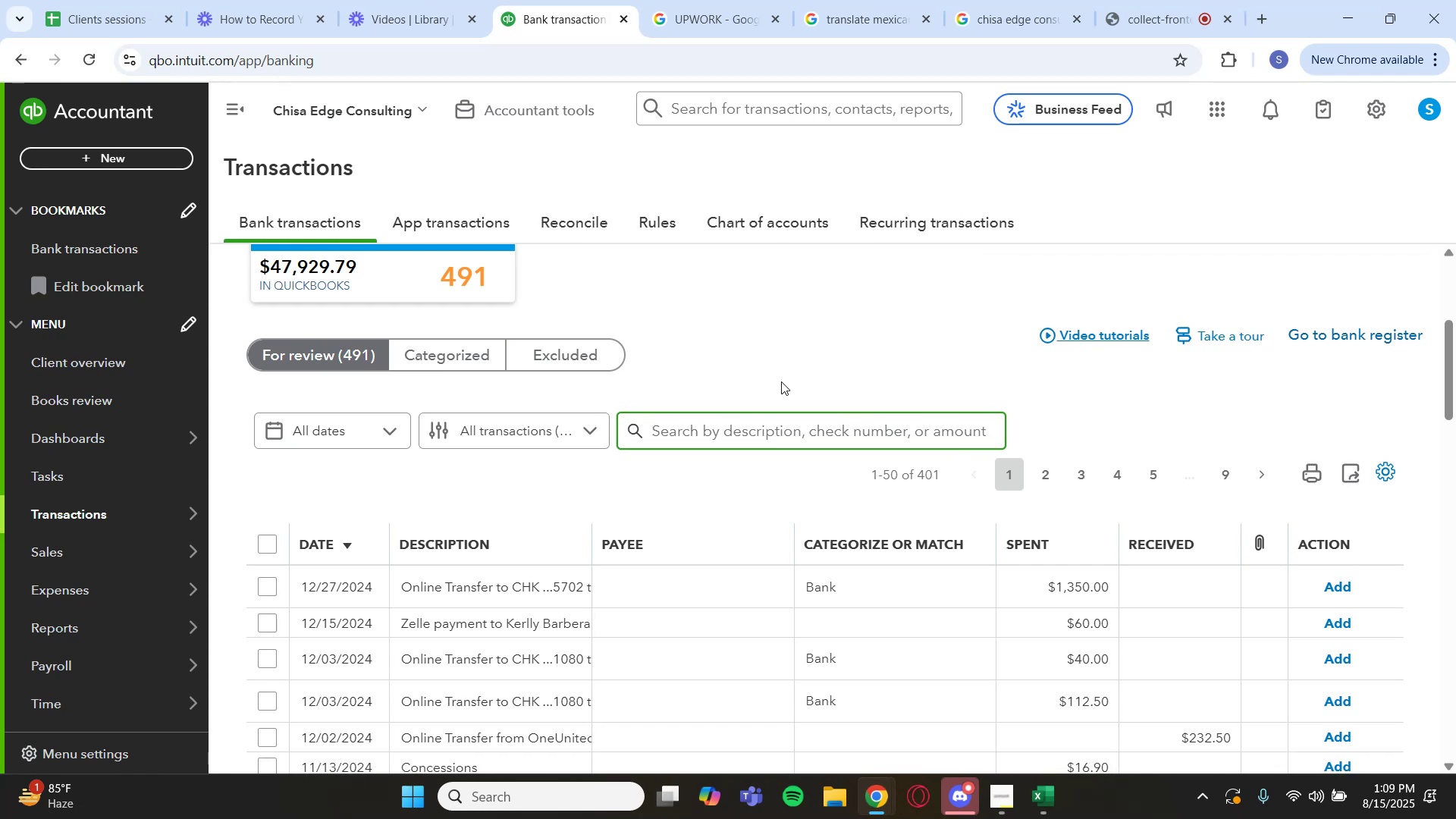 
scroll: coordinate [727, 479], scroll_direction: down, amount: 4.0
 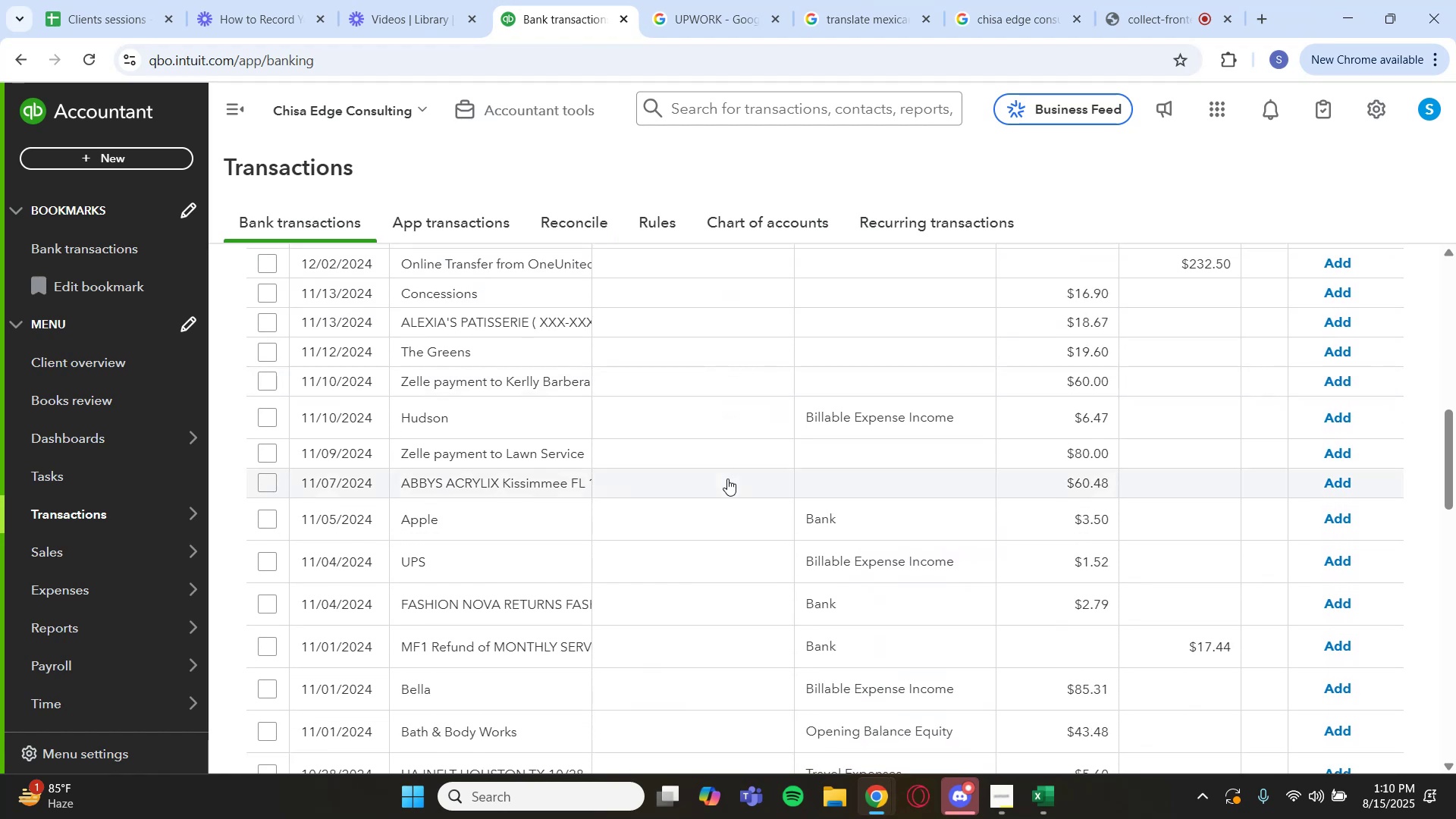 
scroll: coordinate [727, 479], scroll_direction: up, amount: 2.0
 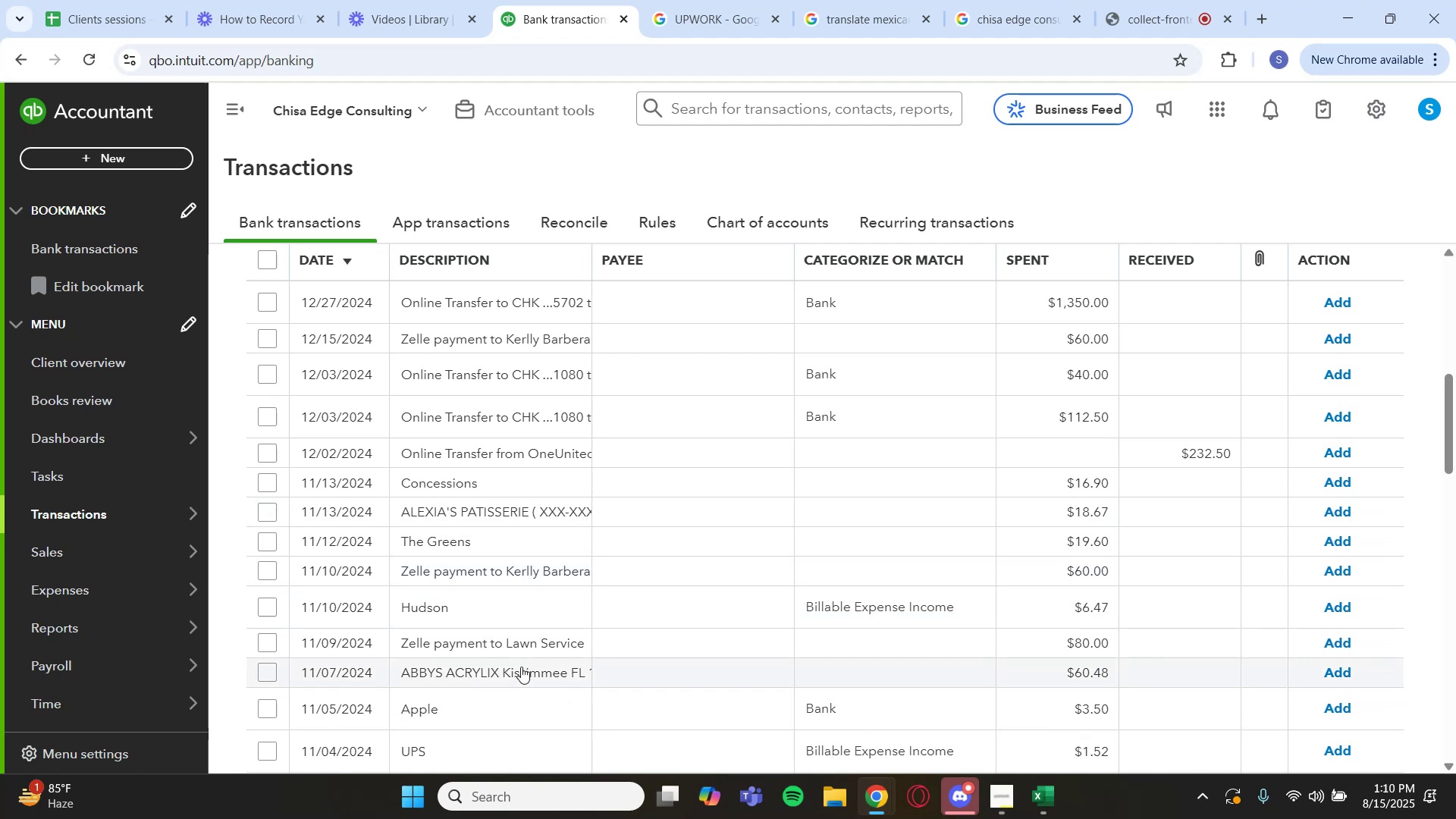 
wait(7.18)
 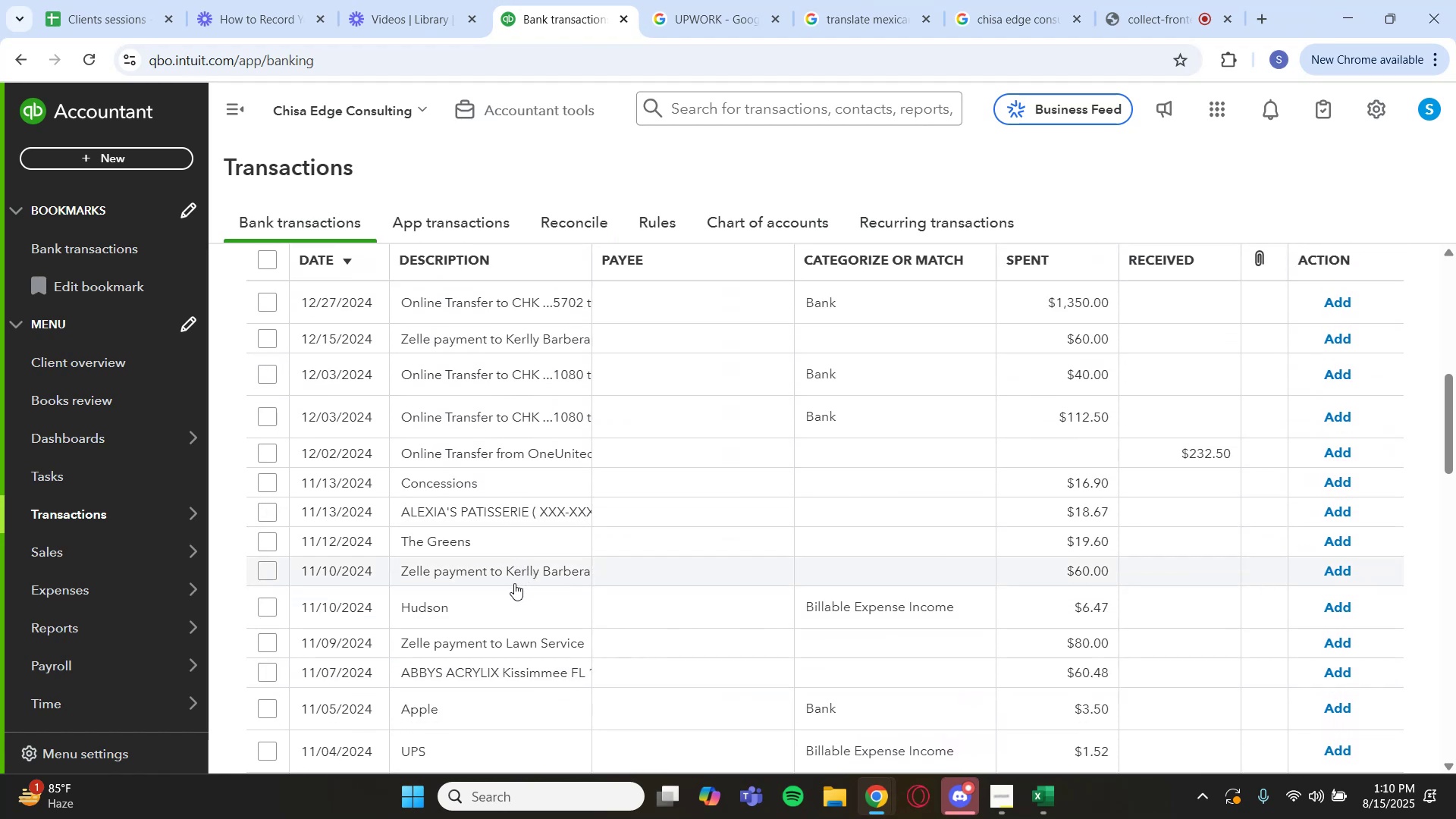 
left_click([475, 712])
 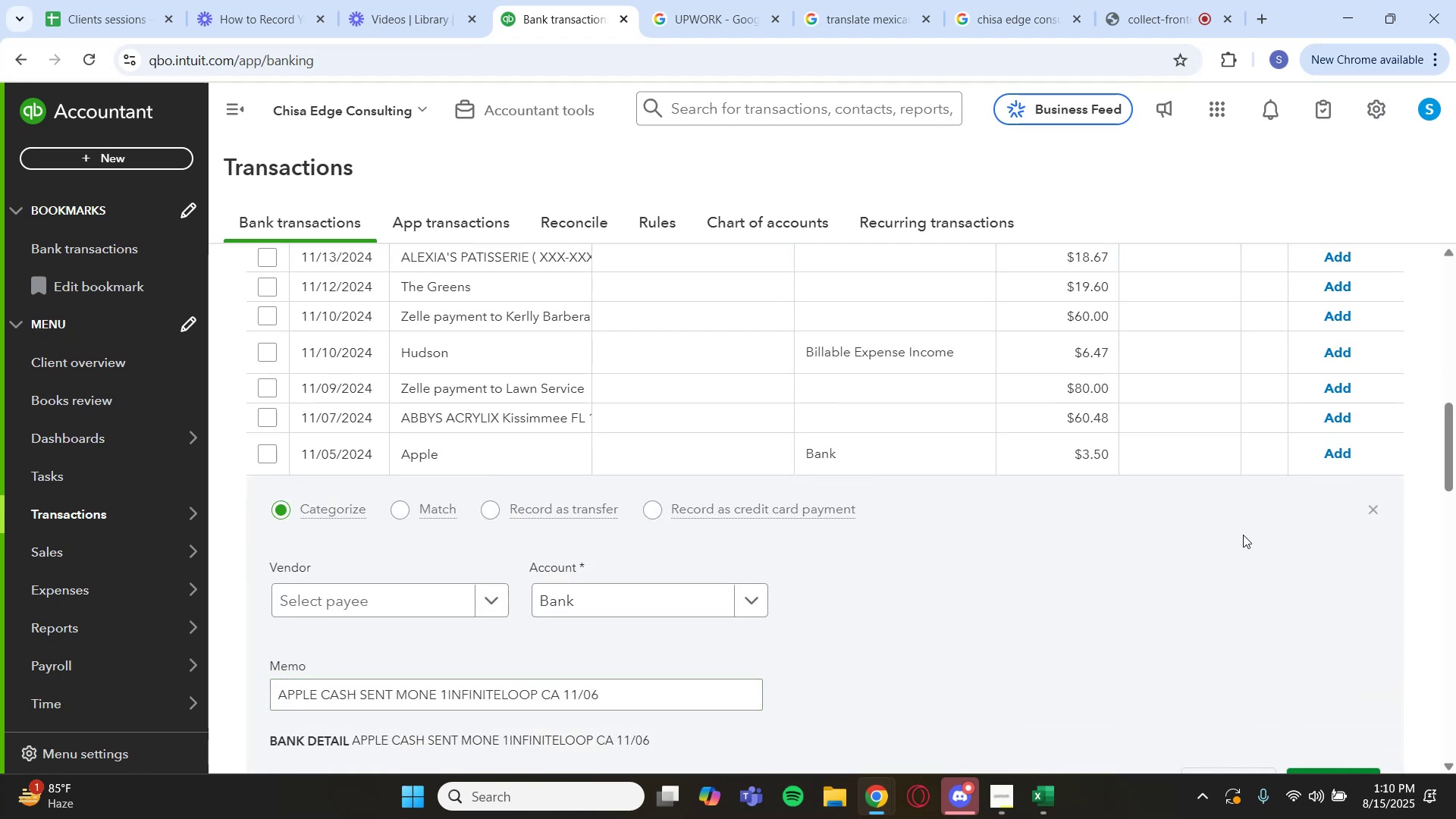 
left_click([1370, 509])
 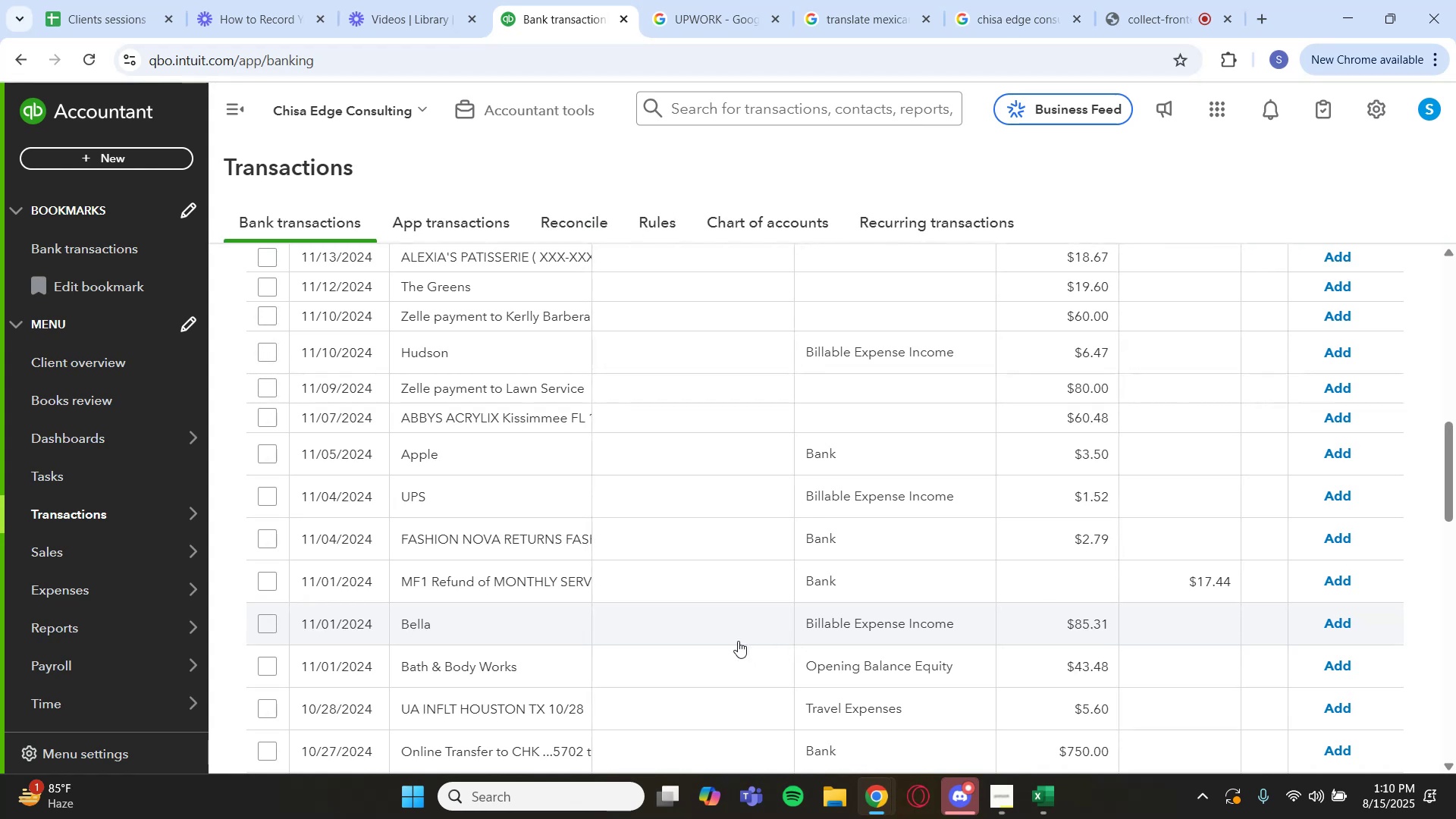 
scroll: coordinate [684, 714], scroll_direction: down, amount: 4.0
 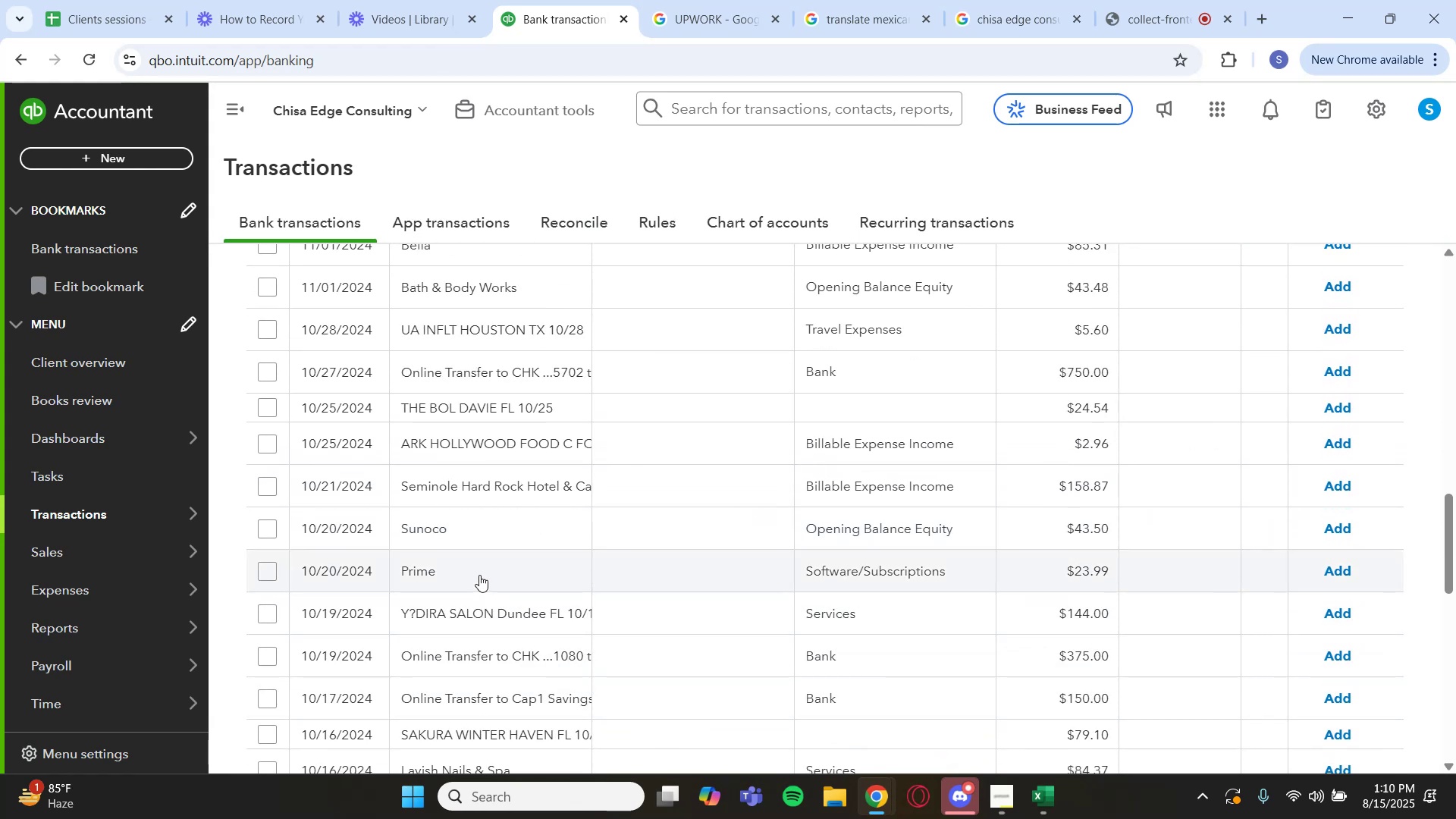 
left_click([478, 574])
 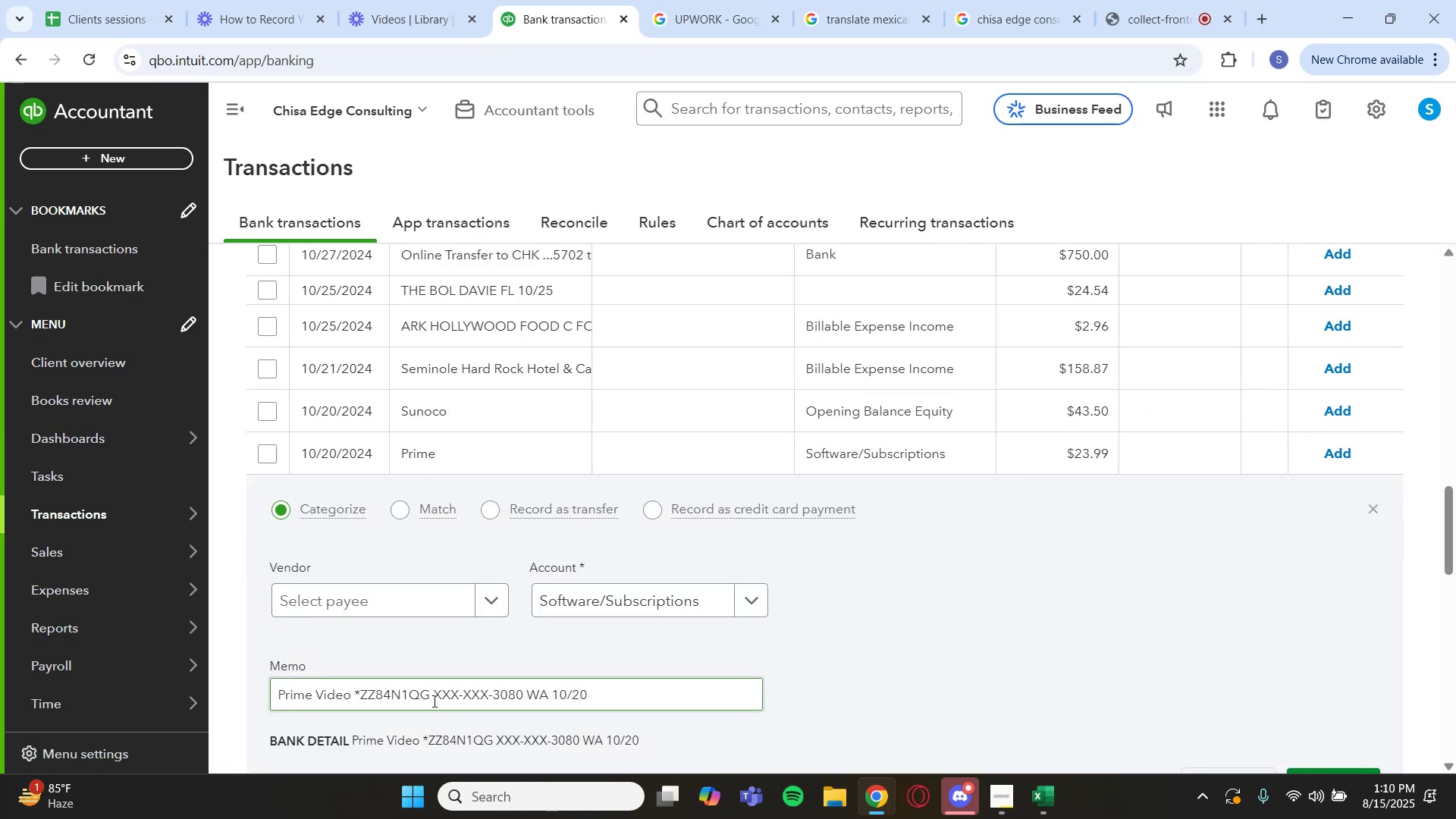 
left_click_drag(start_coordinate=[420, 742], to_coordinate=[350, 742])
 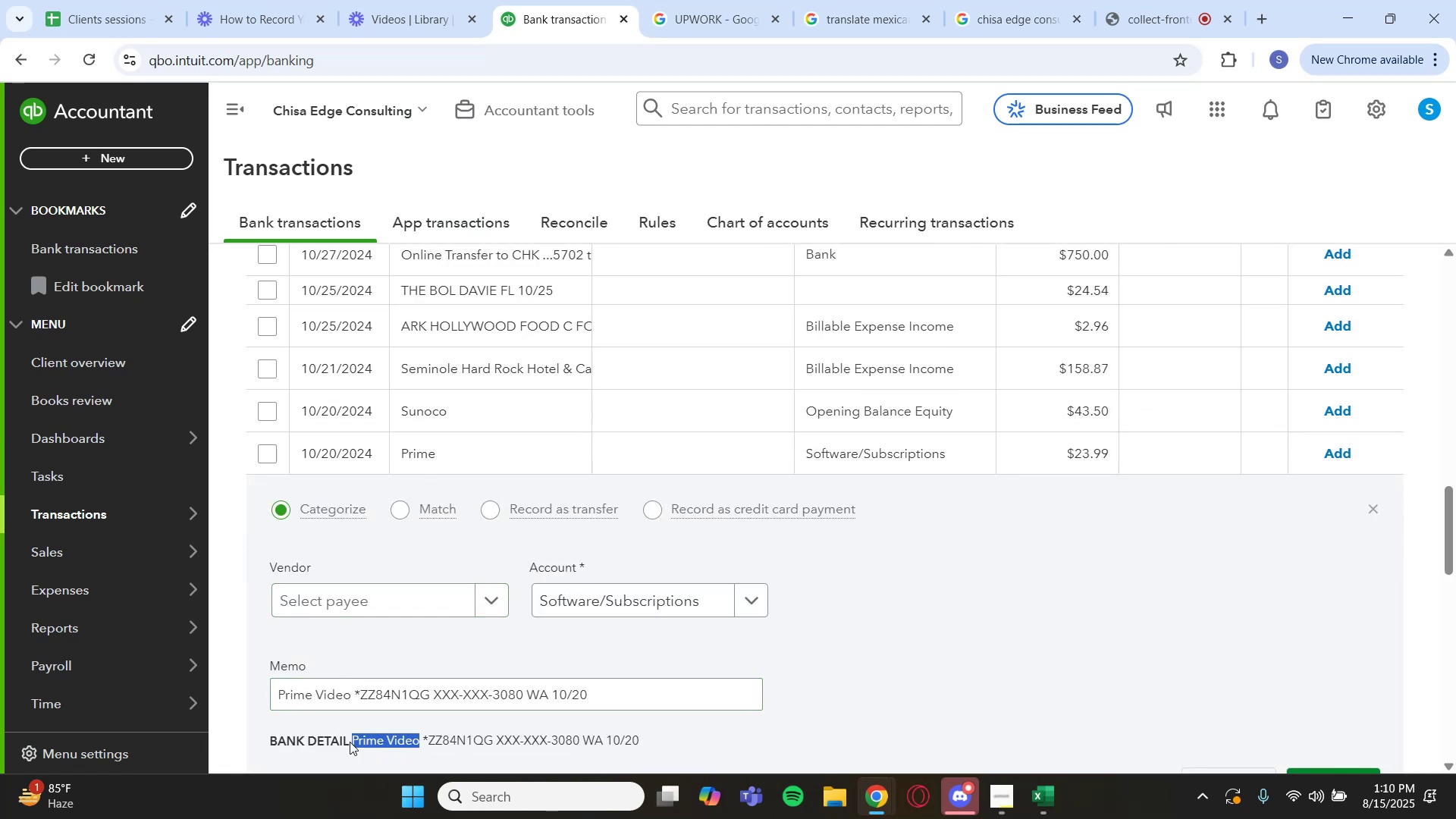 
key(Control+C)
 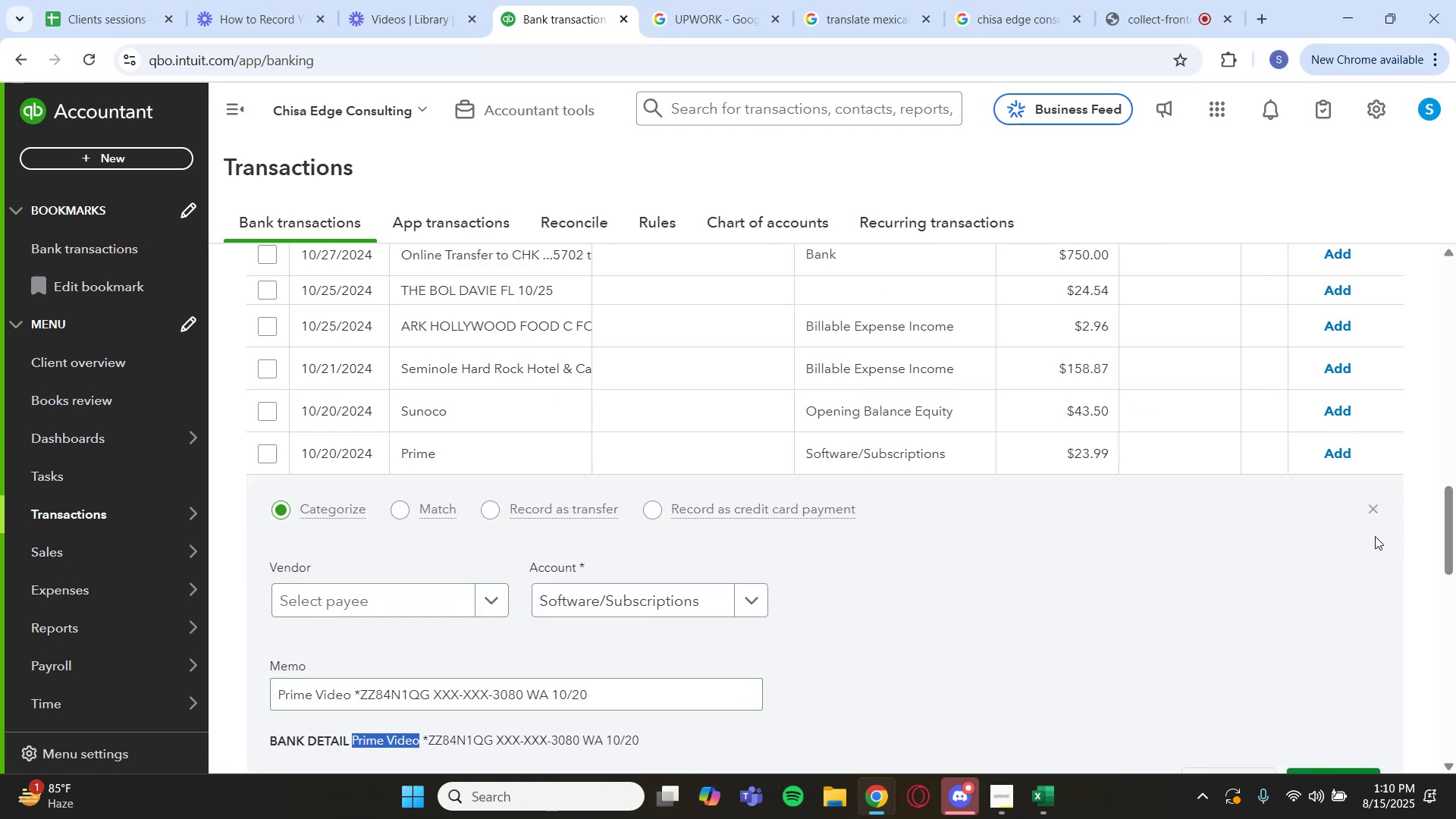 
left_click([1377, 512])
 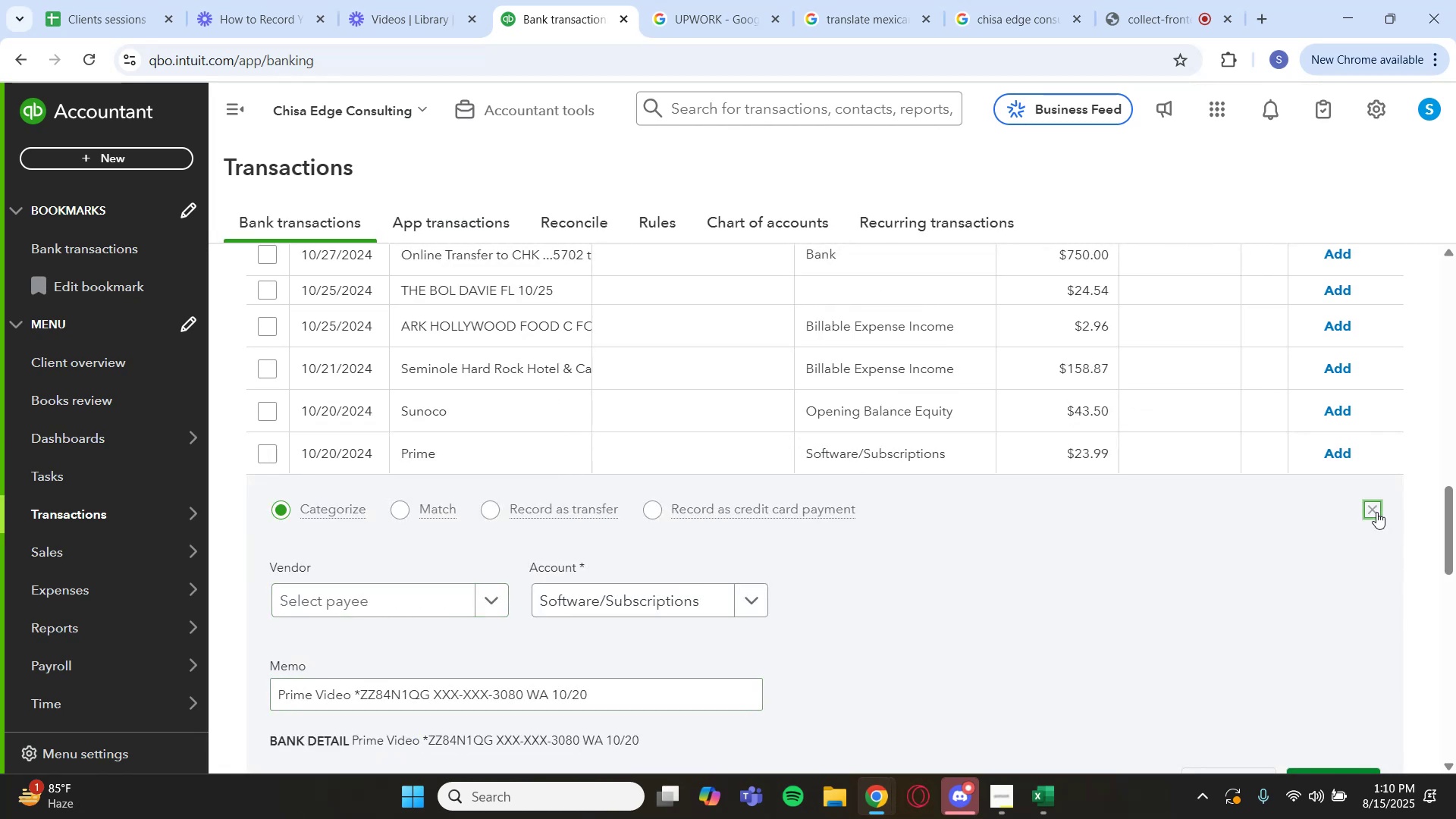 
scroll: coordinate [1067, 486], scroll_direction: up, amount: 12.0
 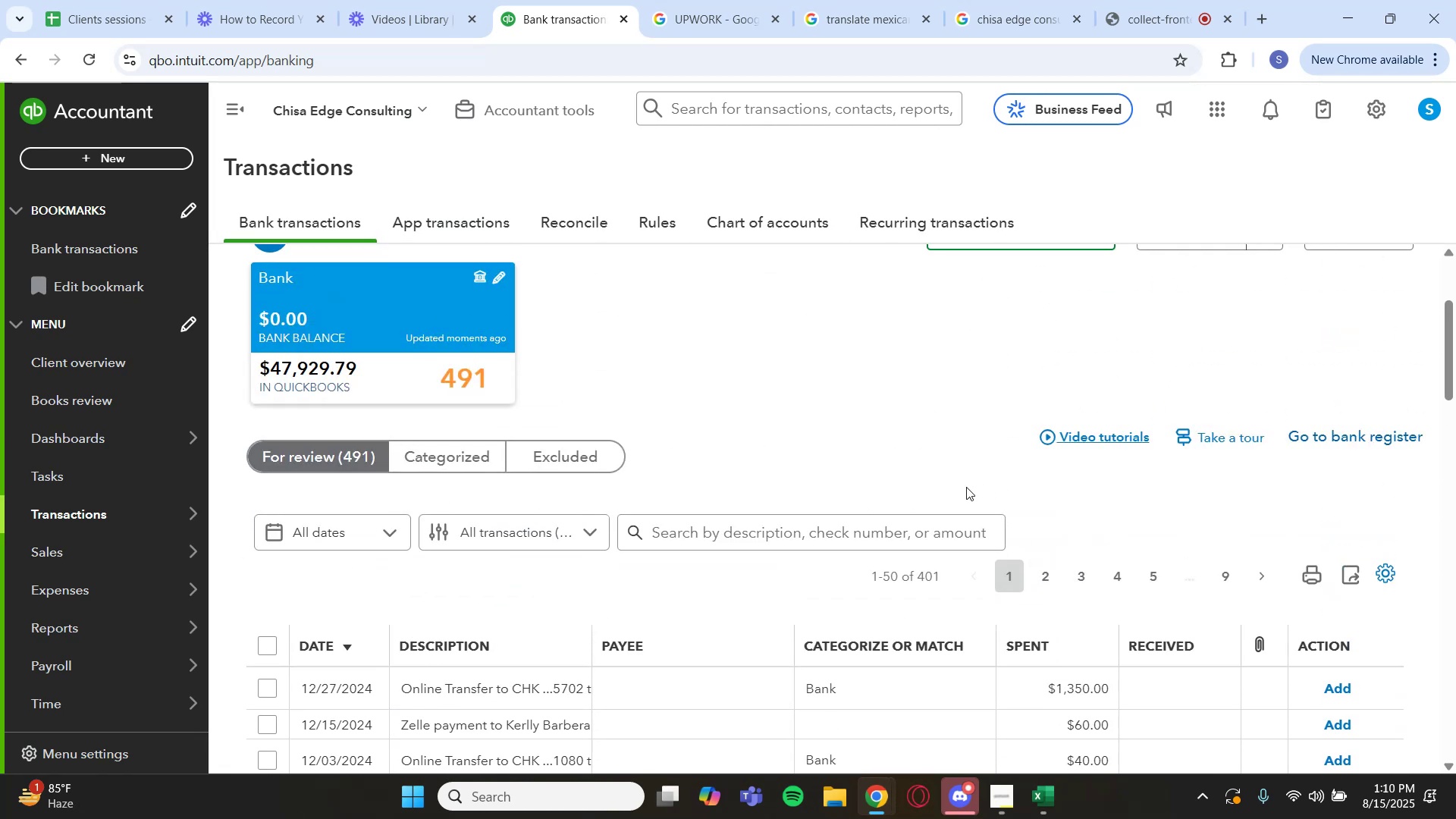 
left_click([900, 527])
 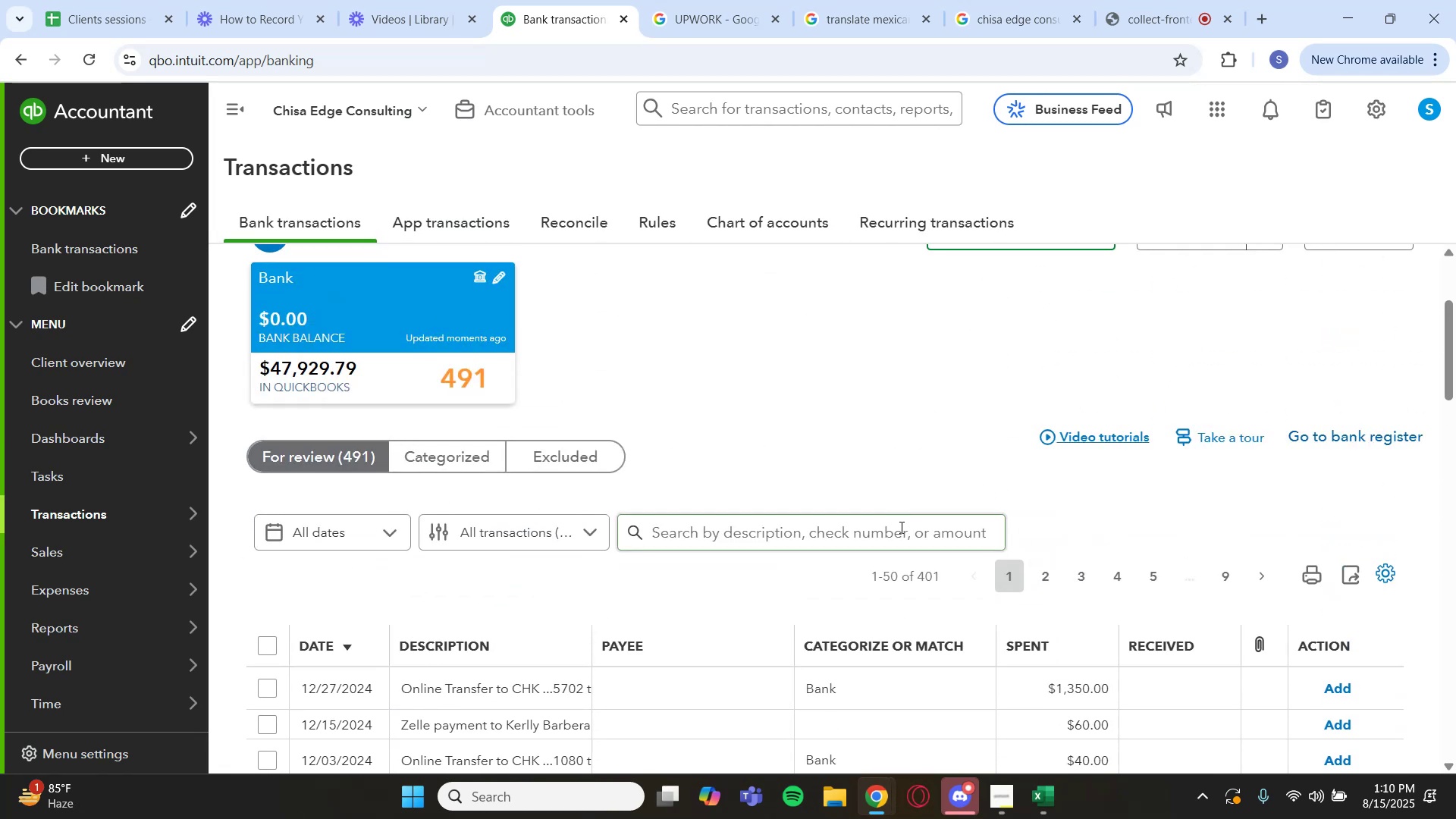 
key(Control+V)
 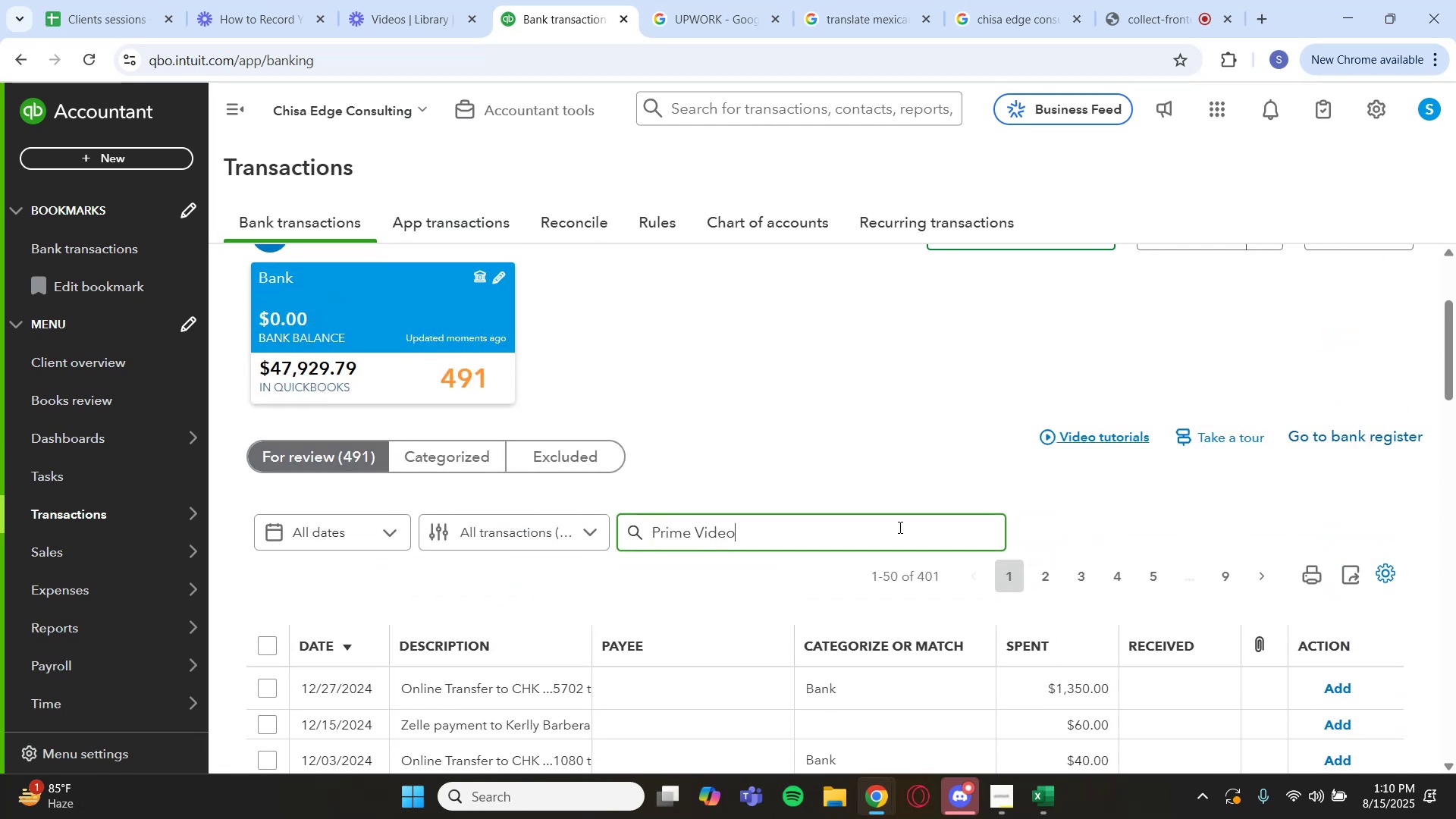 
key(Enter)
 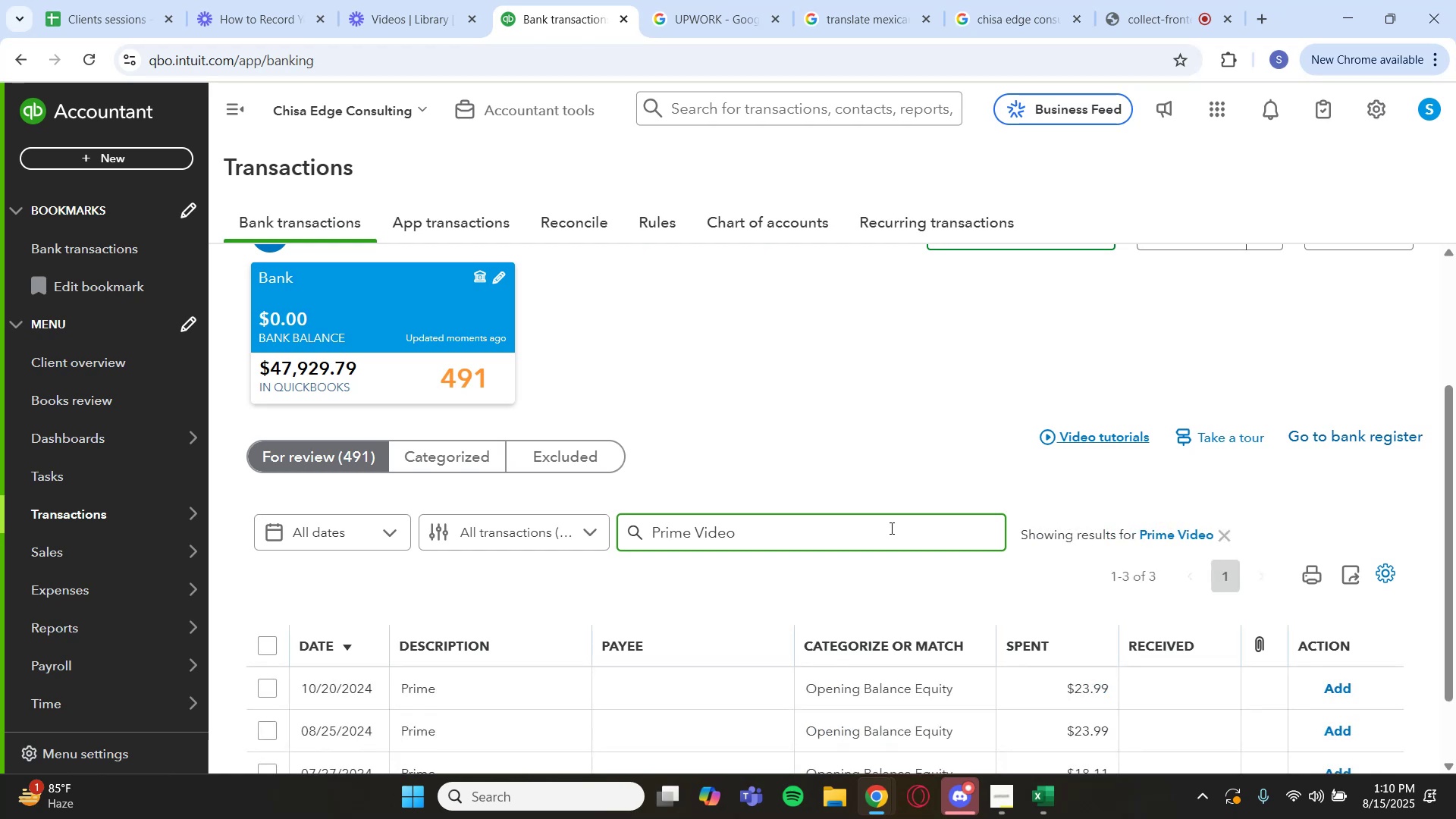 
scroll: coordinate [946, 646], scroll_direction: down, amount: 2.0
 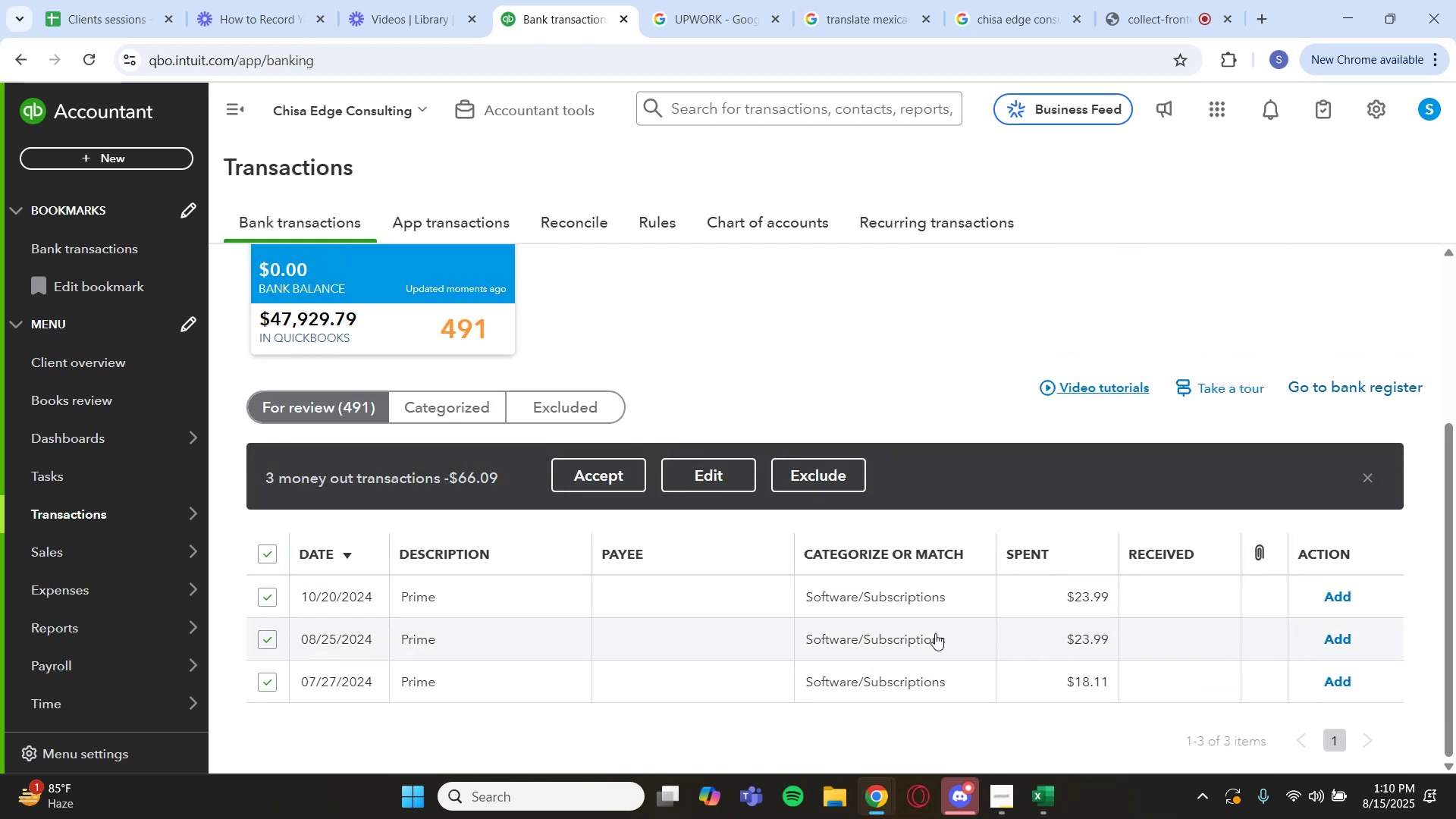 
left_click([711, 485])
 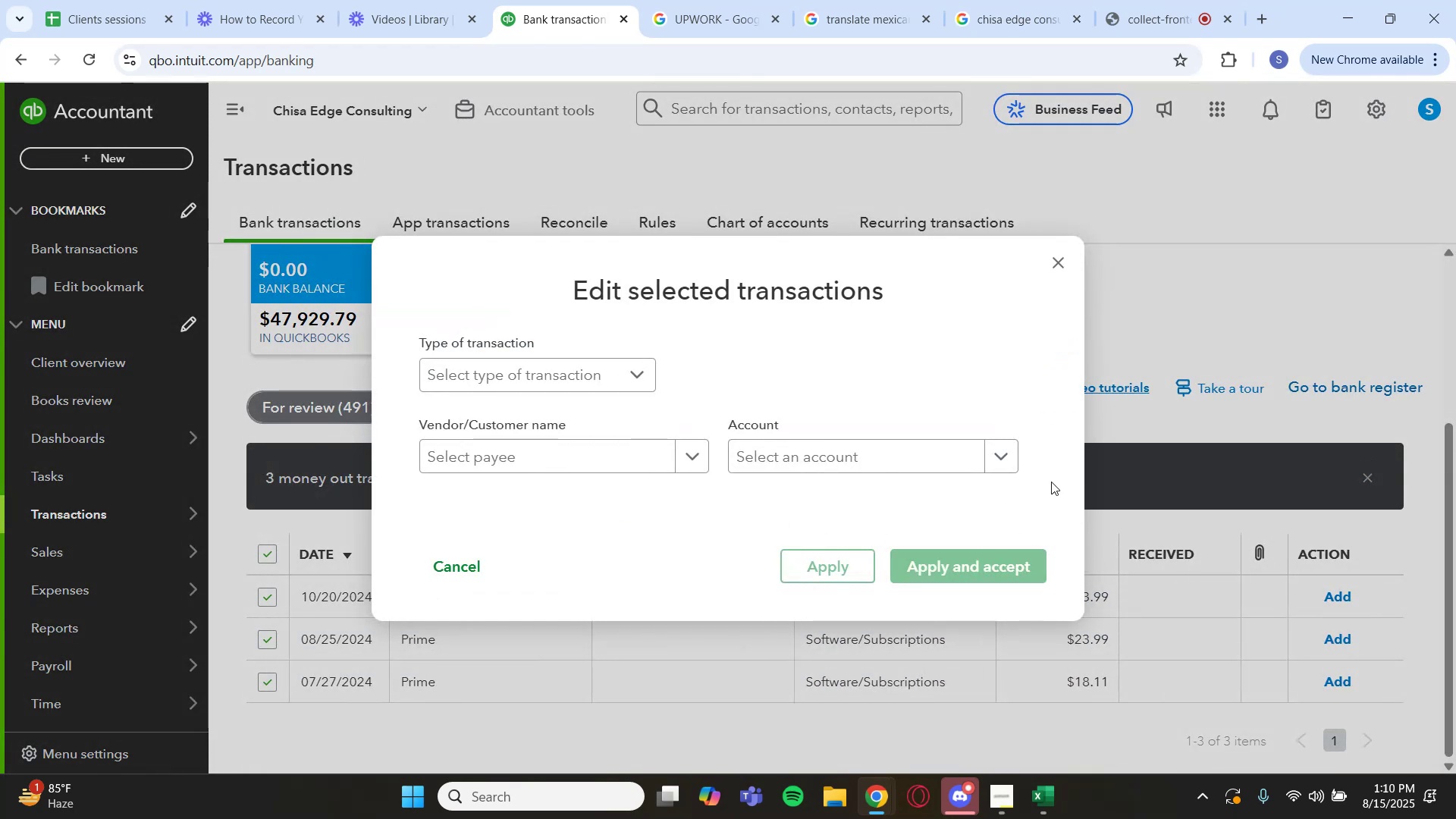 
left_click([1063, 268])
 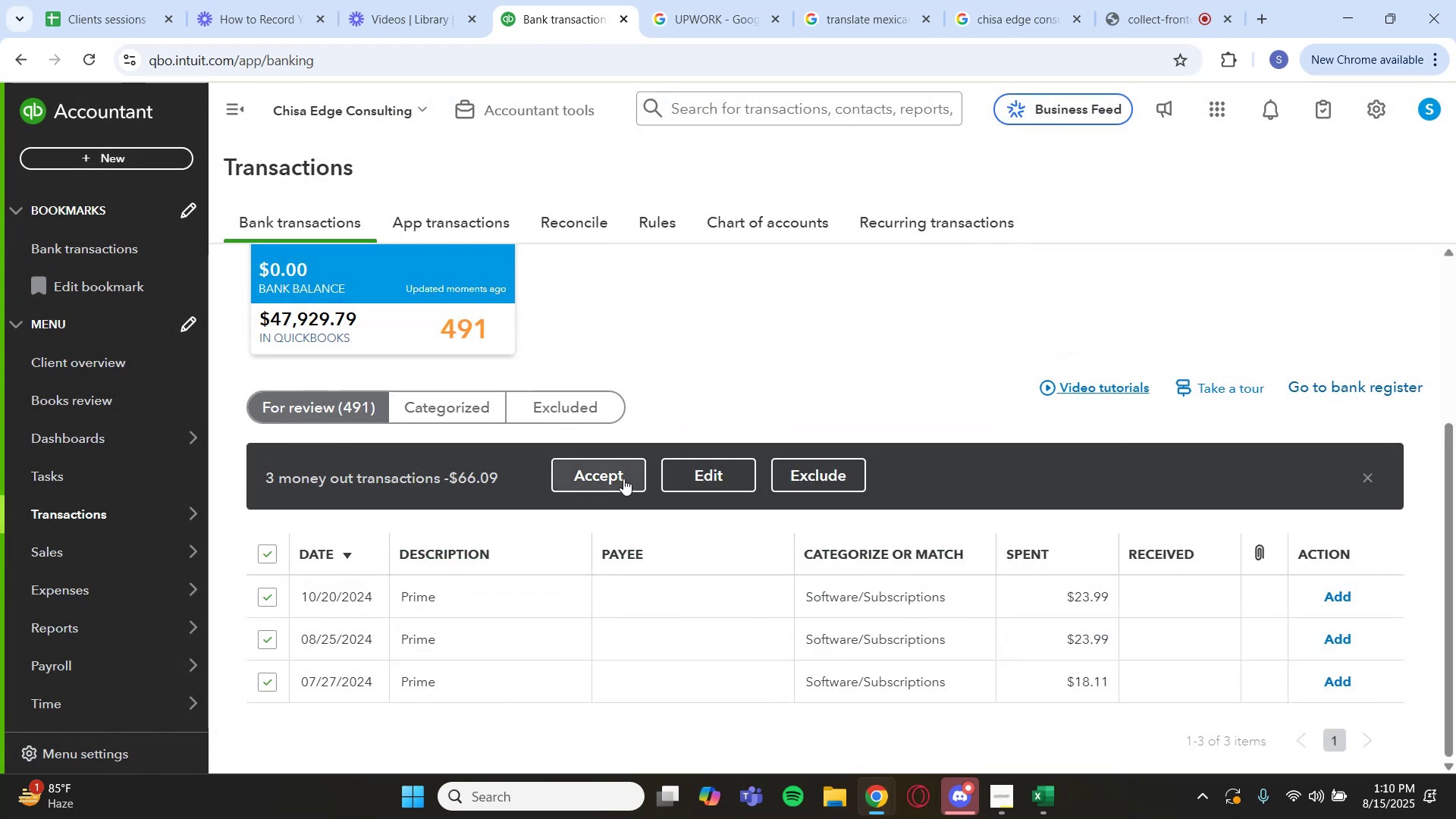 
left_click([623, 479])
 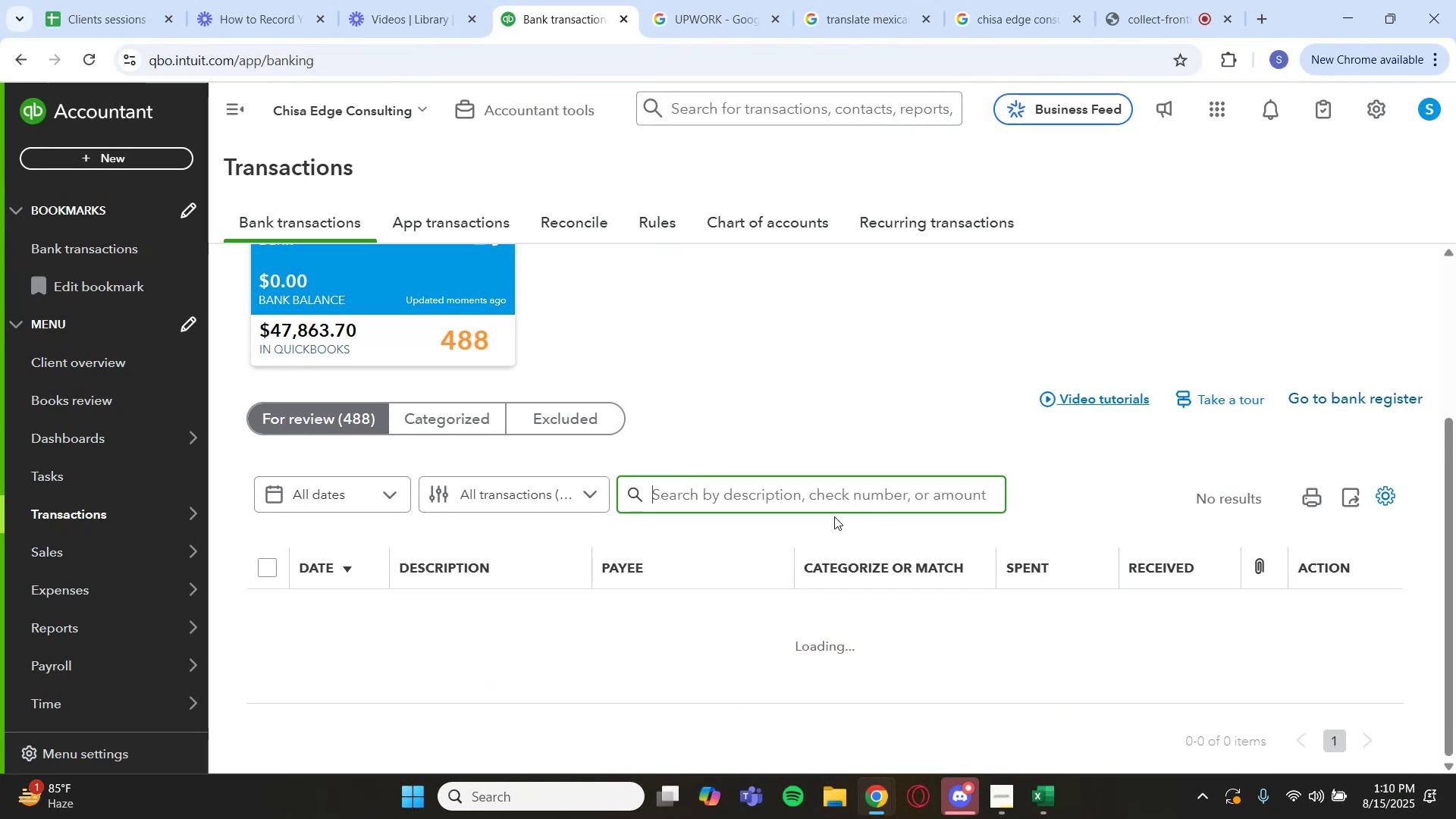 
wait(11.92)
 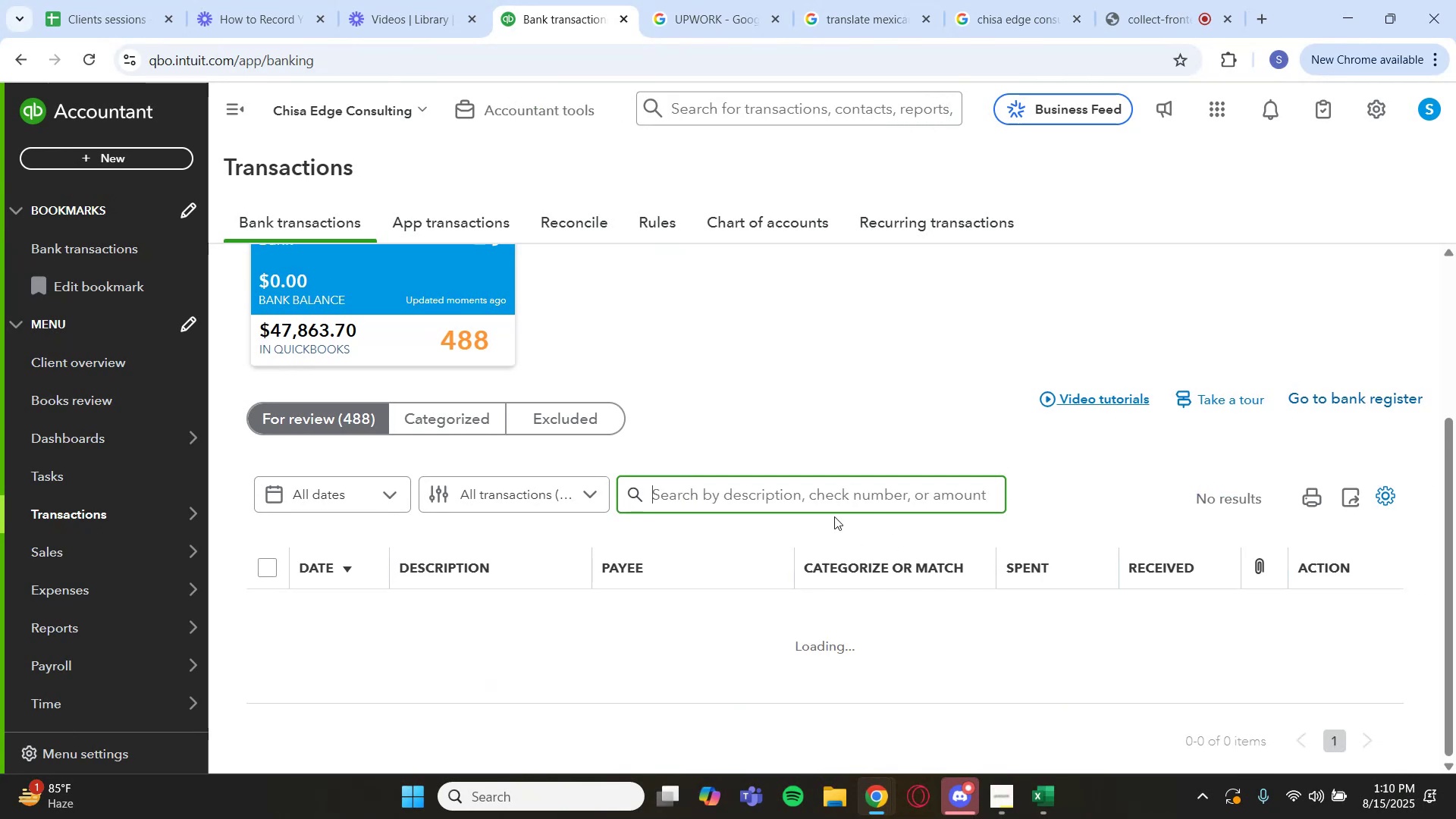 
left_click([312, 406])
 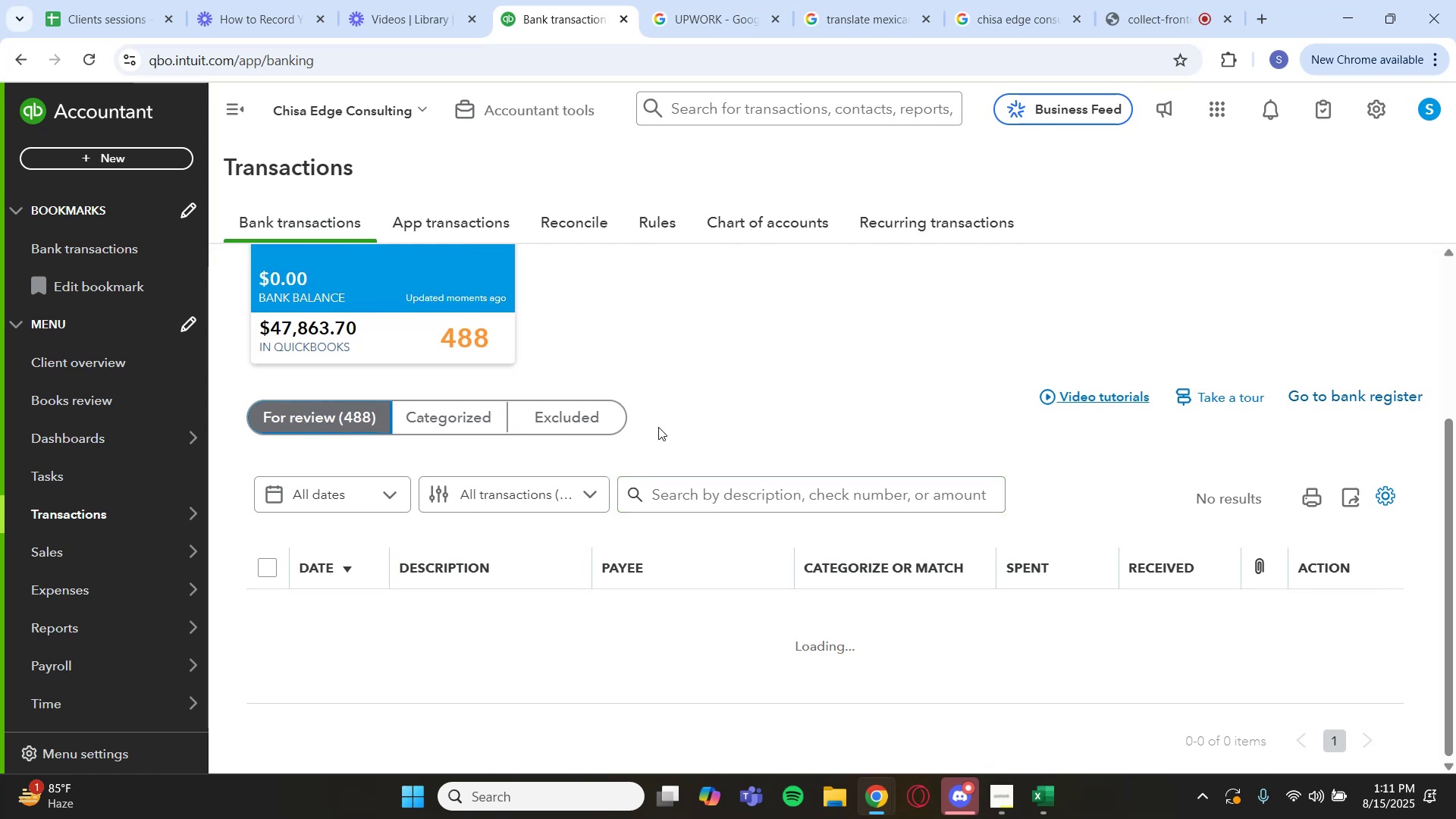 
scroll: coordinate [686, 425], scroll_direction: down, amount: 3.0
 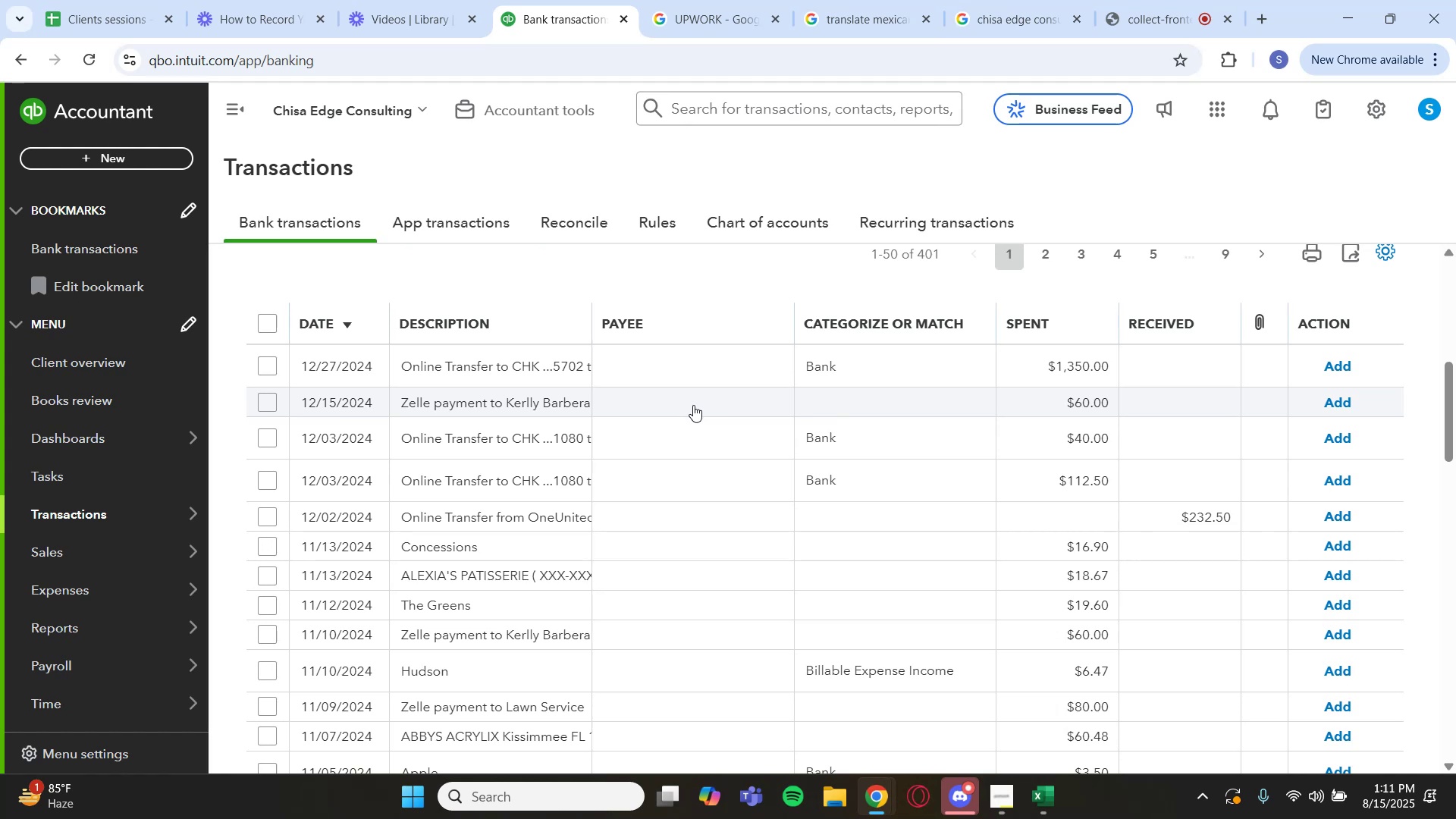 
wait(19.45)
 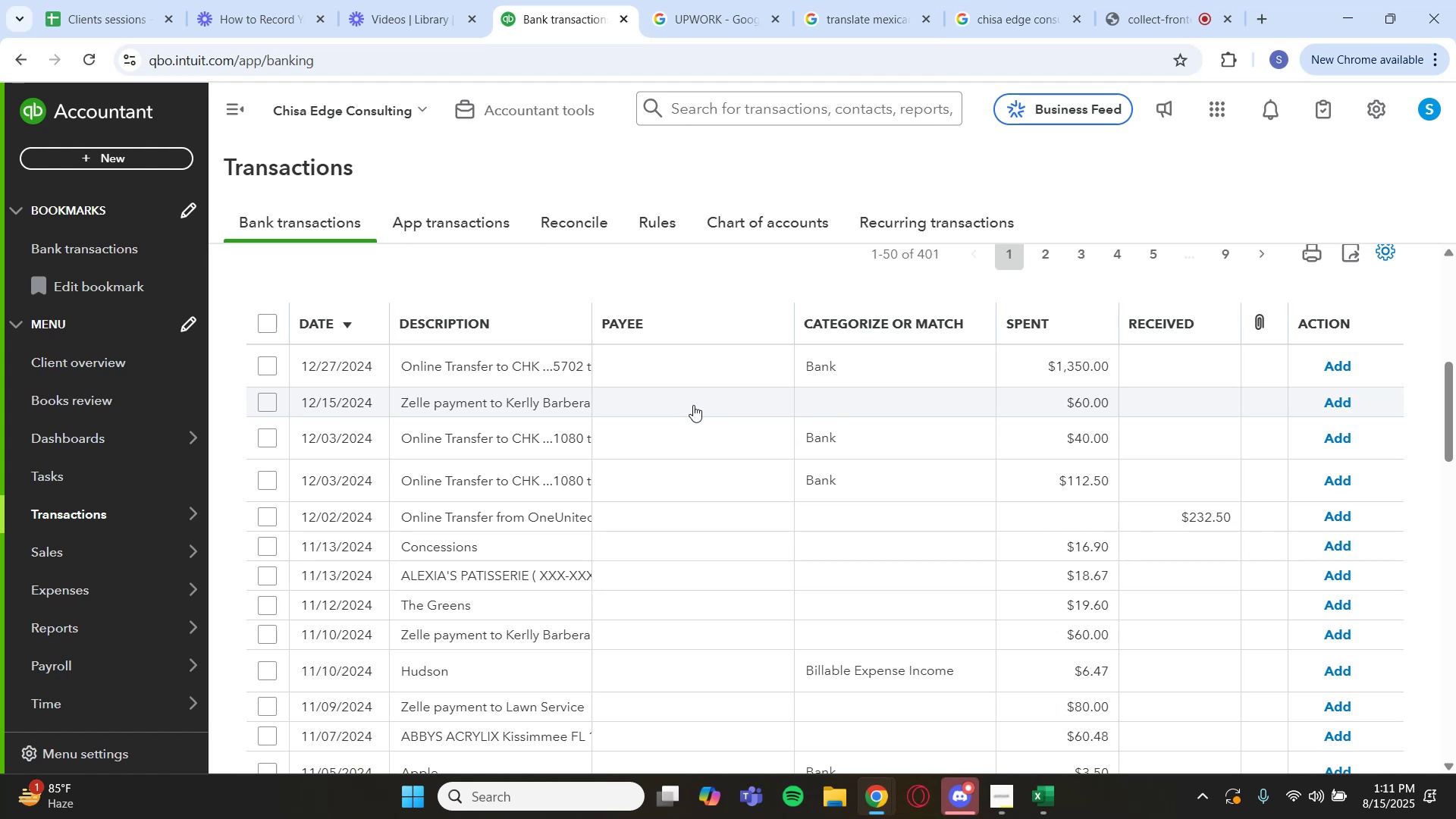 
scroll: coordinate [528, 410], scroll_direction: none, amount: 0.0
 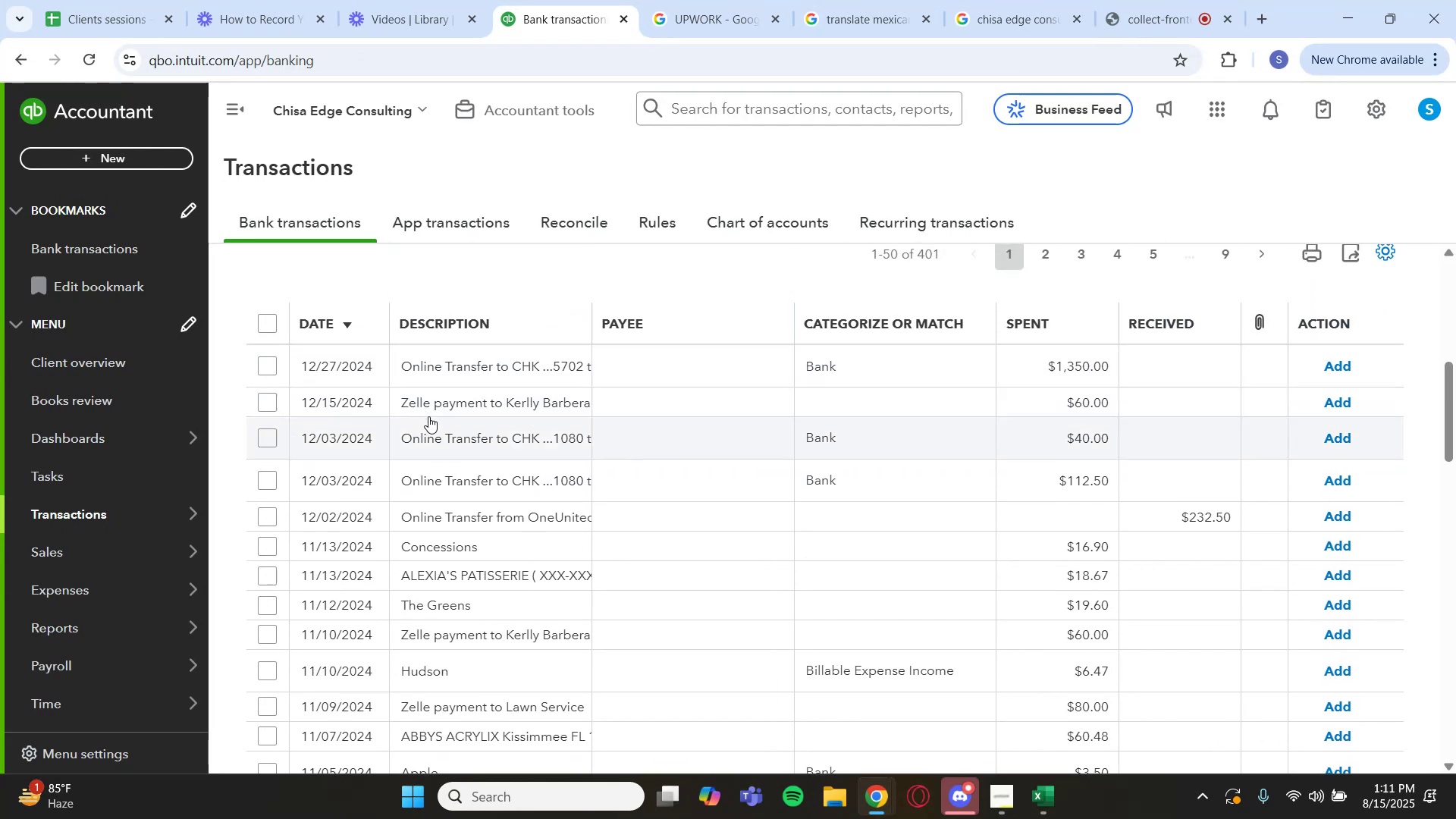 
wait(5.64)
 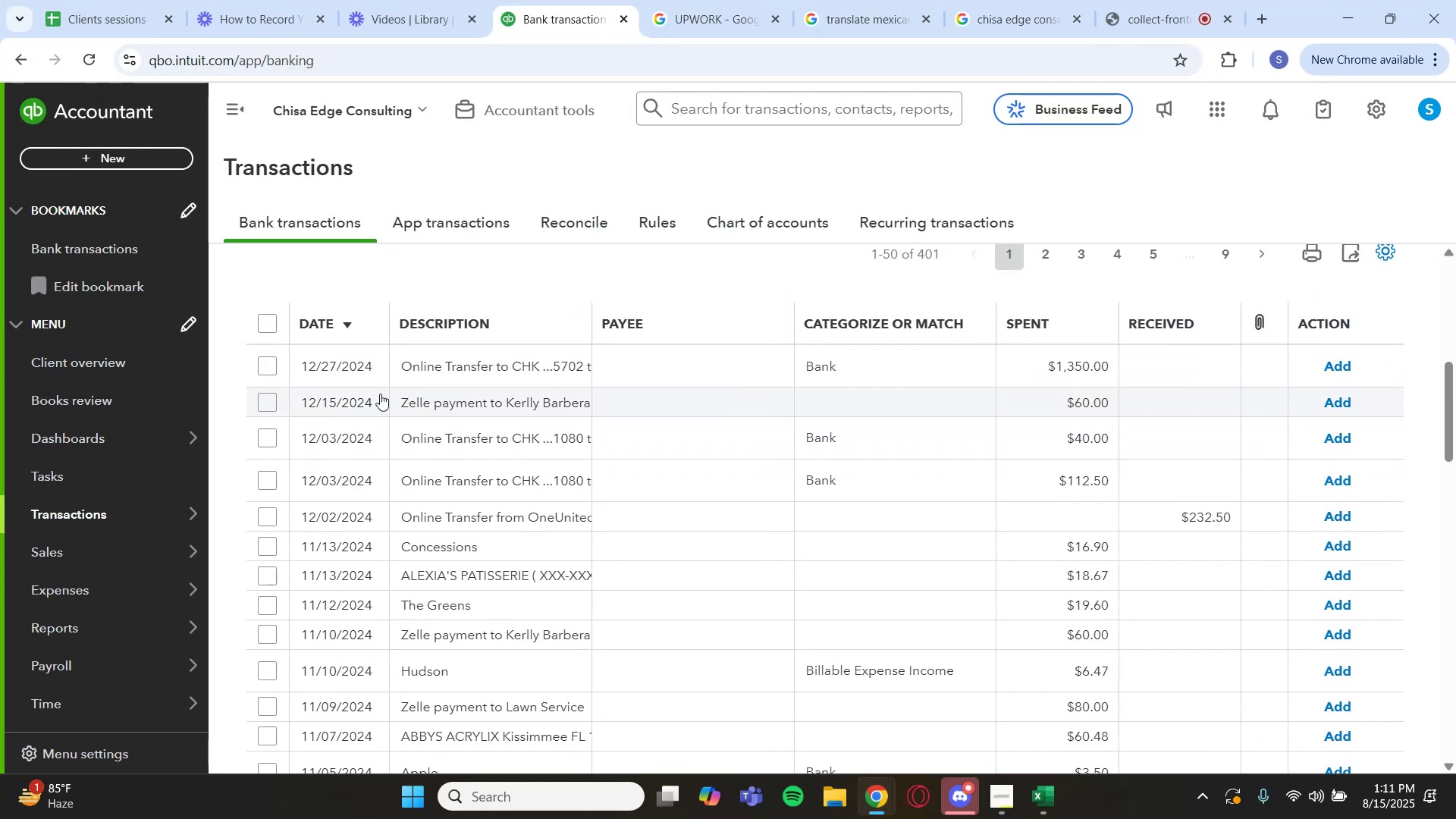 
left_click([485, 570])
 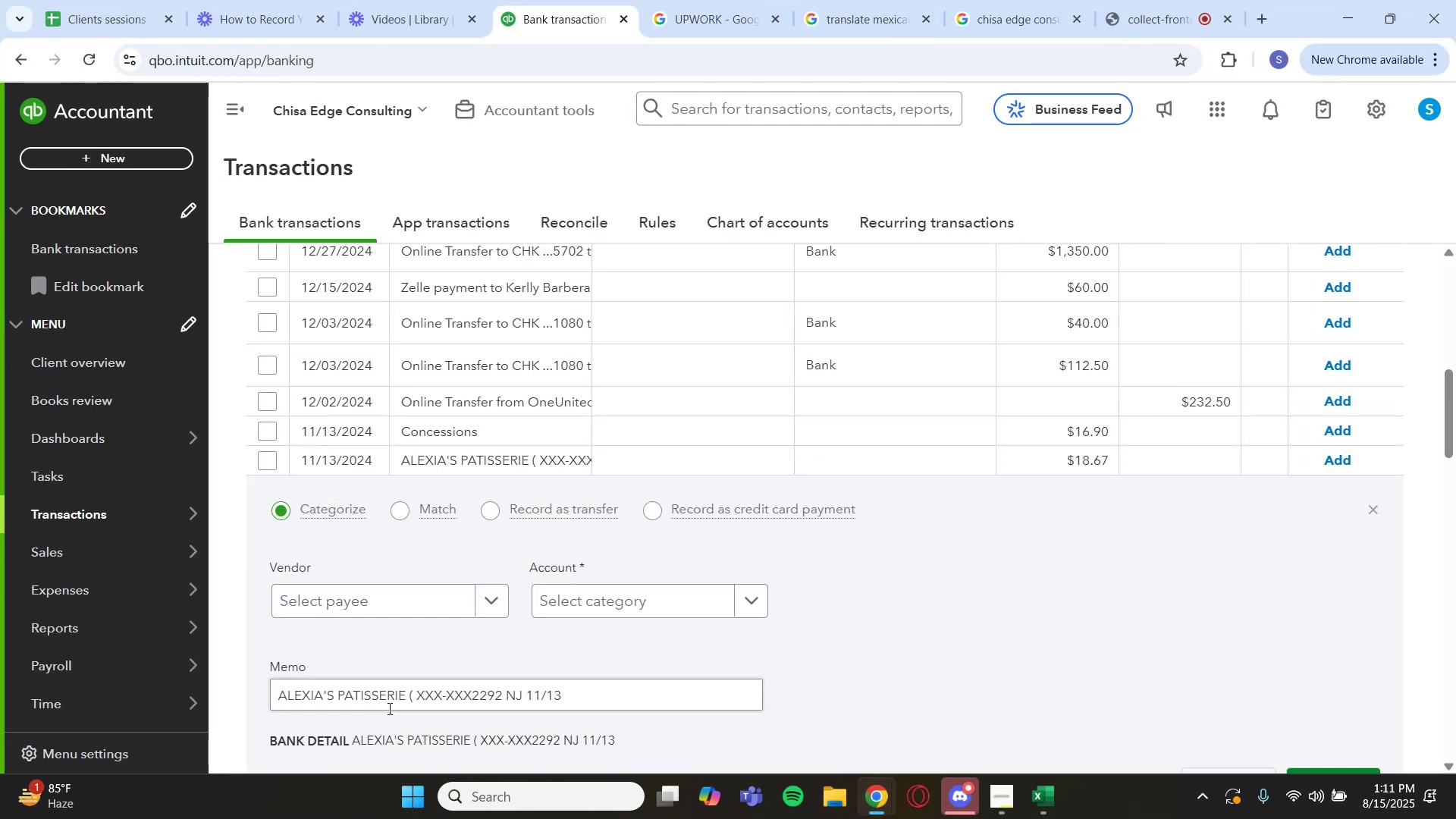 
left_click_drag(start_coordinate=[407, 689], to_coordinate=[280, 678])
 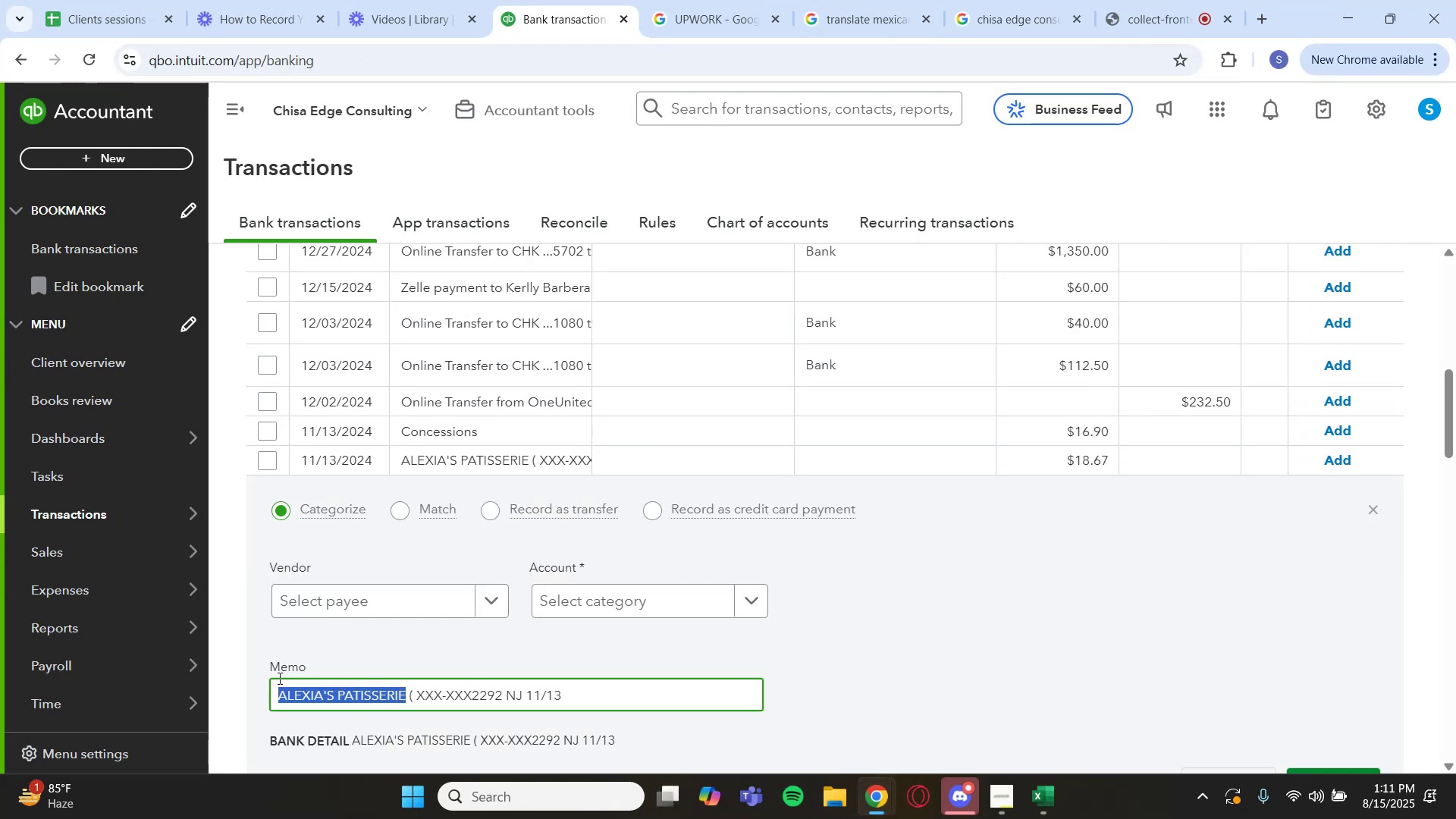 
key(Control+C)
 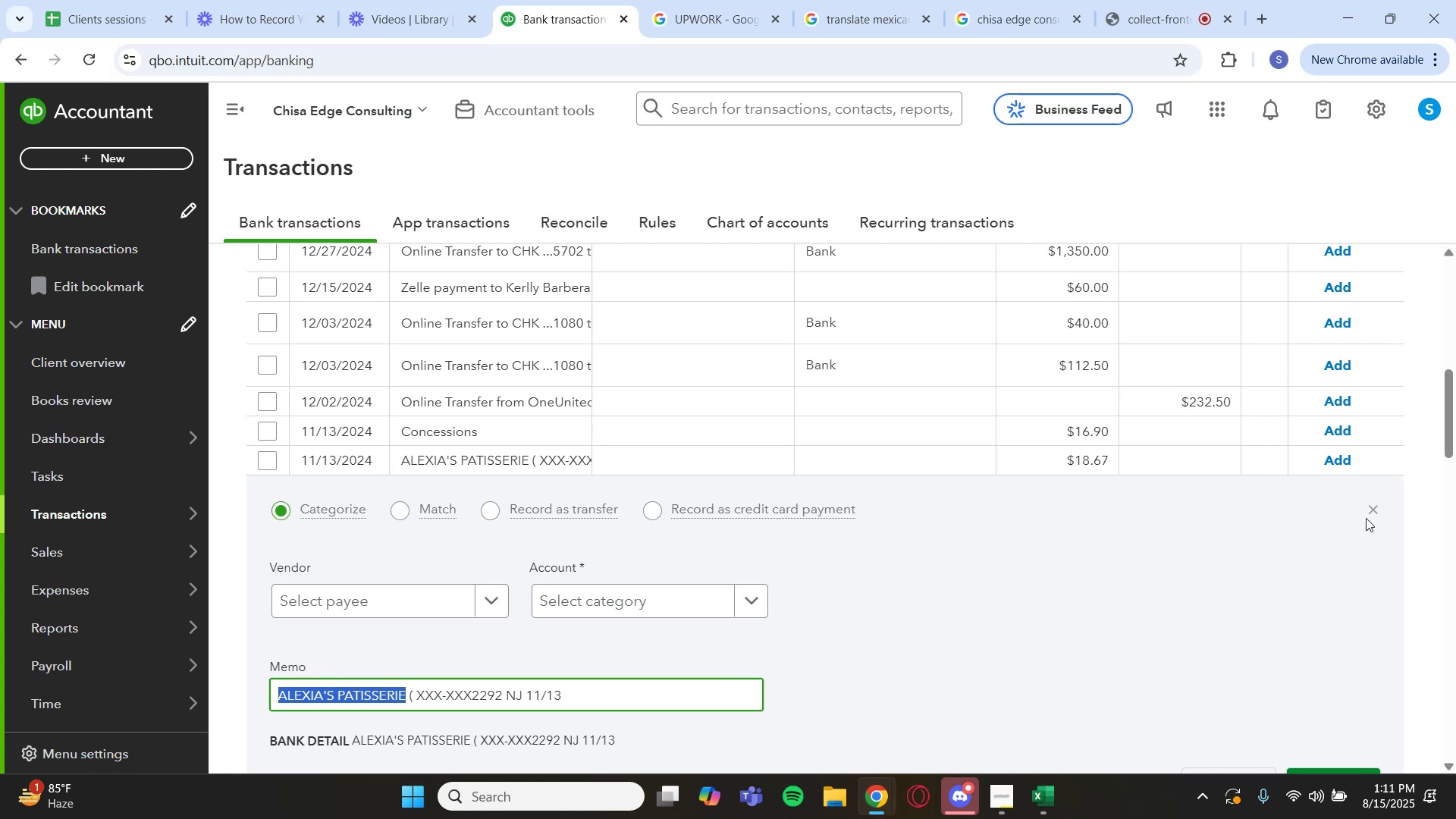 
left_click([1370, 504])
 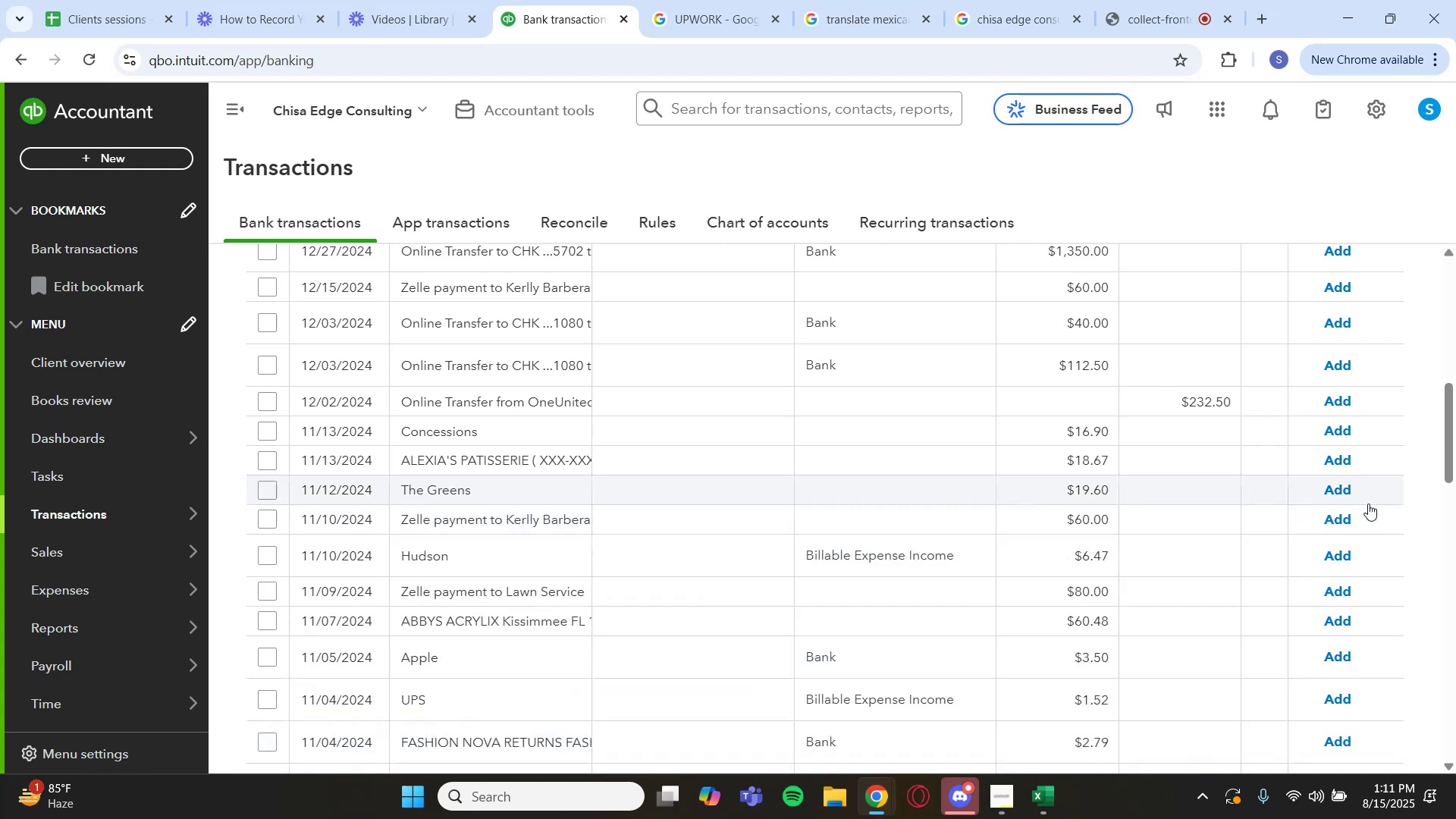 
scroll: coordinate [1121, 450], scroll_direction: up, amount: 4.0
 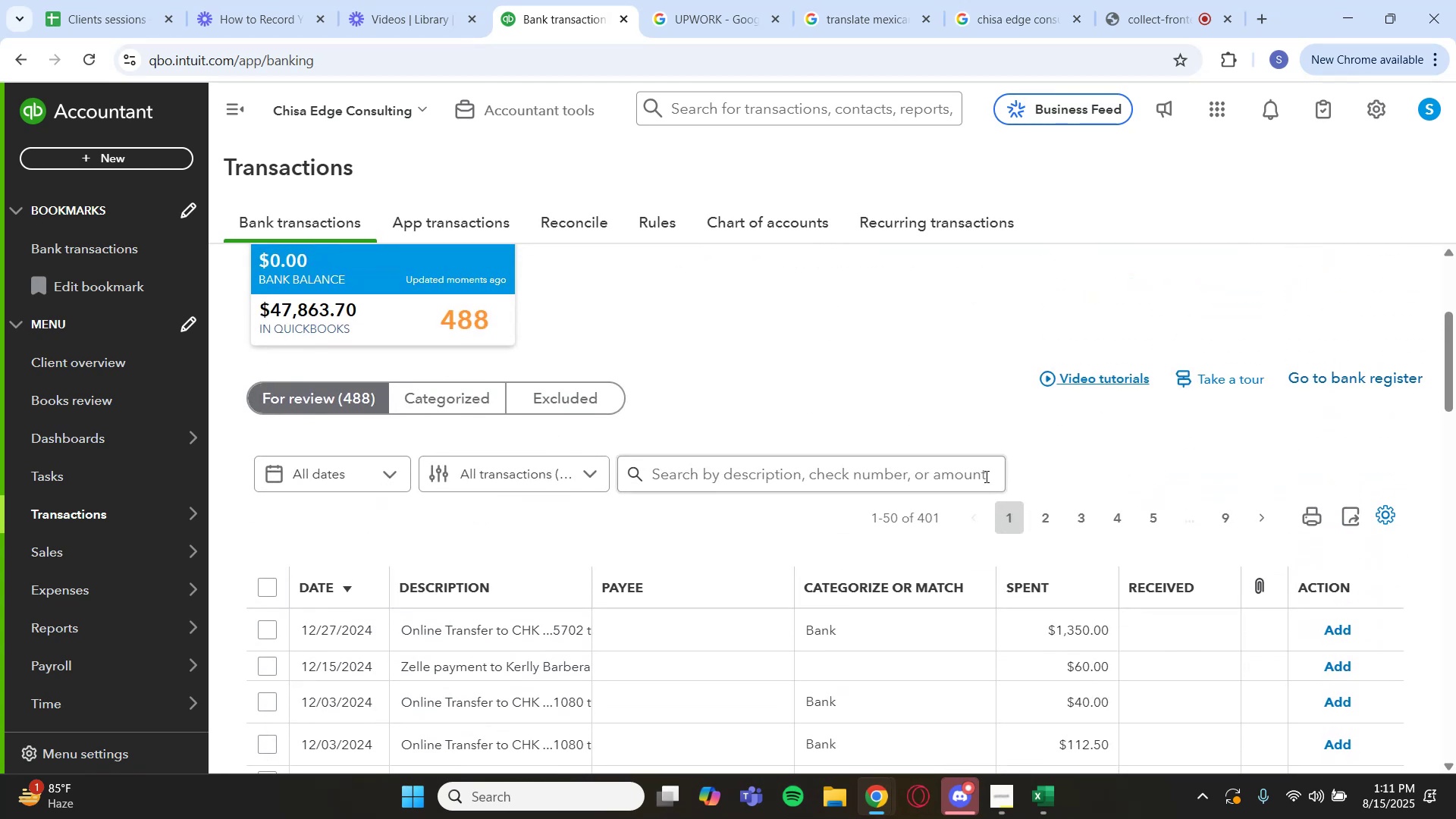 
left_click([956, 489])
 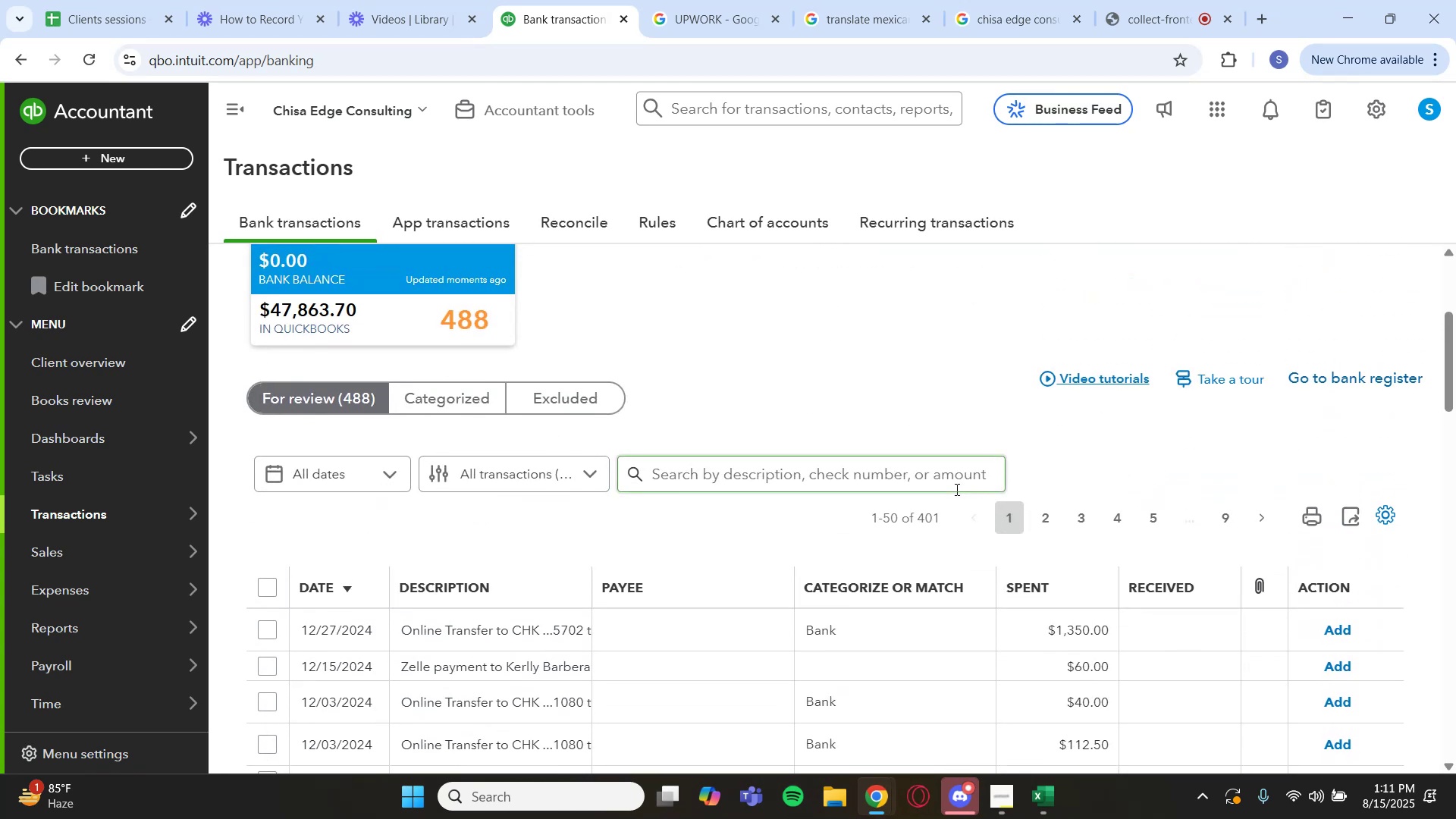 
key(Control+V)
 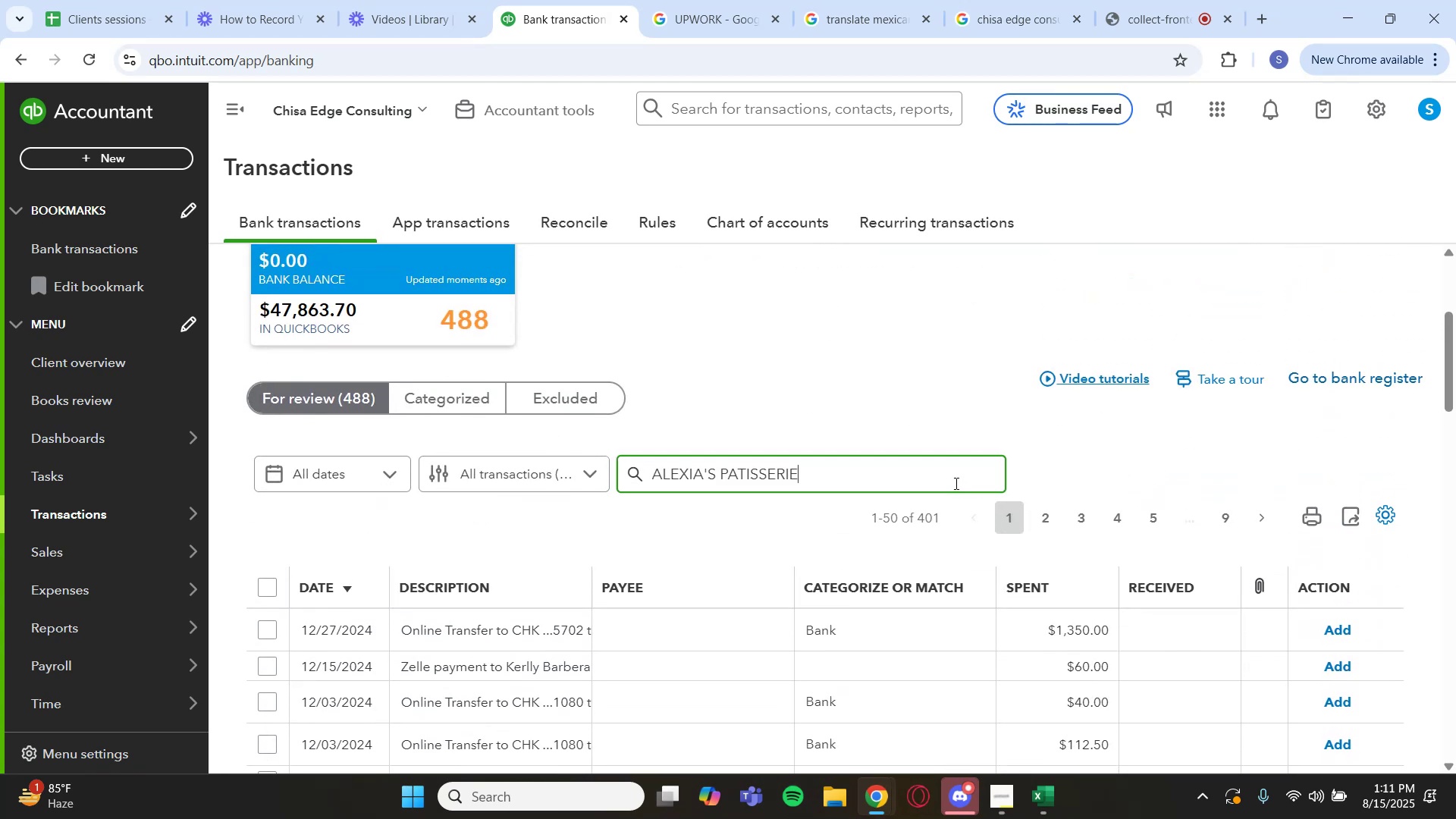 
key(Enter)
 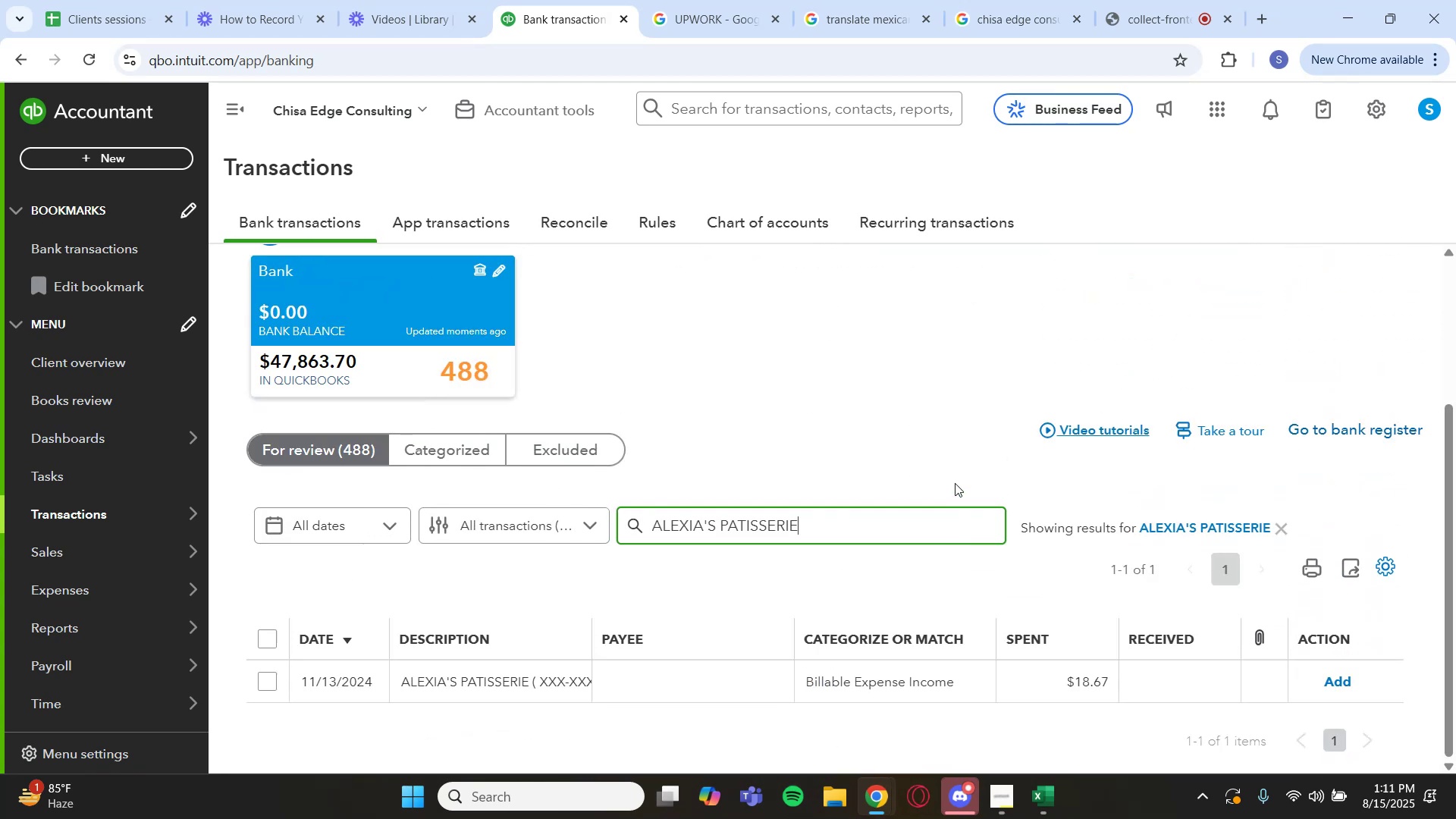 
scroll: coordinate [946, 516], scroll_direction: down, amount: 2.0
 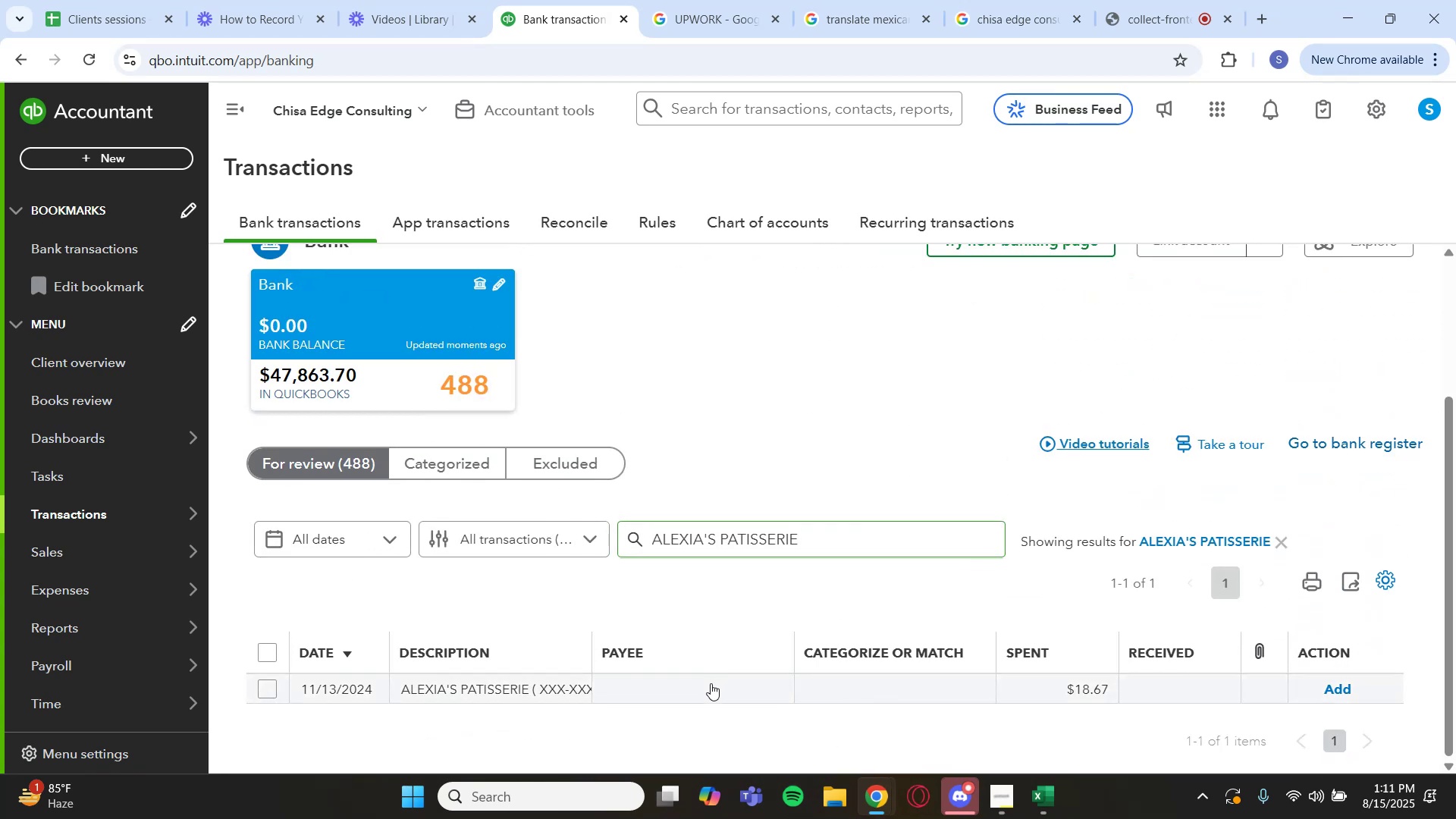 
left_click([751, 615])
 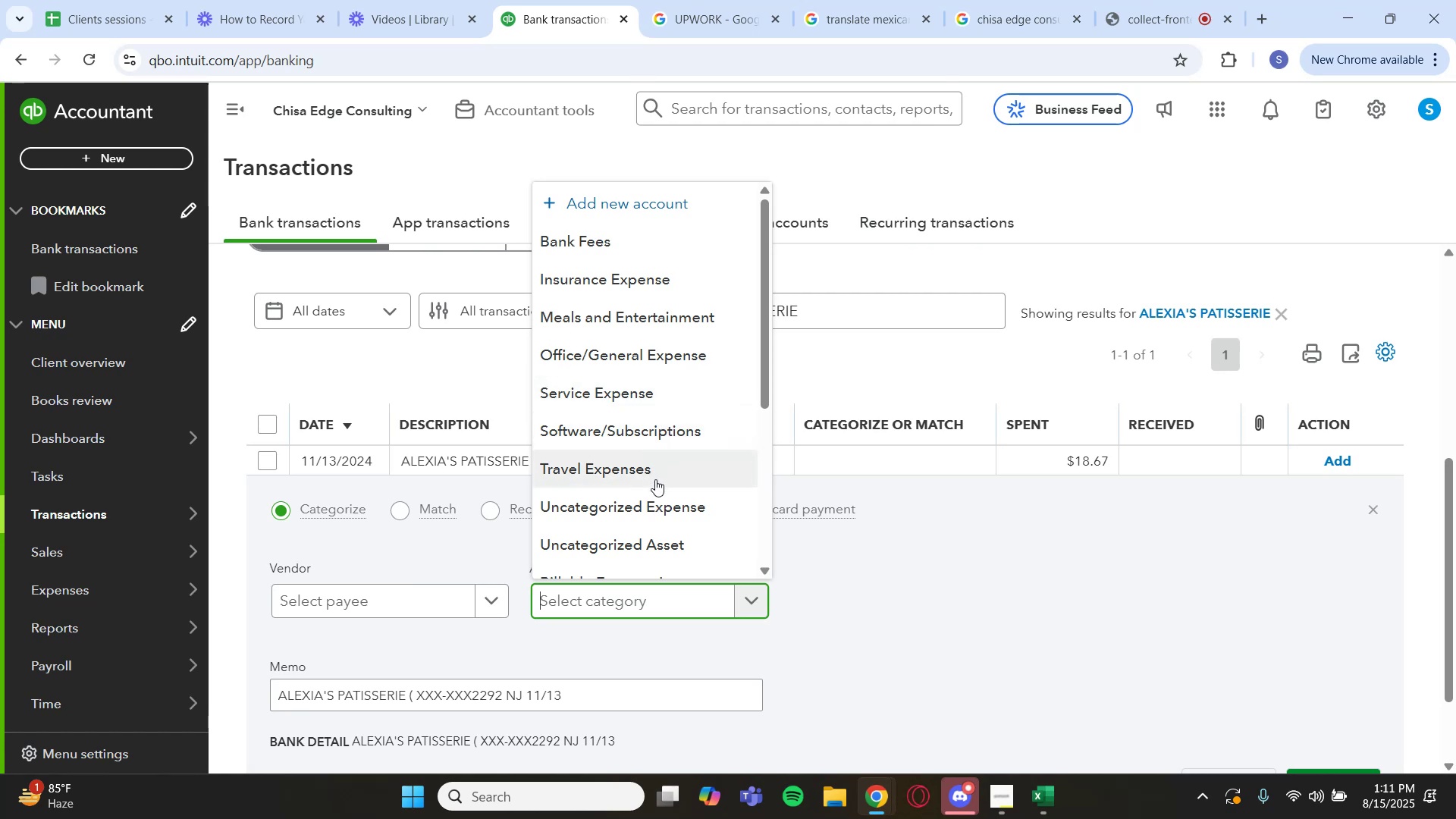 
left_click([689, 302])
 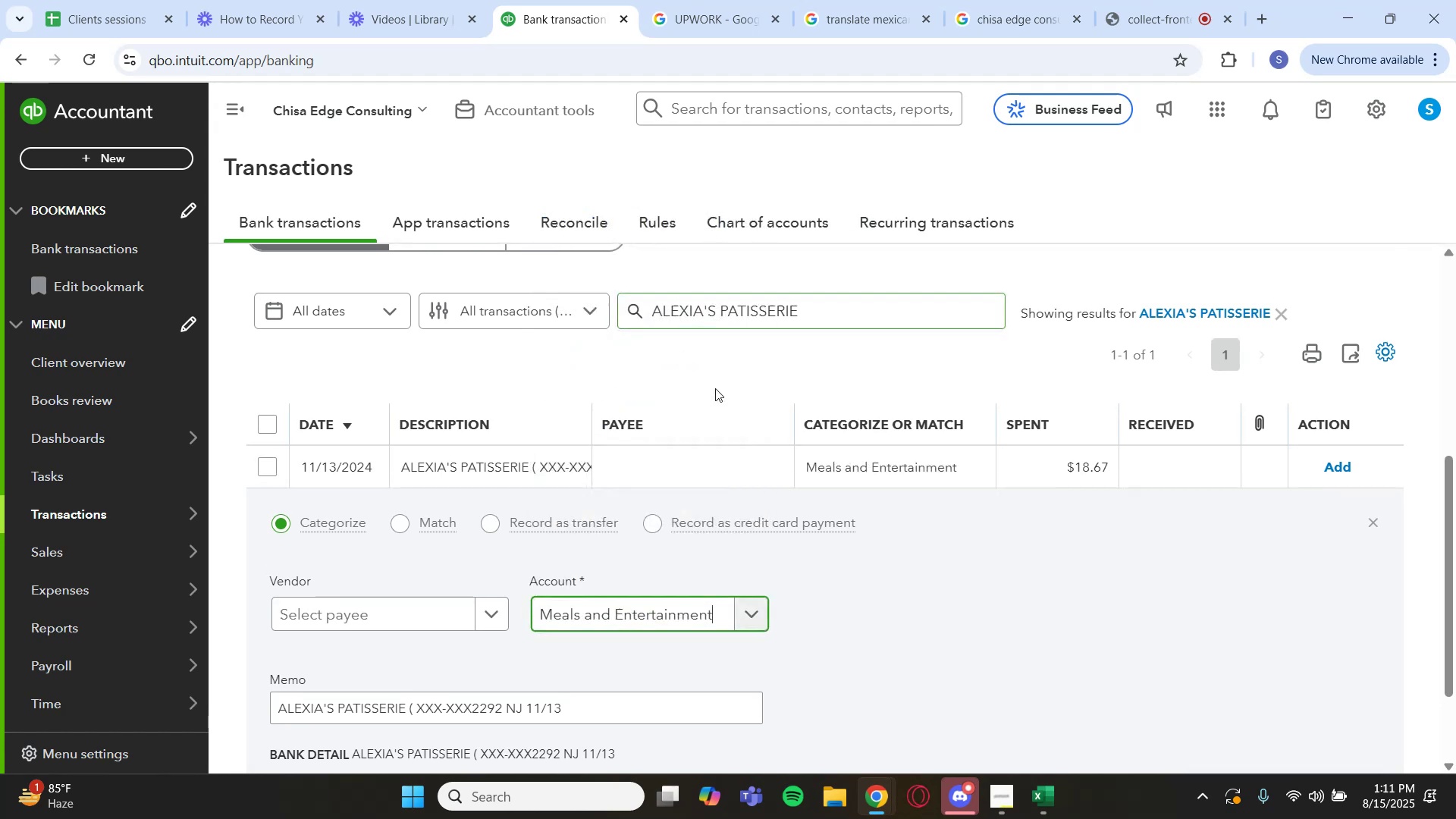 
scroll: coordinate [929, 641], scroll_direction: down, amount: 3.0
 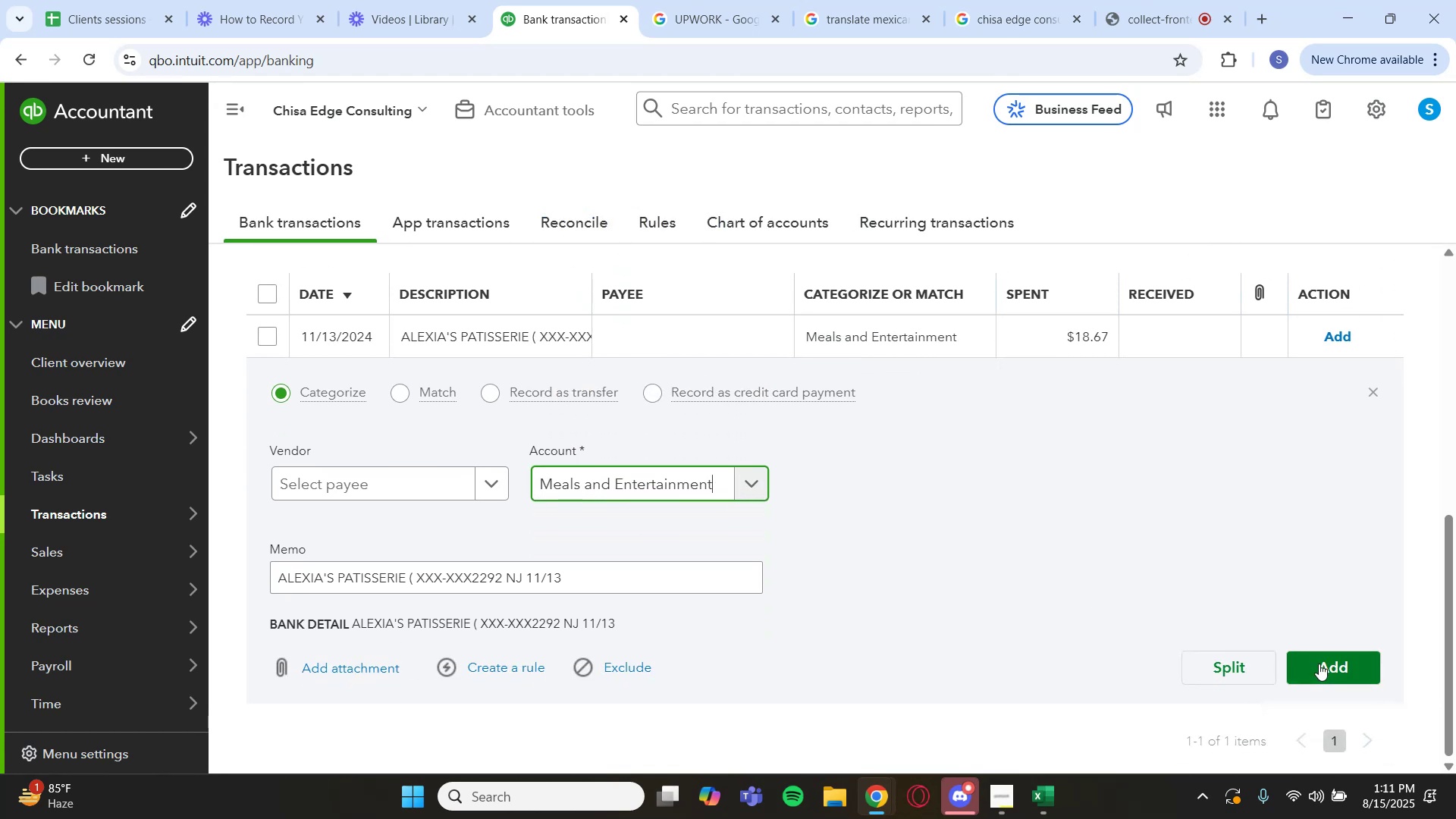 
left_click([1320, 664])
 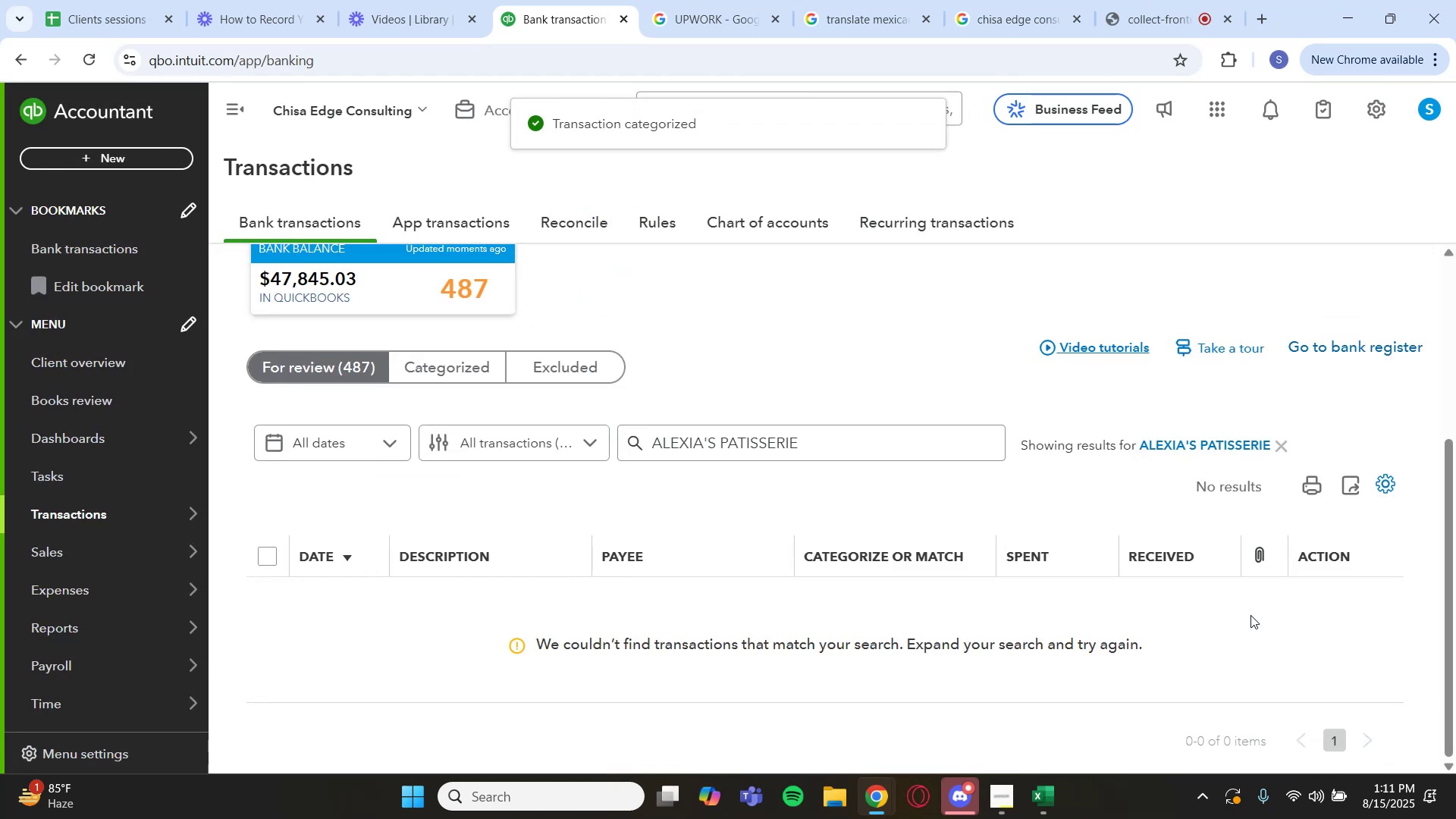 
left_click([1215, 450])
 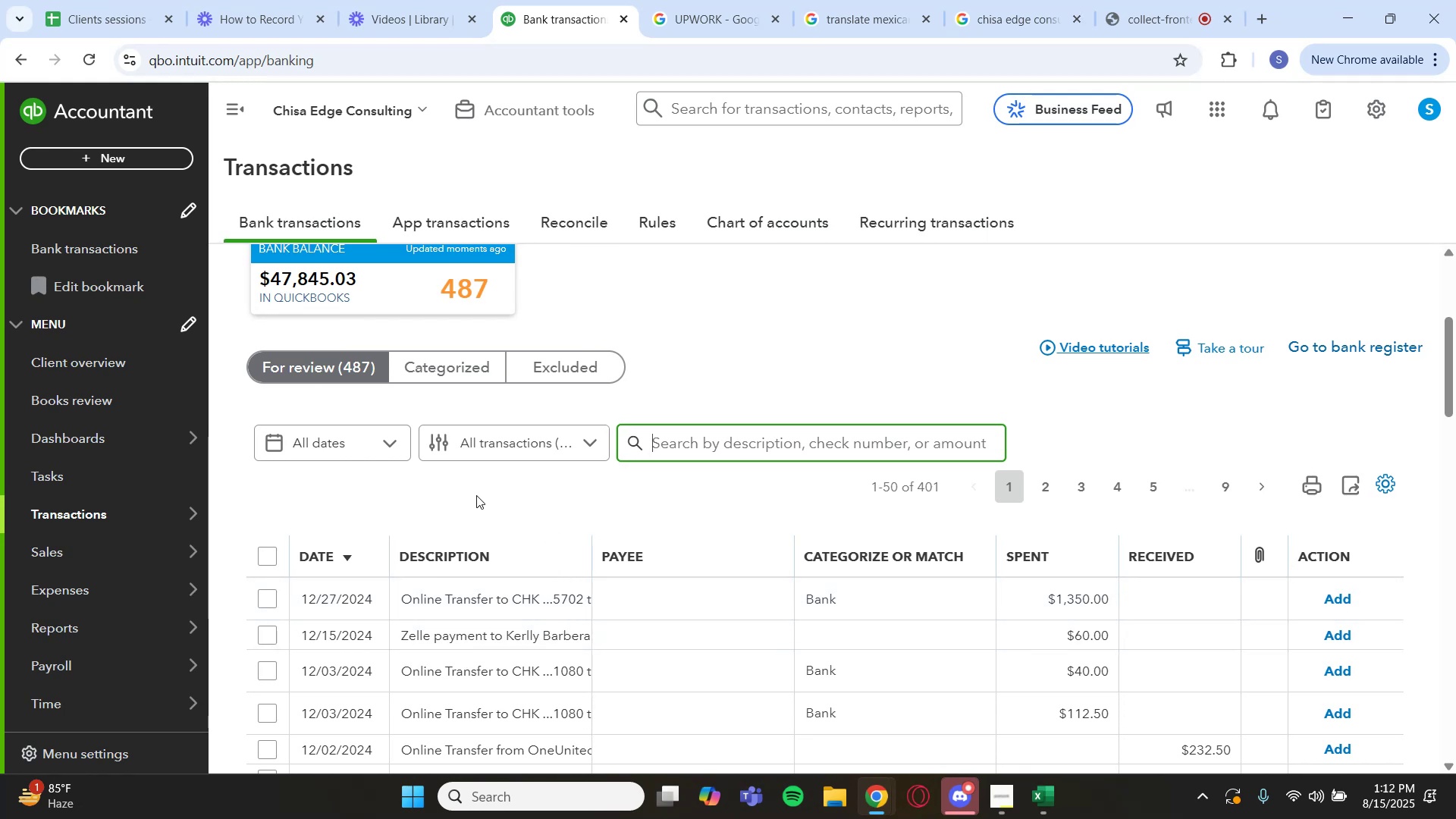 
wait(25.4)
 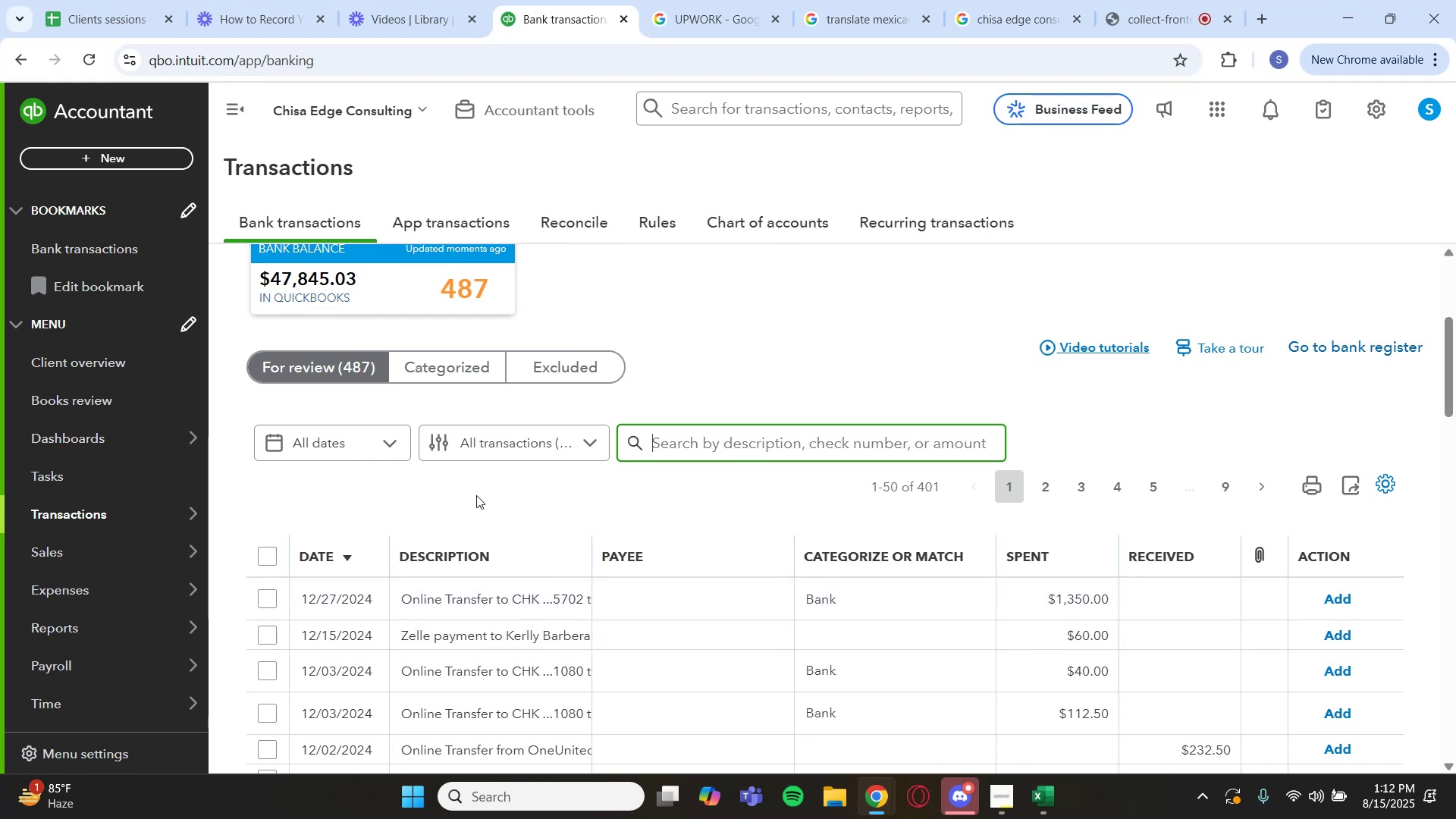 
scroll: coordinate [476, 495], scroll_direction: down, amount: 2.0
 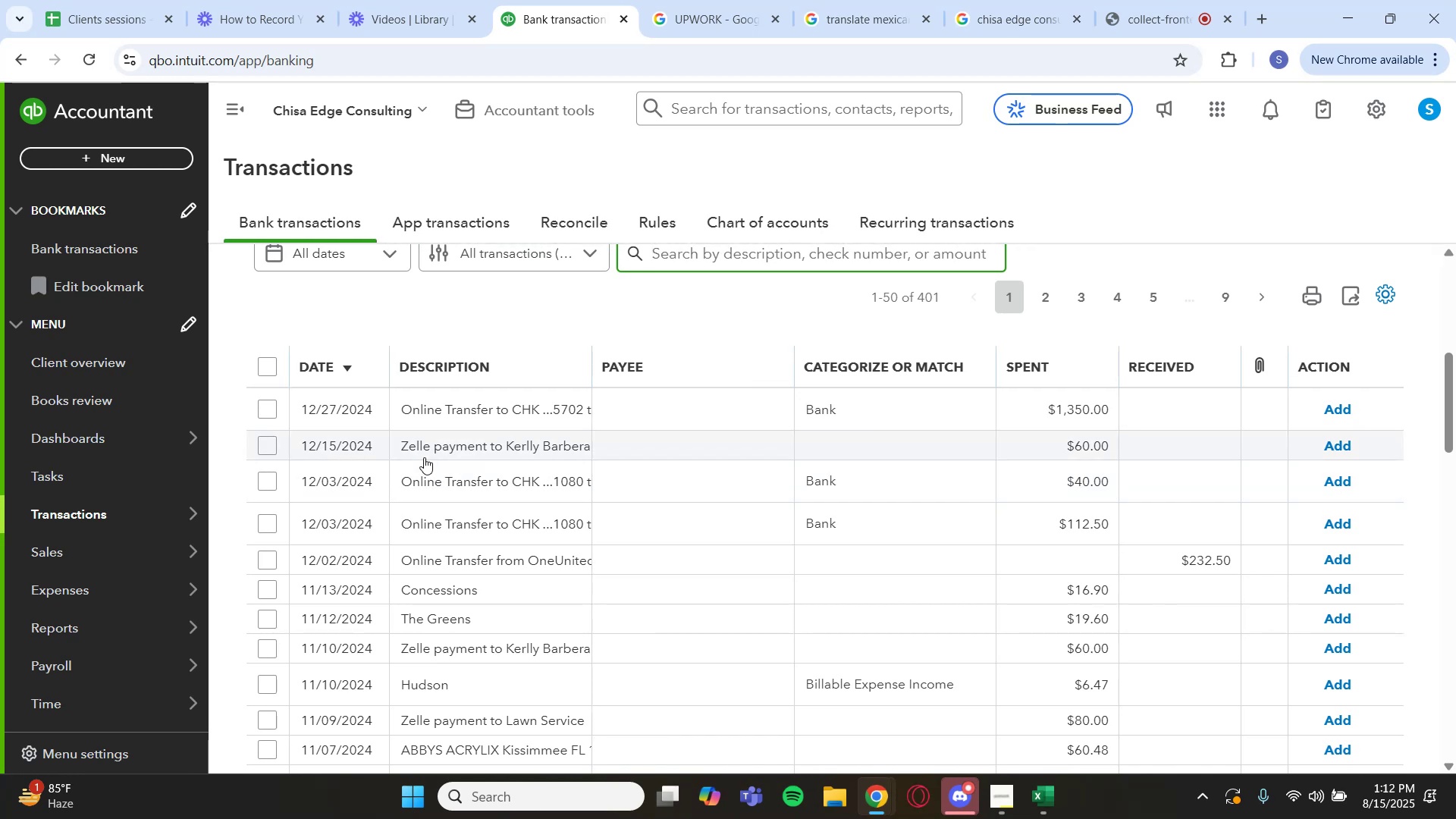 
wait(27.94)
 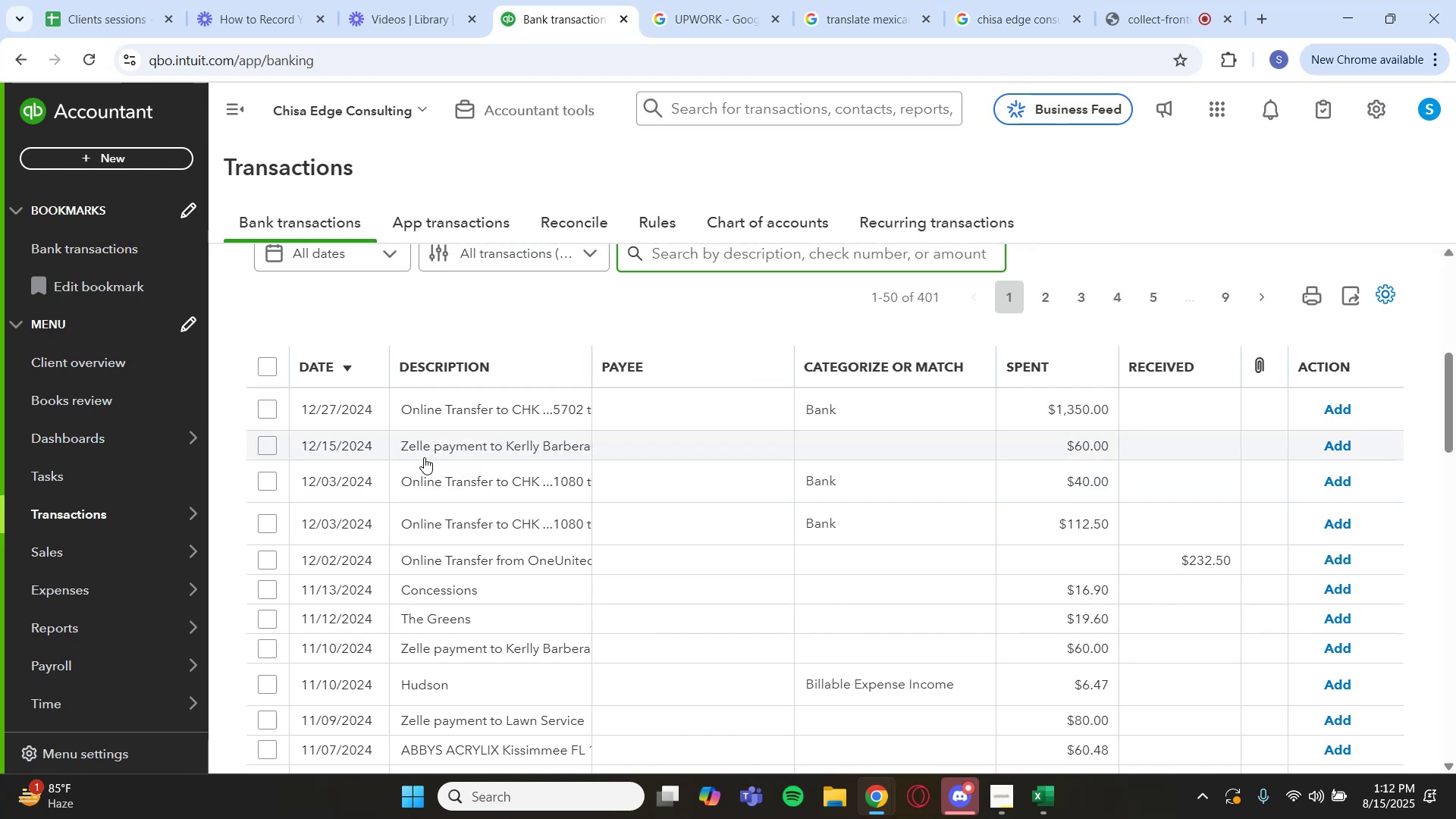 
scroll: coordinate [653, 541], scroll_direction: down, amount: 5.0
 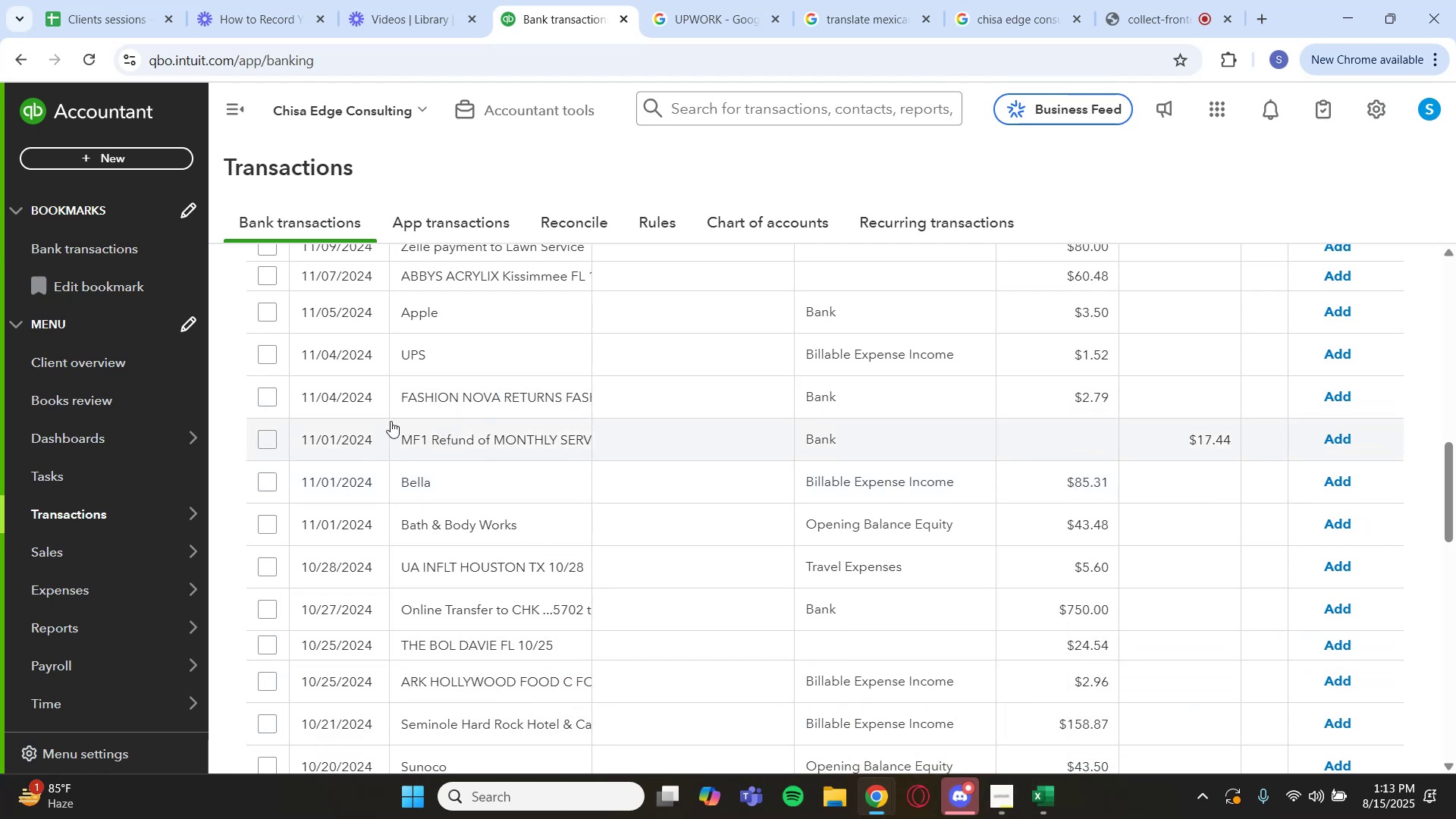 
wait(23.74)
 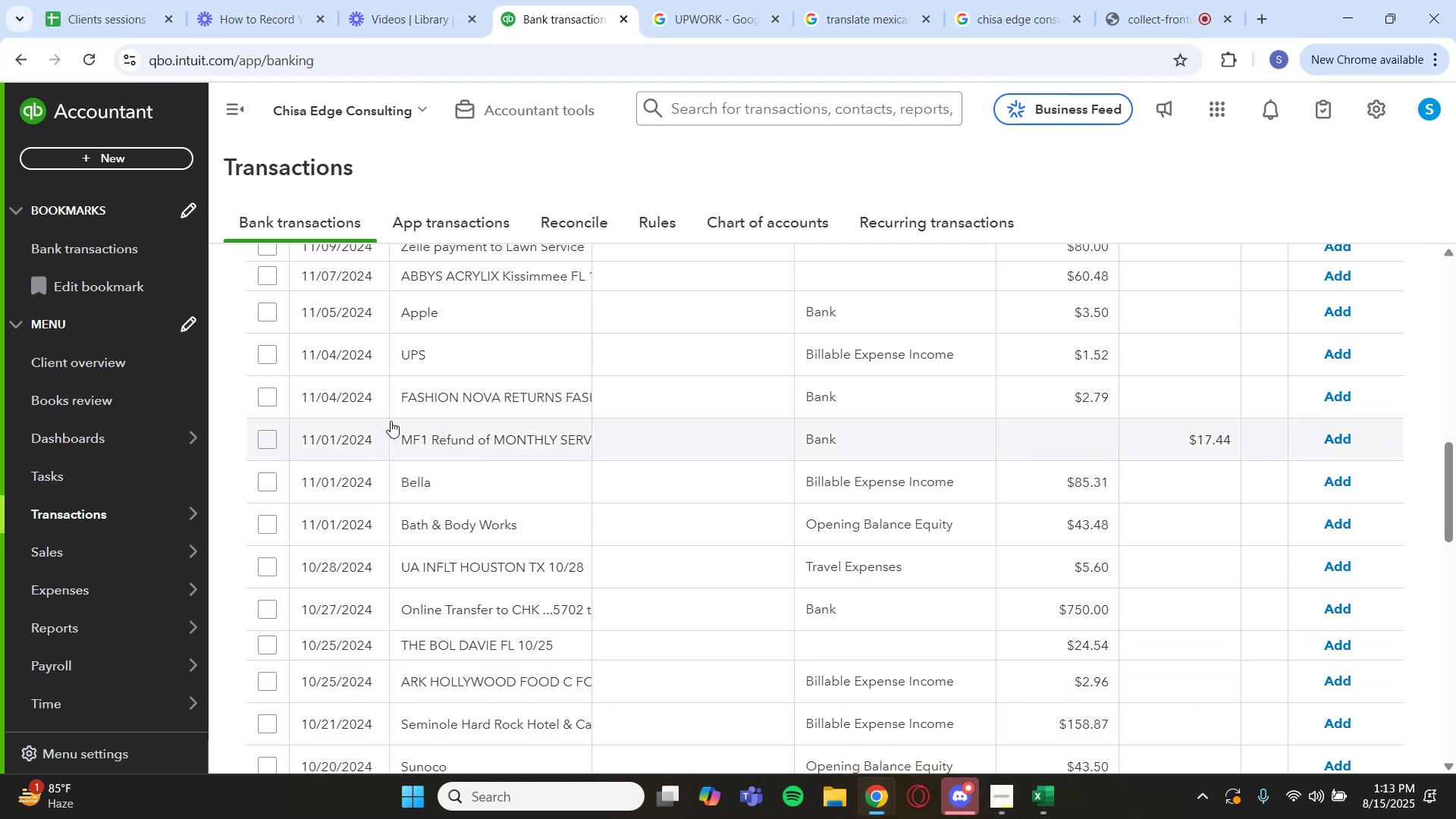 
scroll: coordinate [493, 420], scroll_direction: up, amount: 4.0
 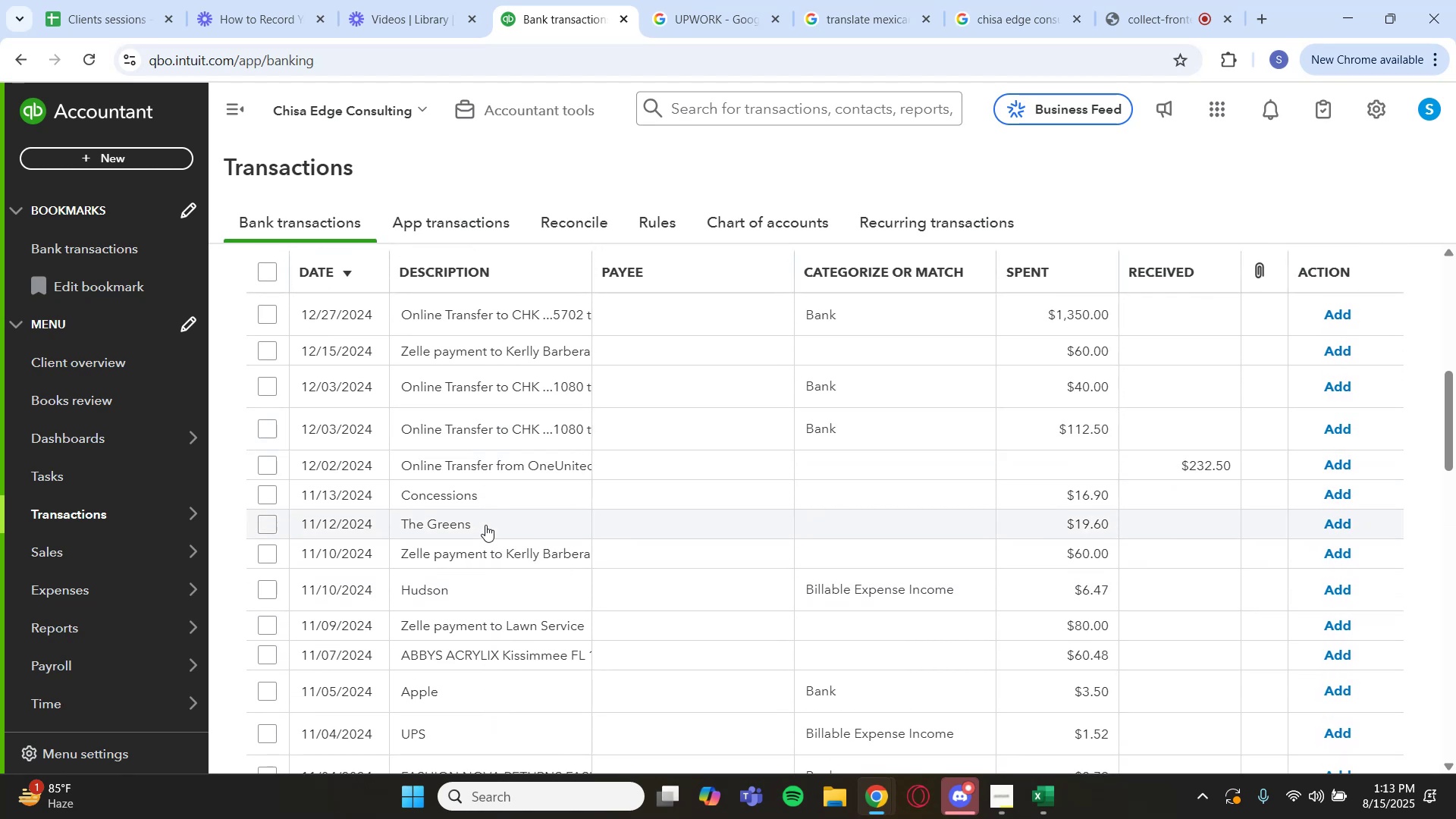 
scroll: coordinate [491, 522], scroll_direction: down, amount: 2.0
 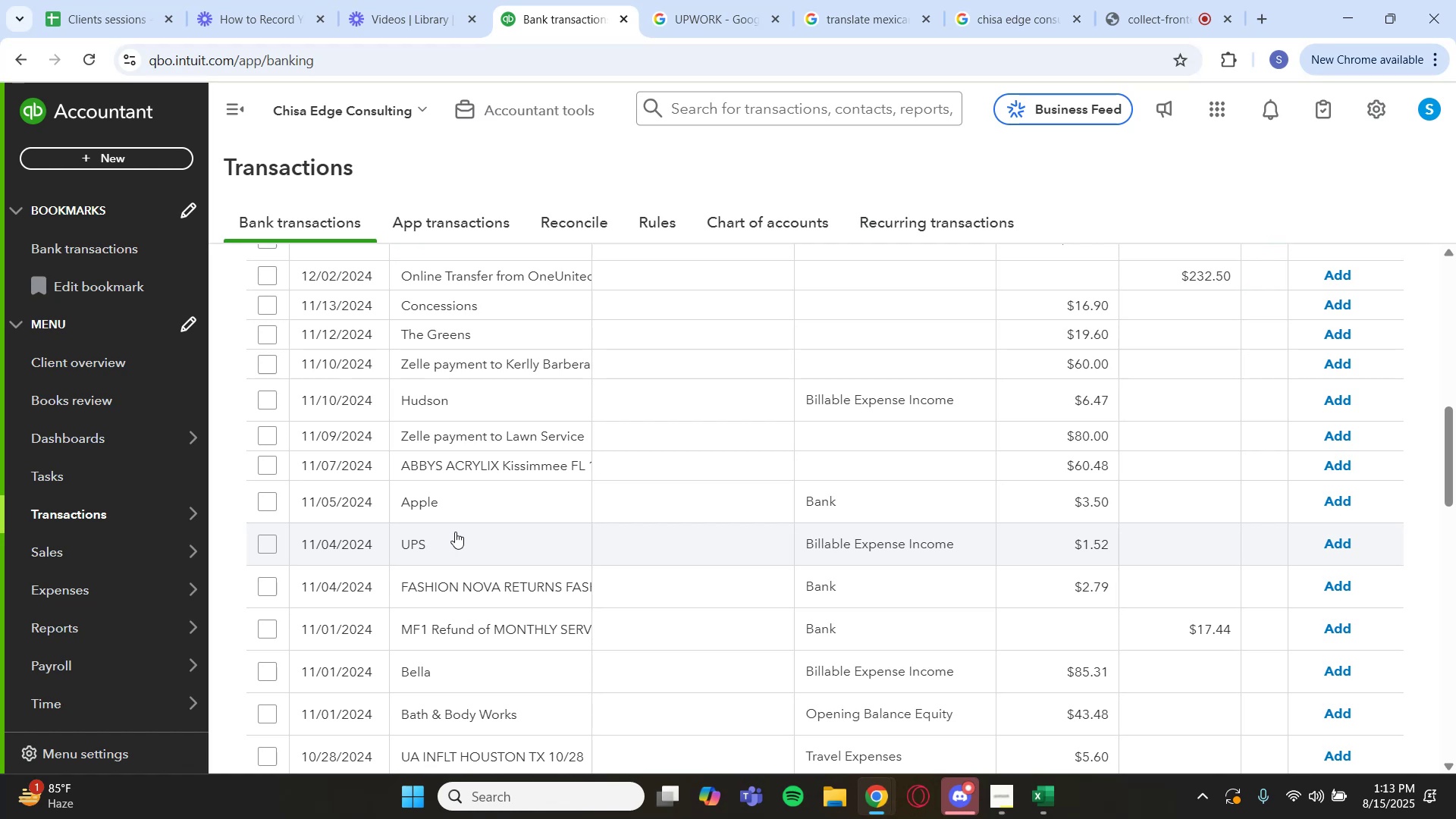 
wait(5.54)
 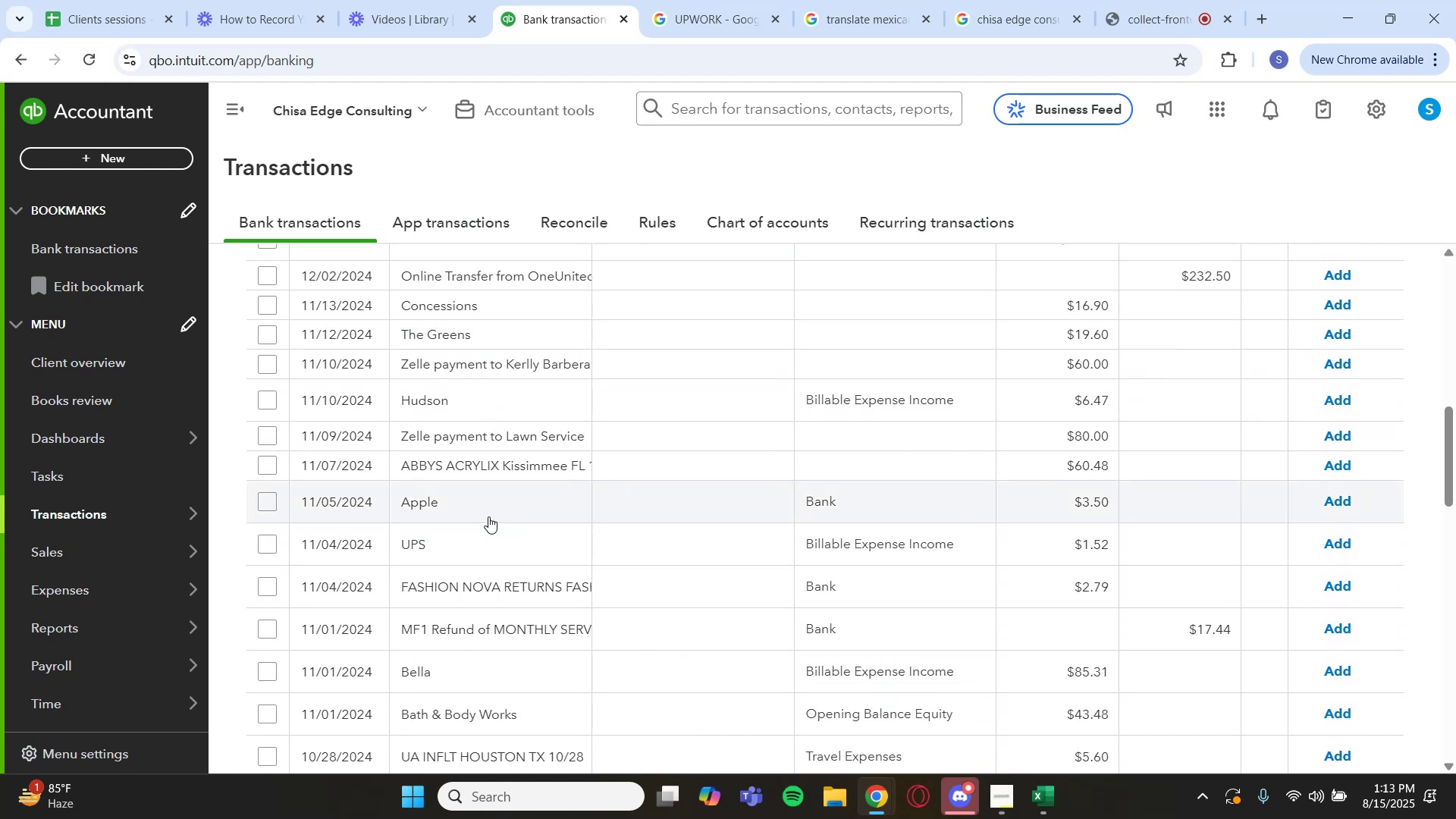 
scroll: coordinate [522, 490], scroll_direction: down, amount: 6.0
 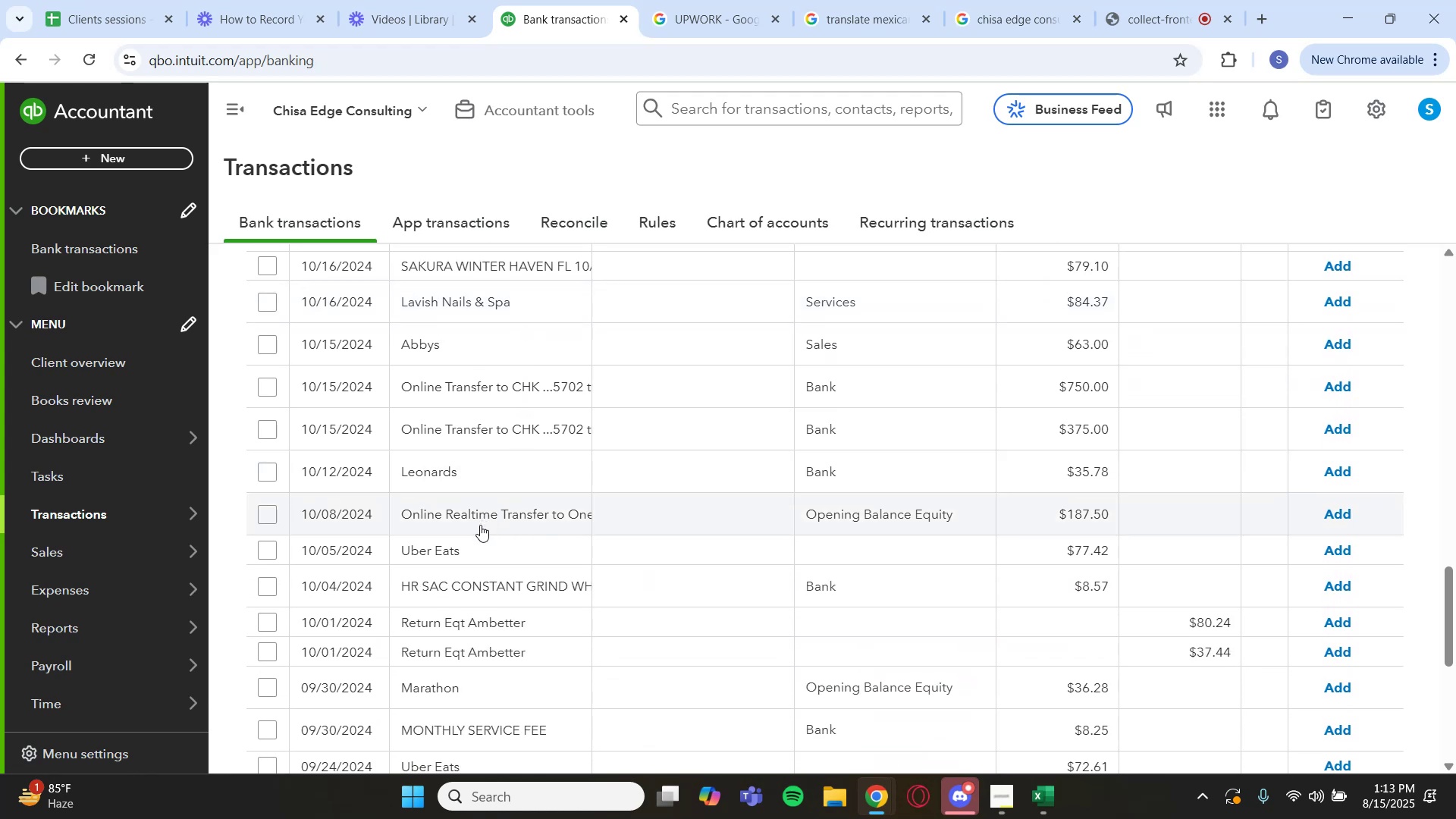 
left_click([461, 542])
 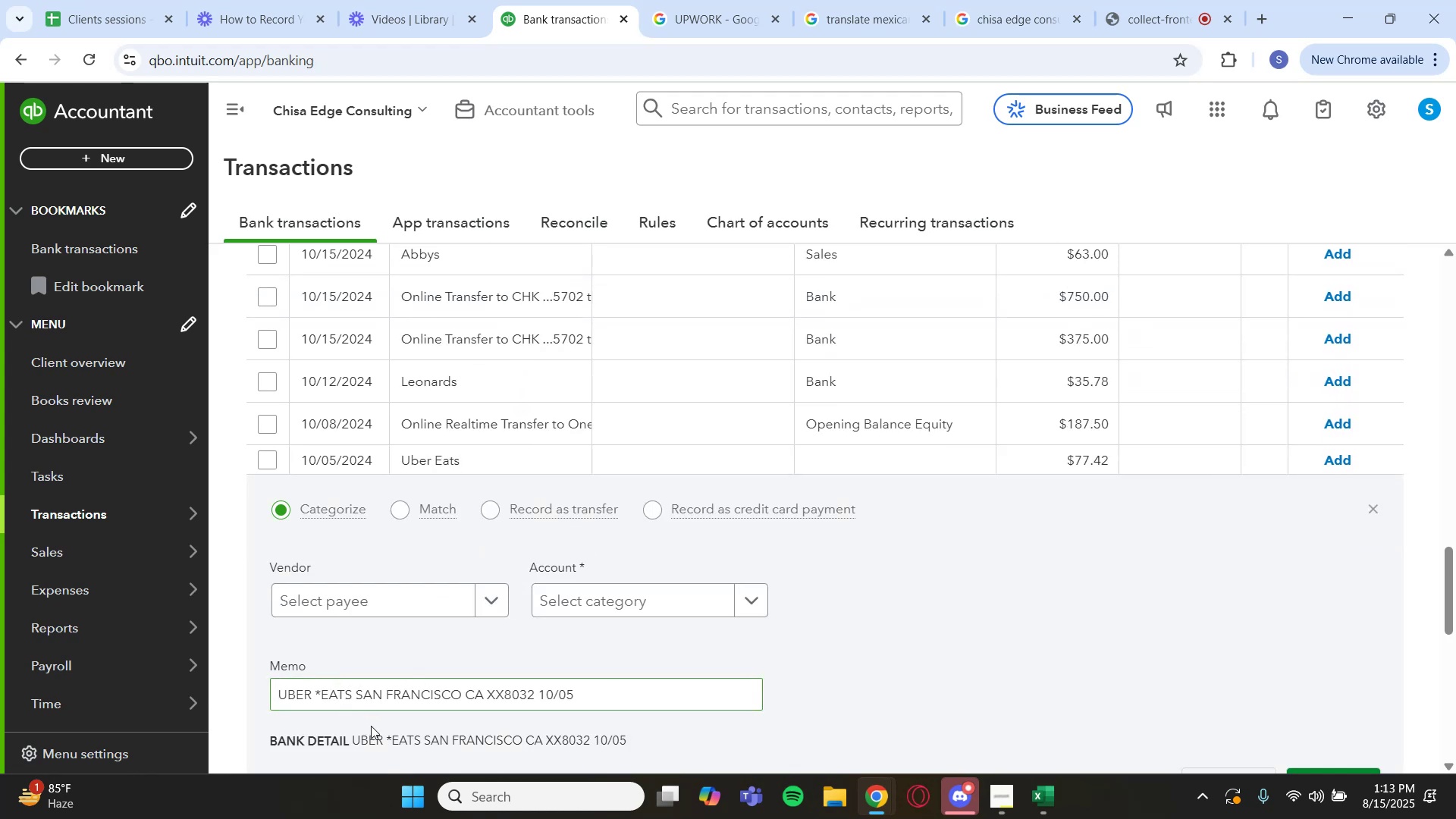 
left_click_drag(start_coordinate=[384, 740], to_coordinate=[353, 746])
 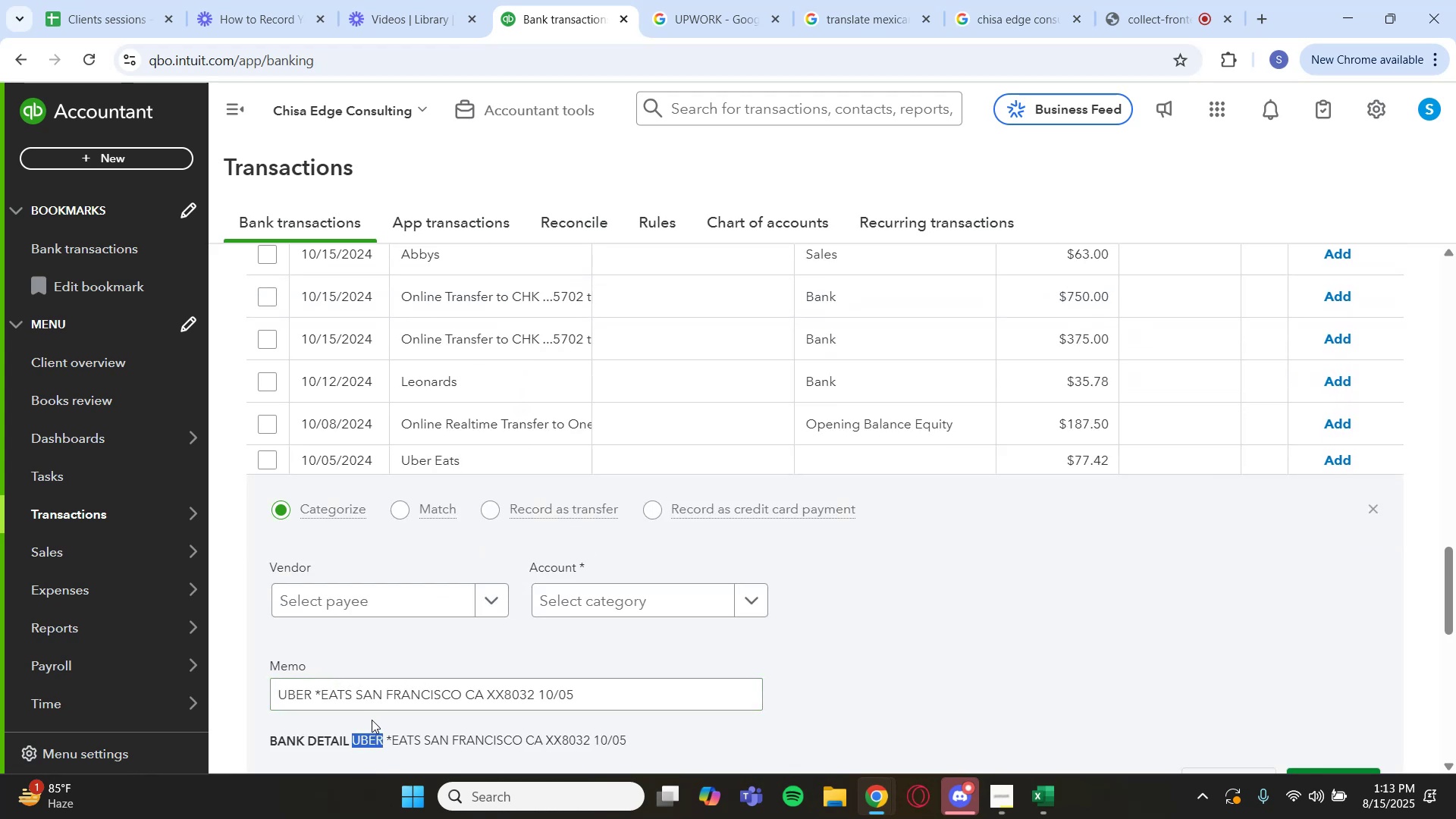 
key(Control+C)
 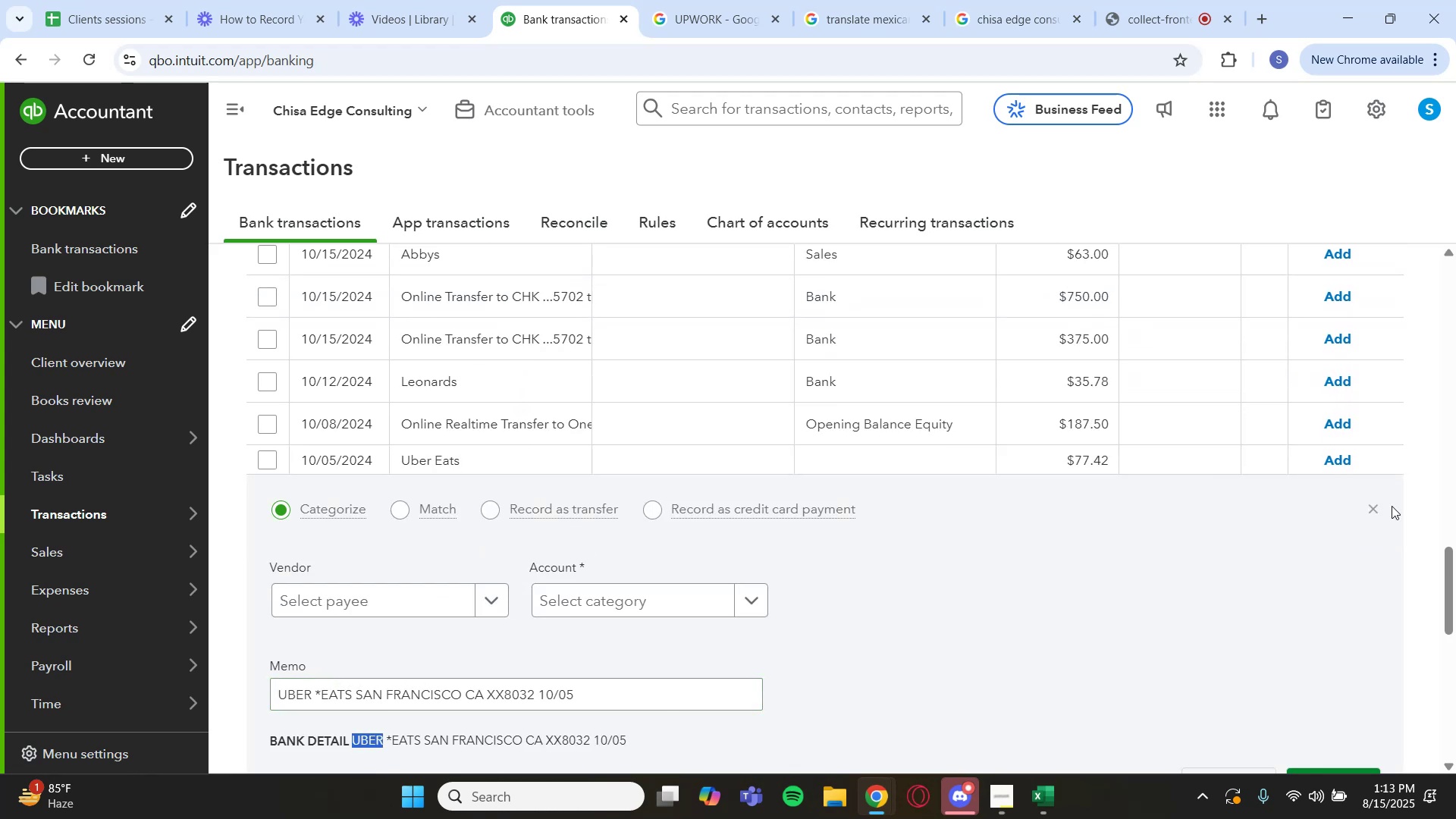 
left_click([1373, 512])
 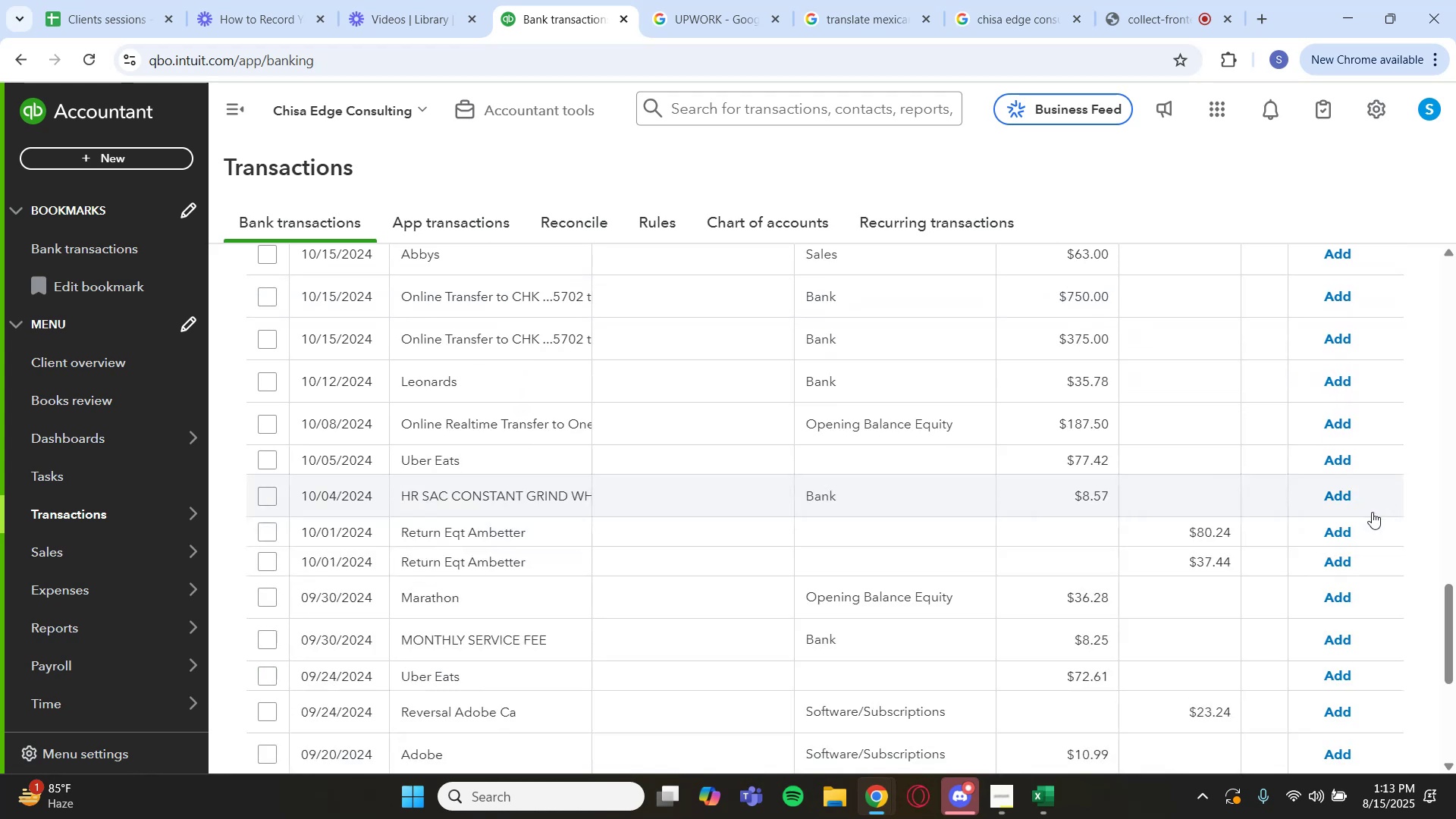 
scroll: coordinate [850, 417], scroll_direction: up, amount: 15.0
 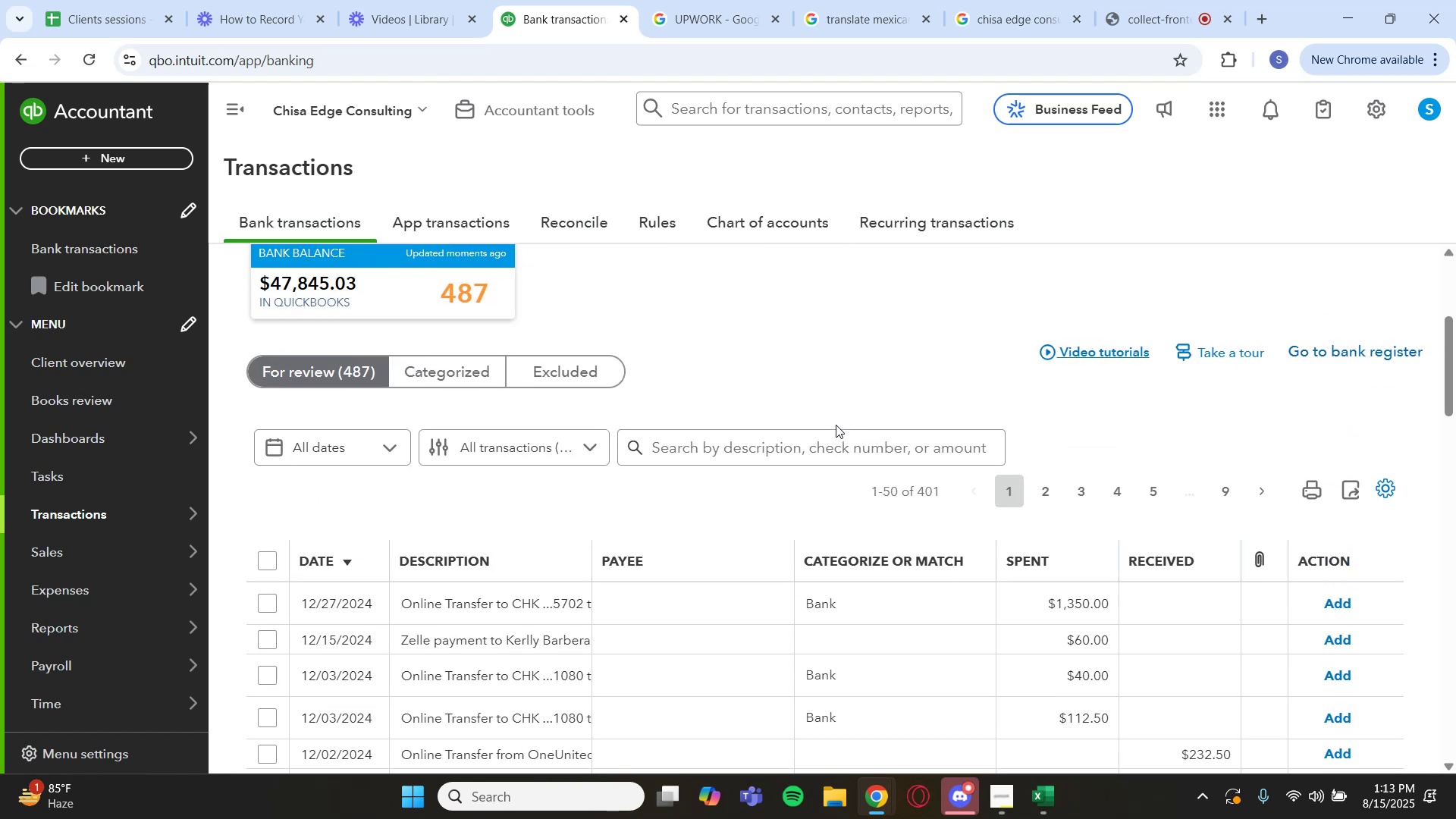 
left_click([822, 440])
 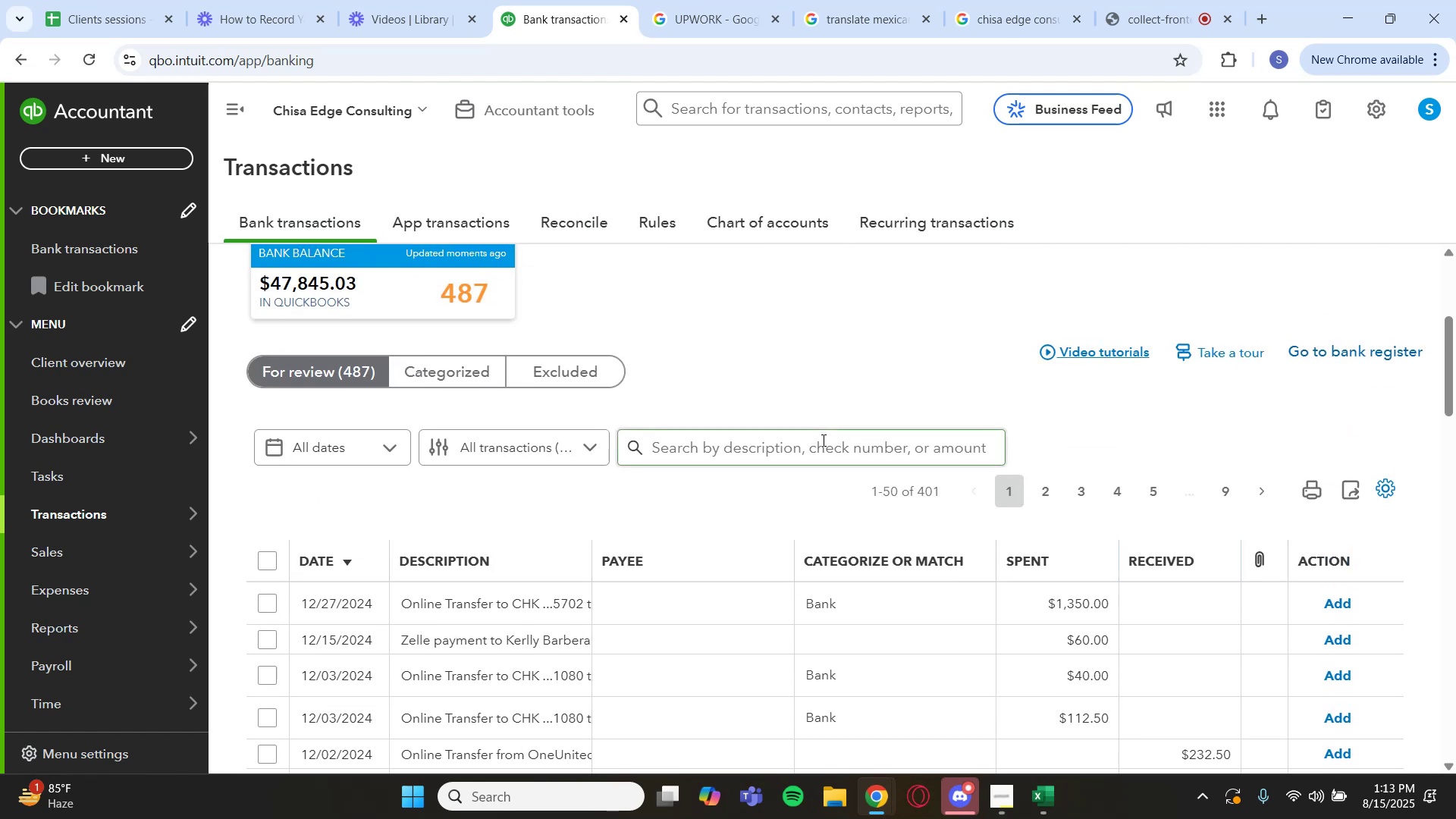 
key(Control+V)
 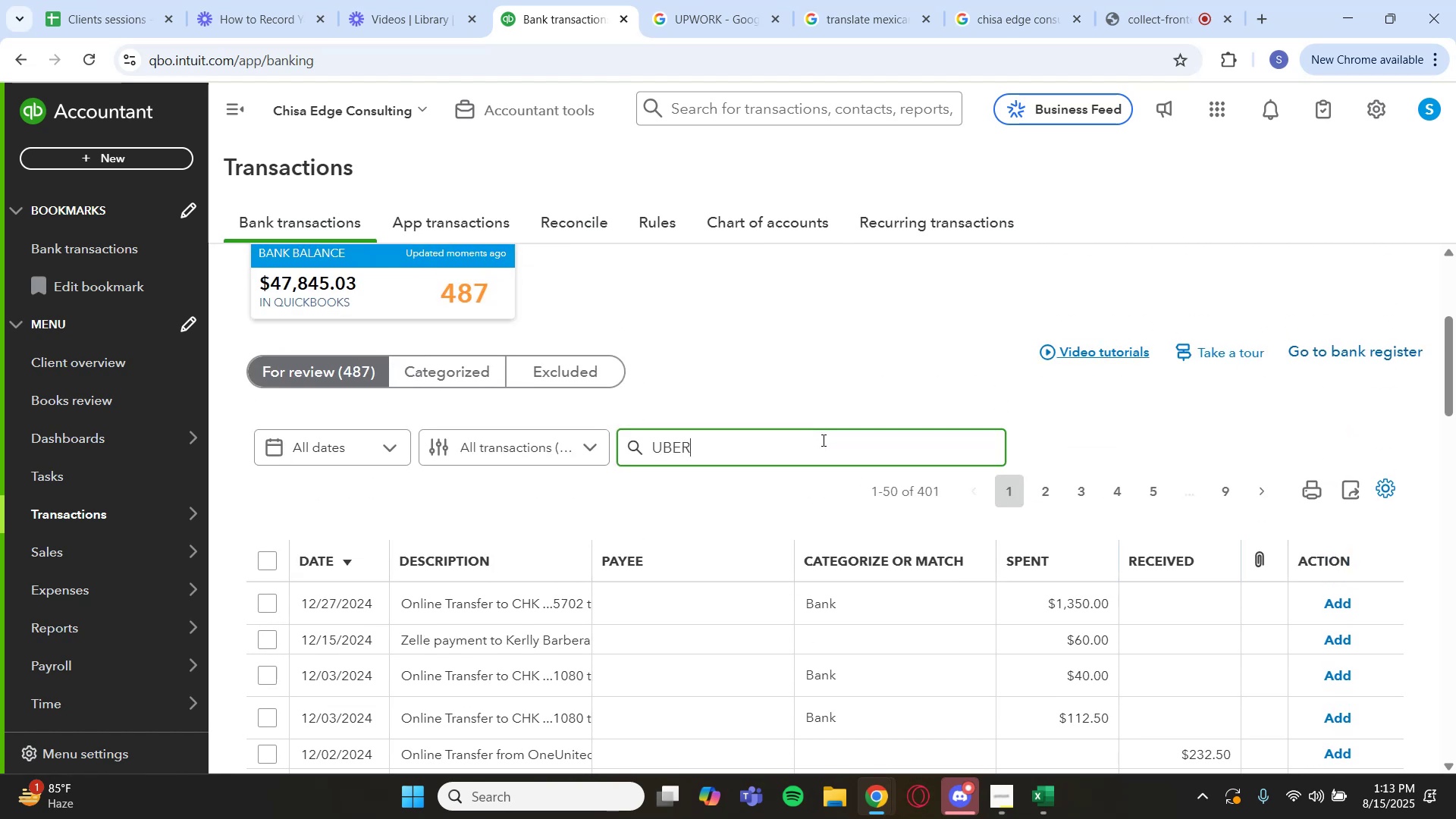 
key(Enter)
 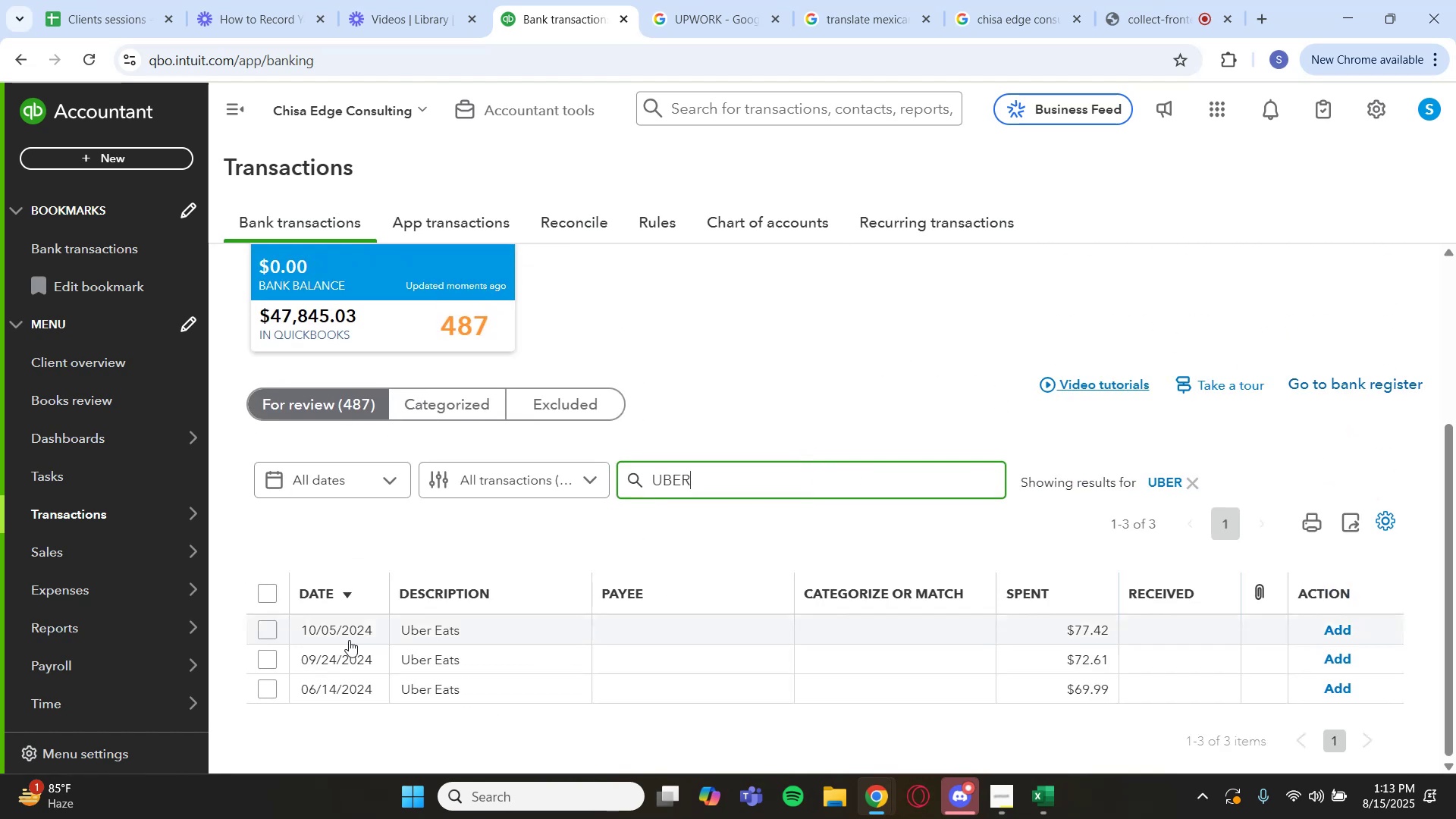 
left_click([268, 598])
 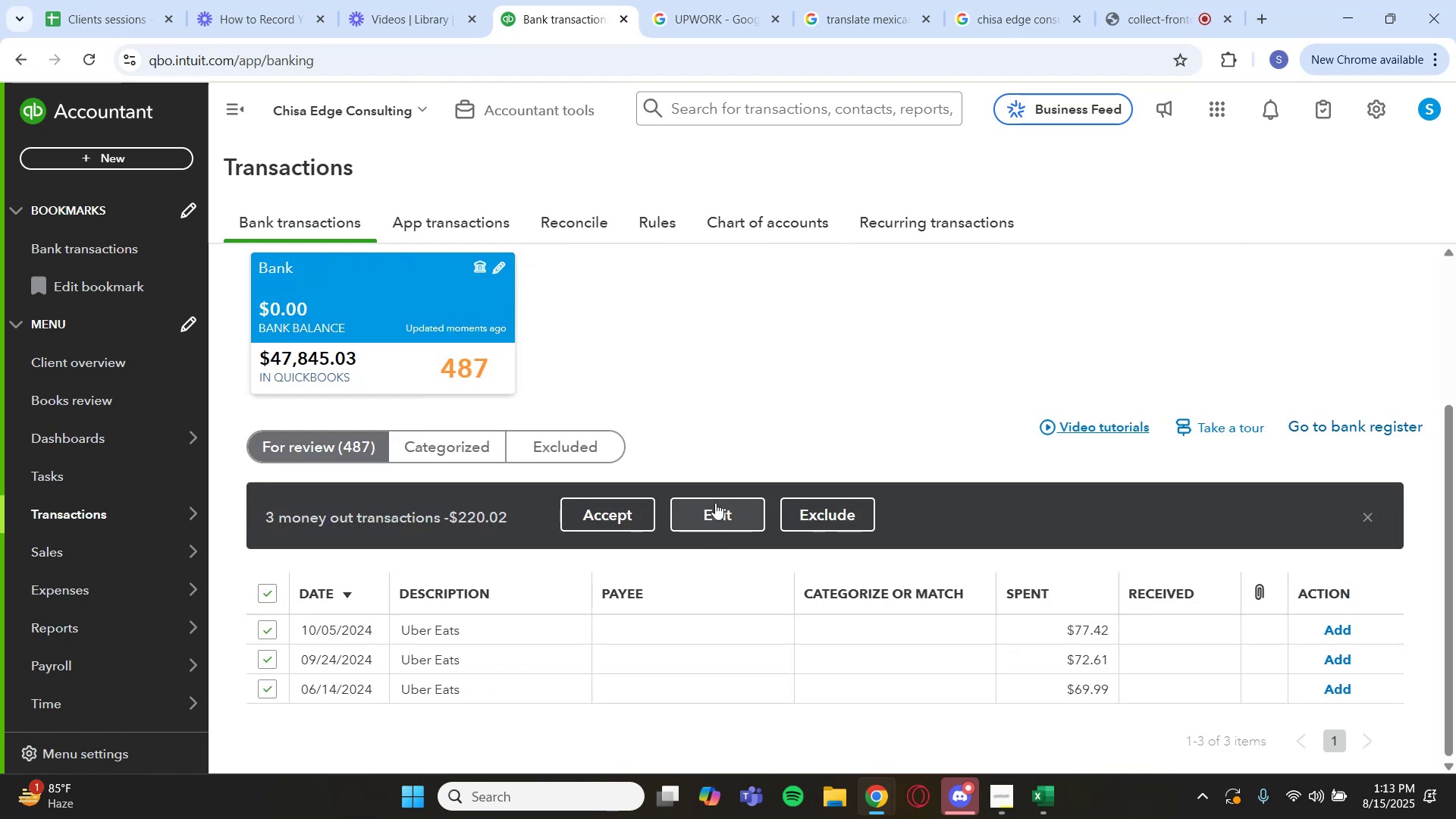 
left_click([720, 507])
 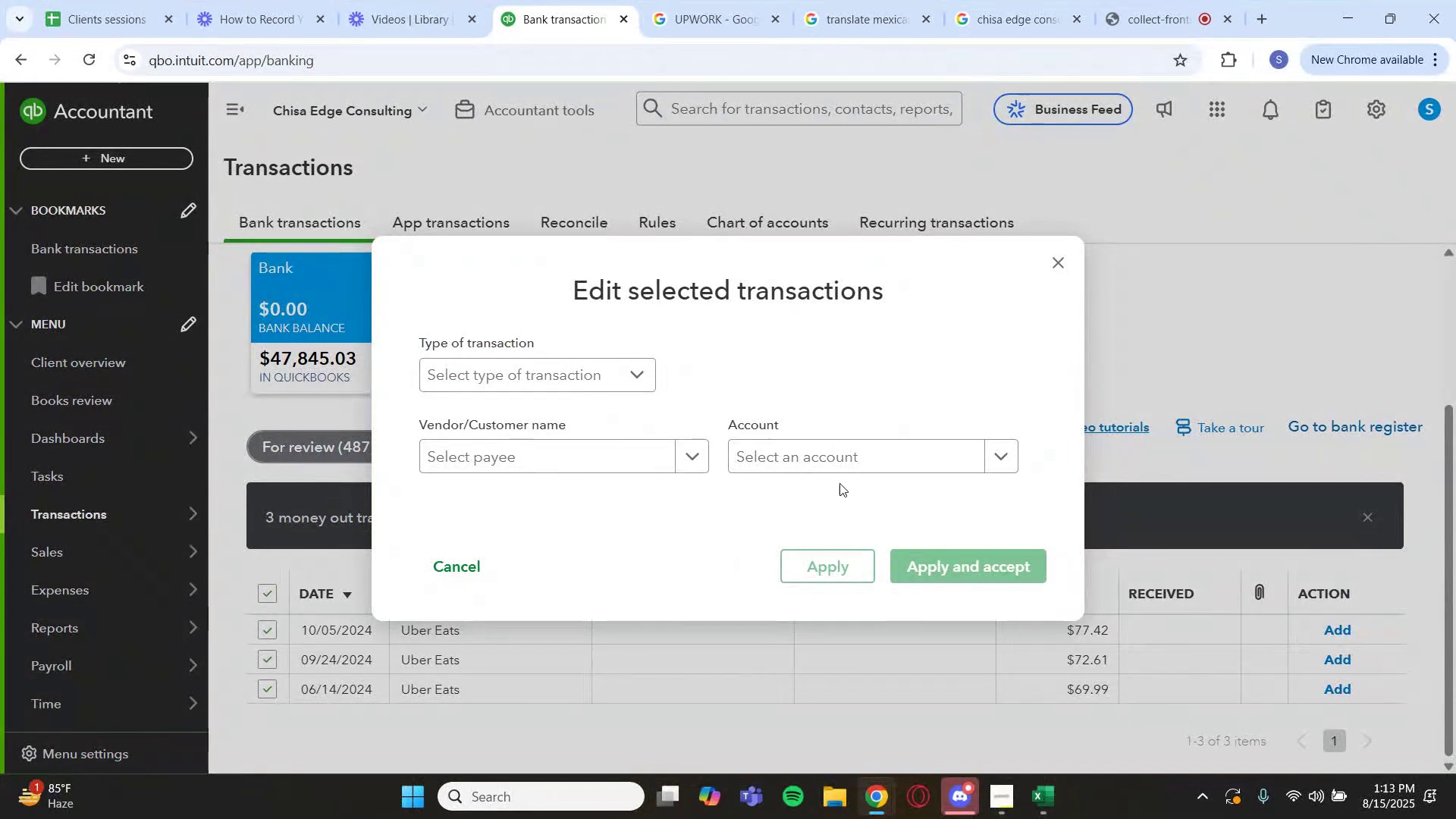 
left_click([908, 458])
 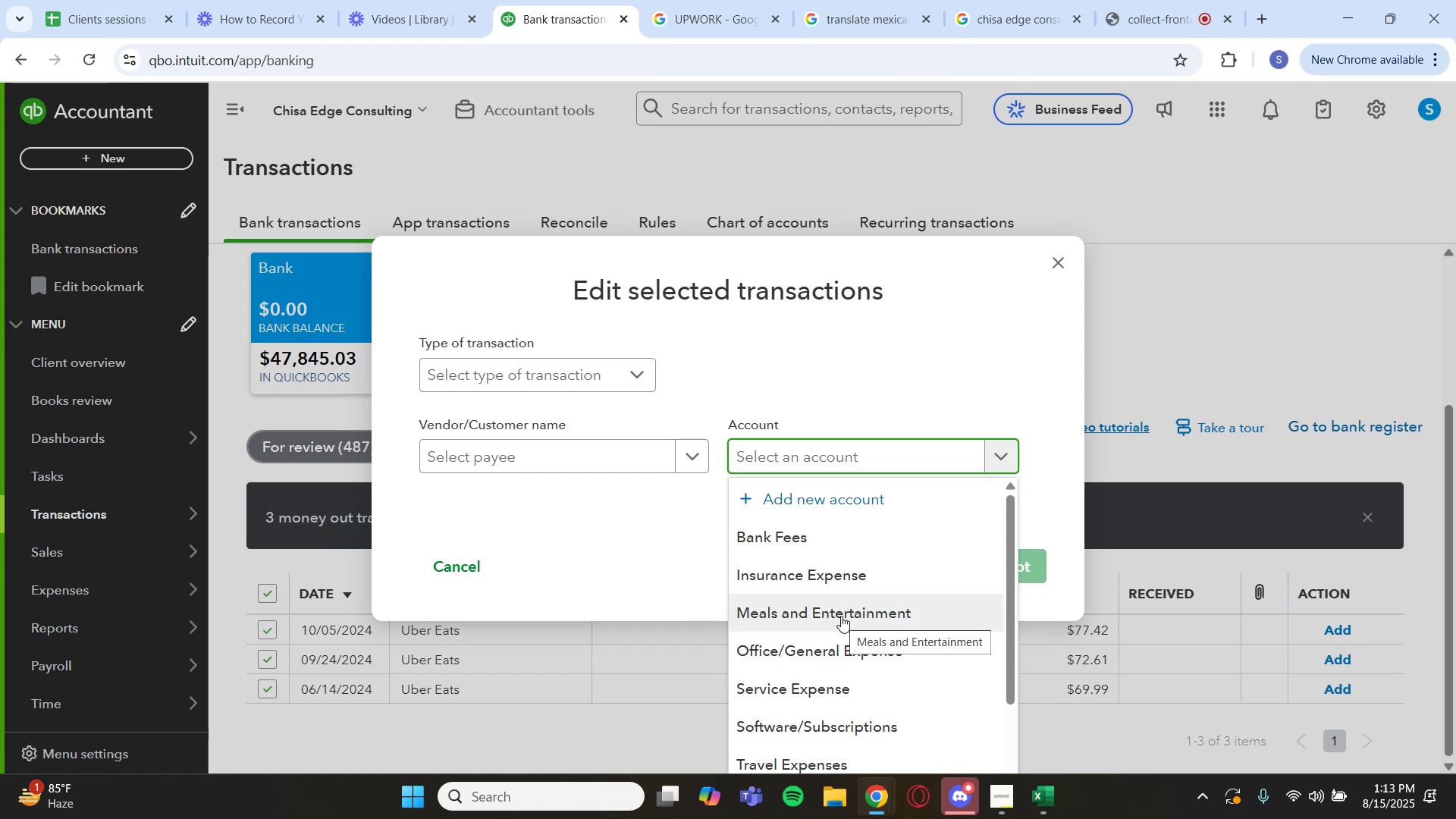 
wait(5.21)
 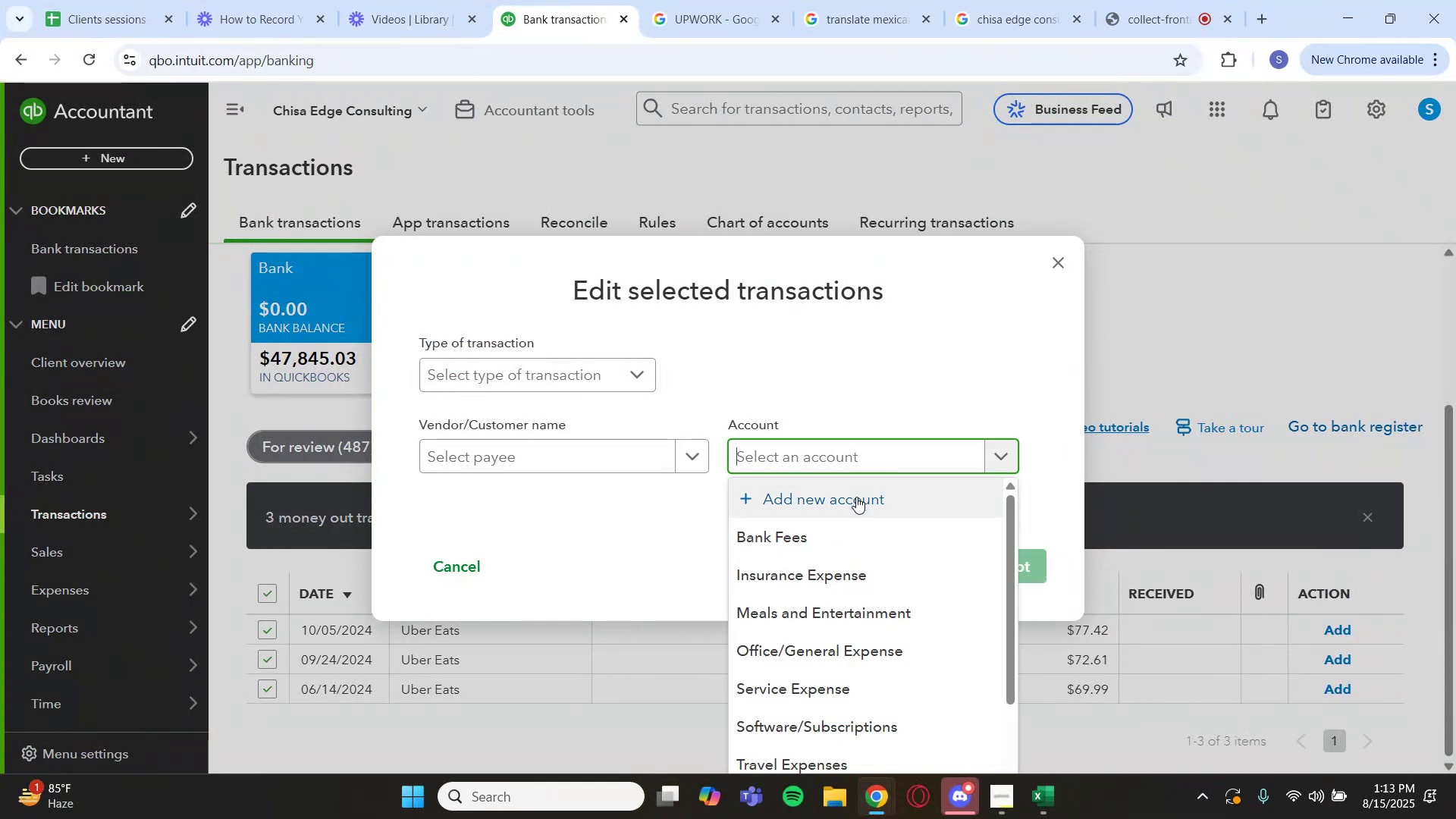 
left_click([843, 613])
 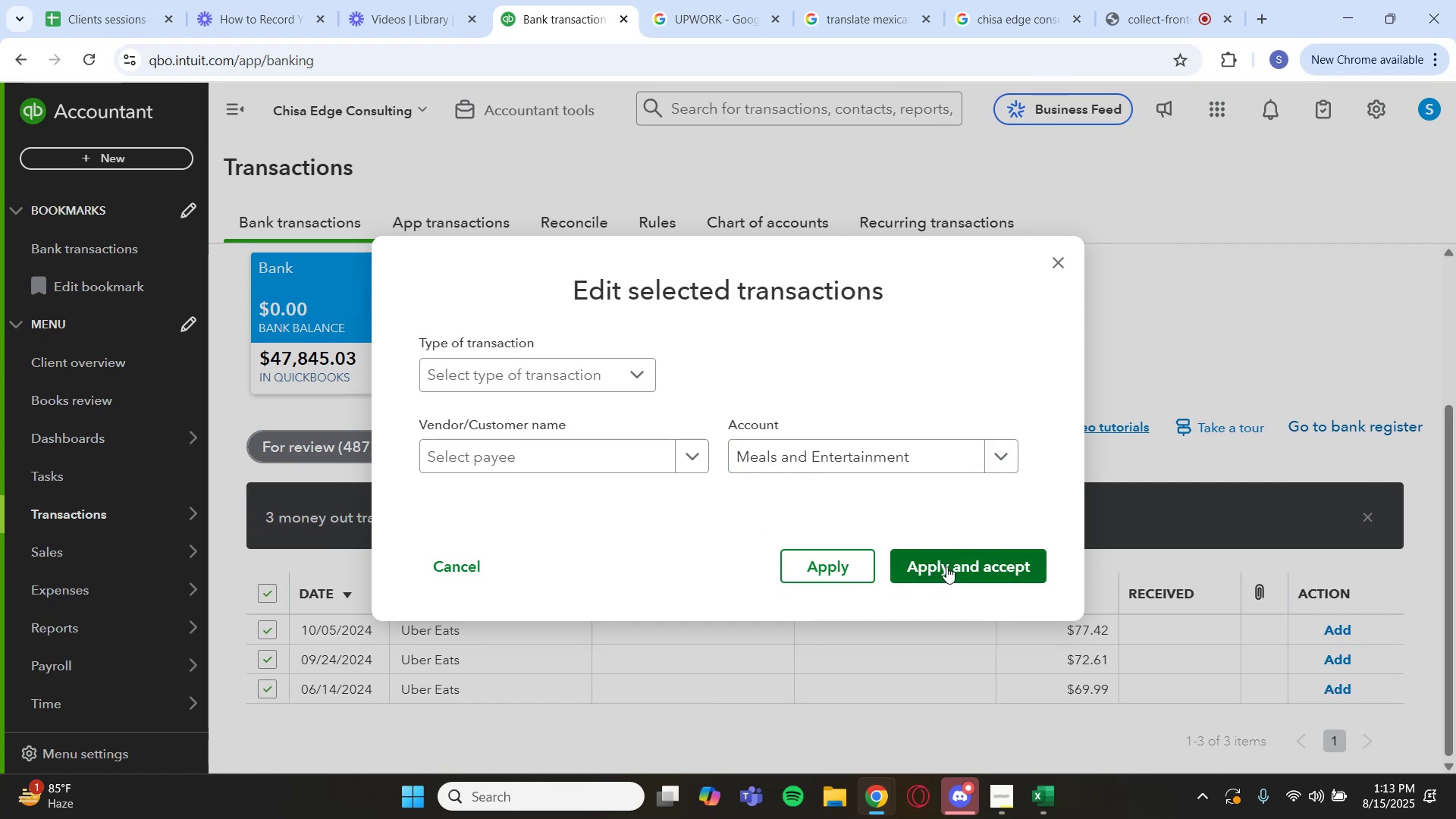 
wait(5.28)
 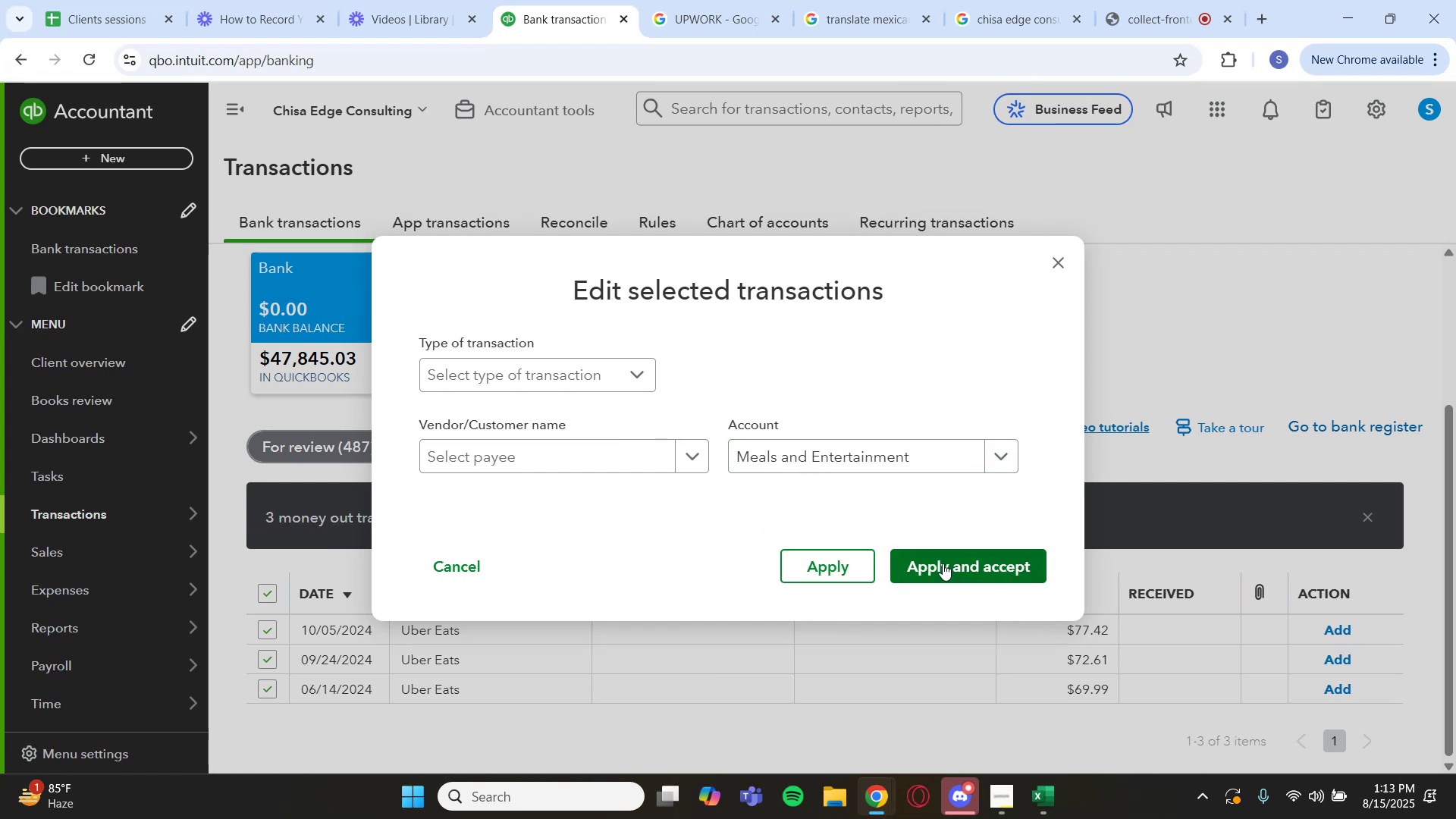 
left_click([961, 567])
 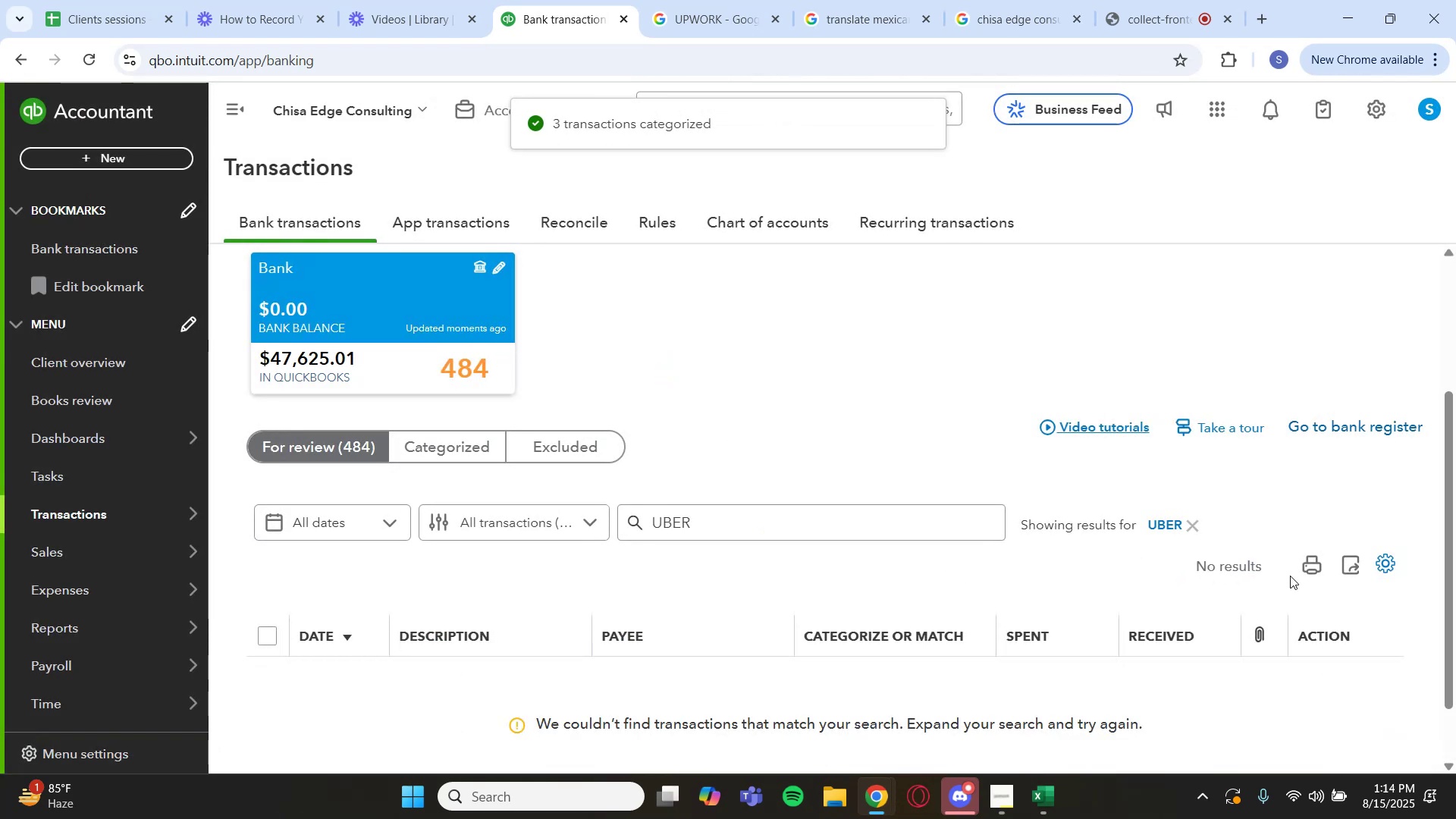 
left_click([1175, 528])
 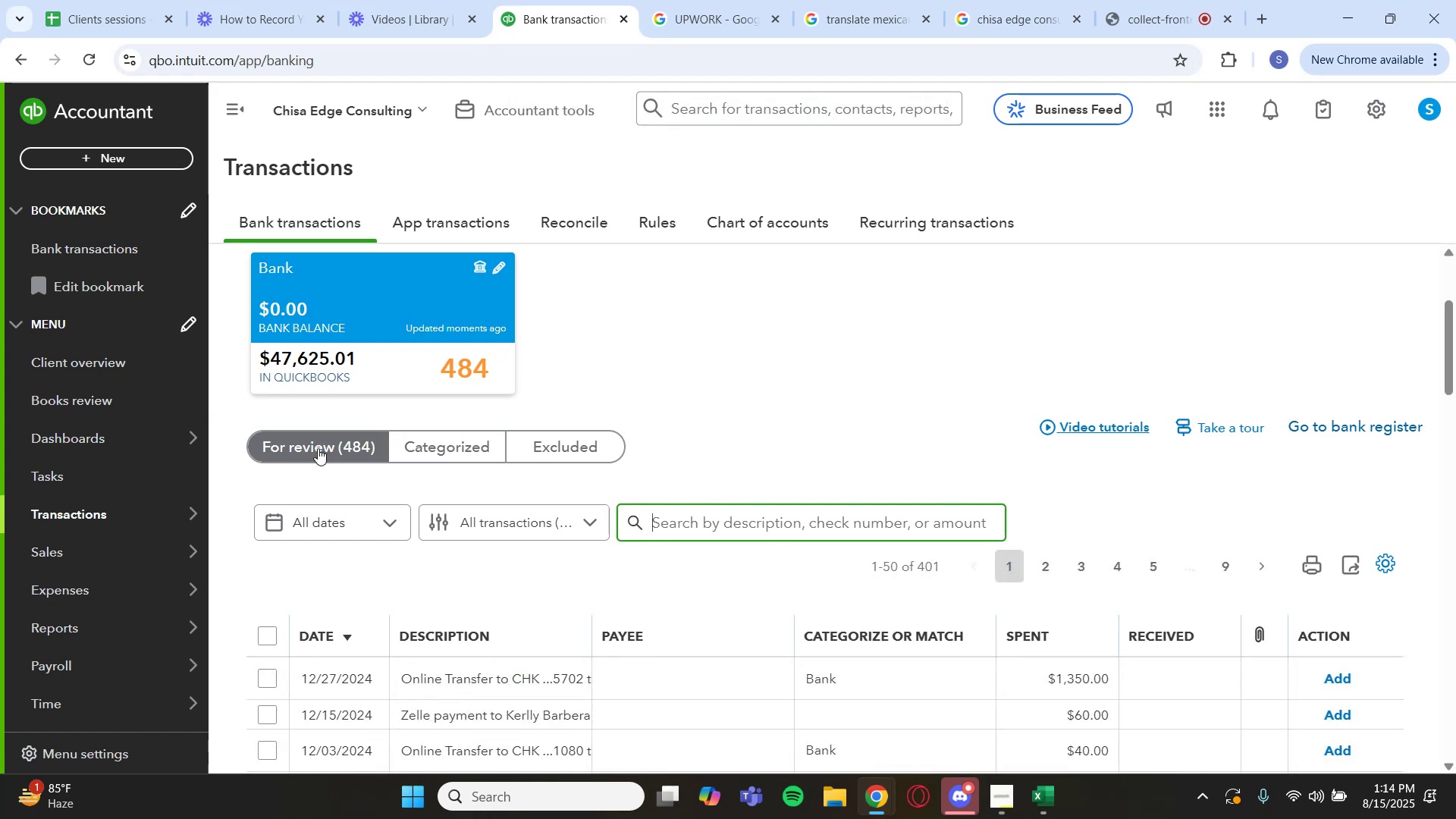 
scroll: coordinate [507, 572], scroll_direction: down, amount: 4.0
 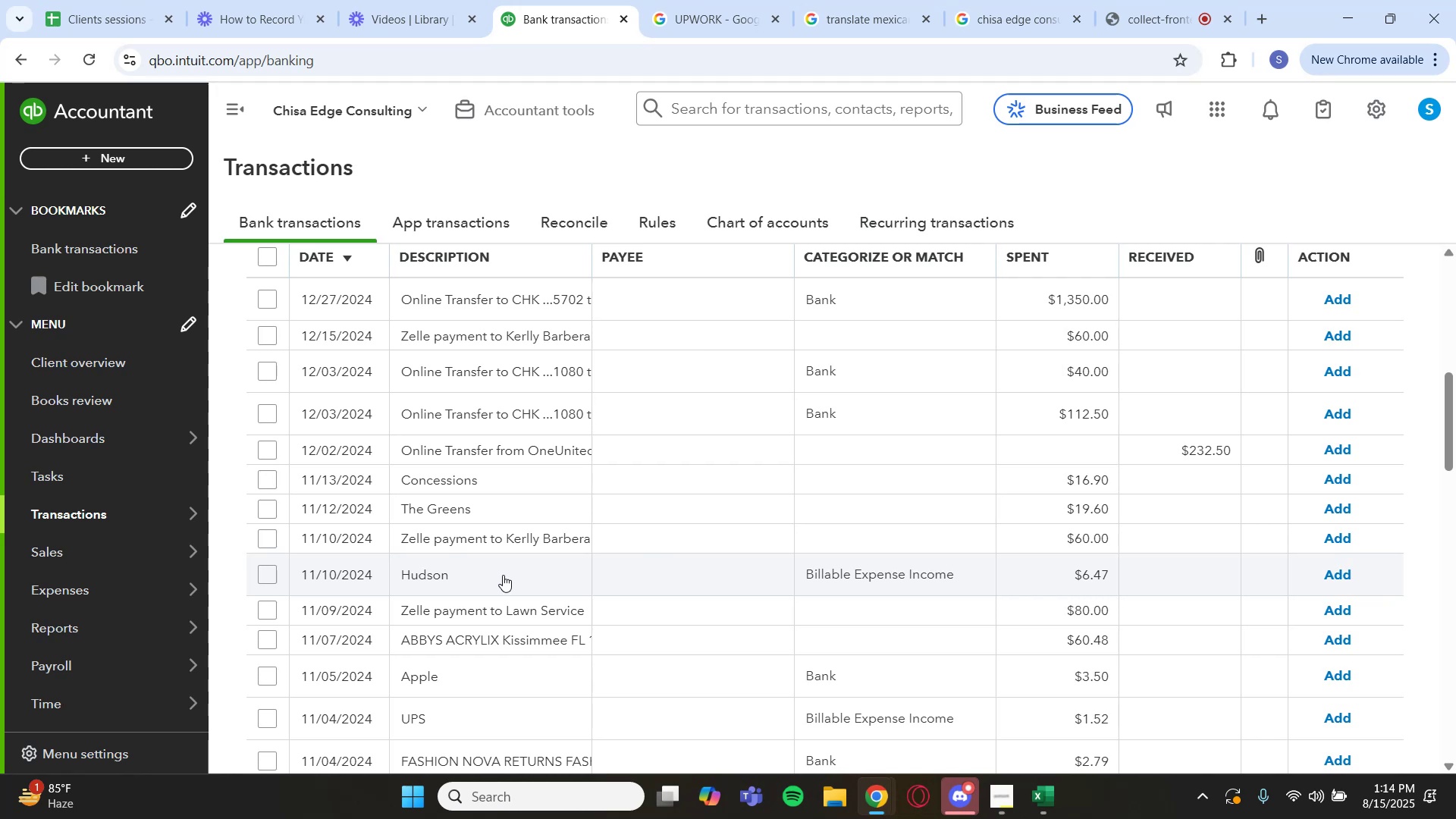 
wait(12.2)
 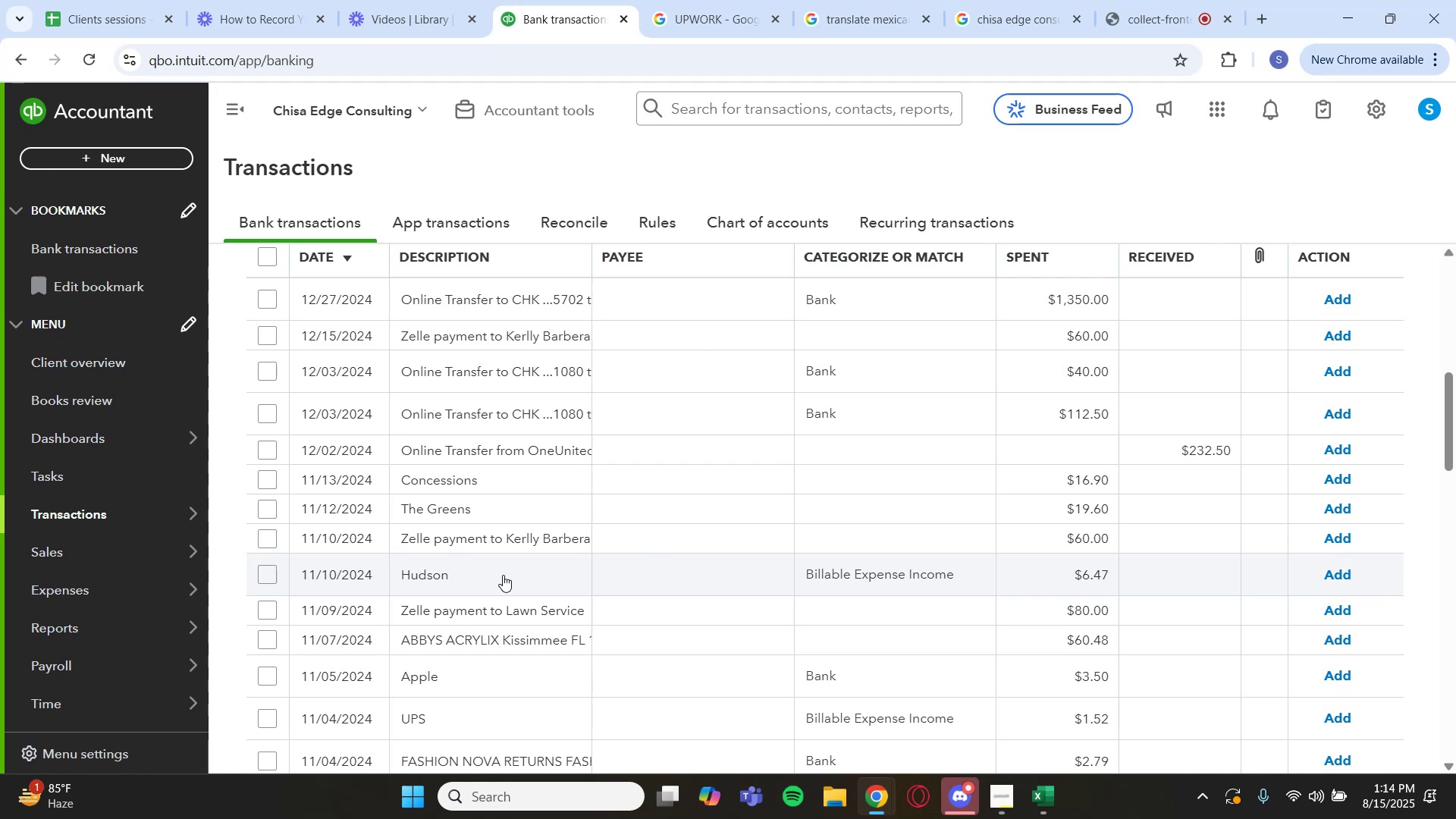 
scroll: coordinate [489, 501], scroll_direction: down, amount: 1.0
 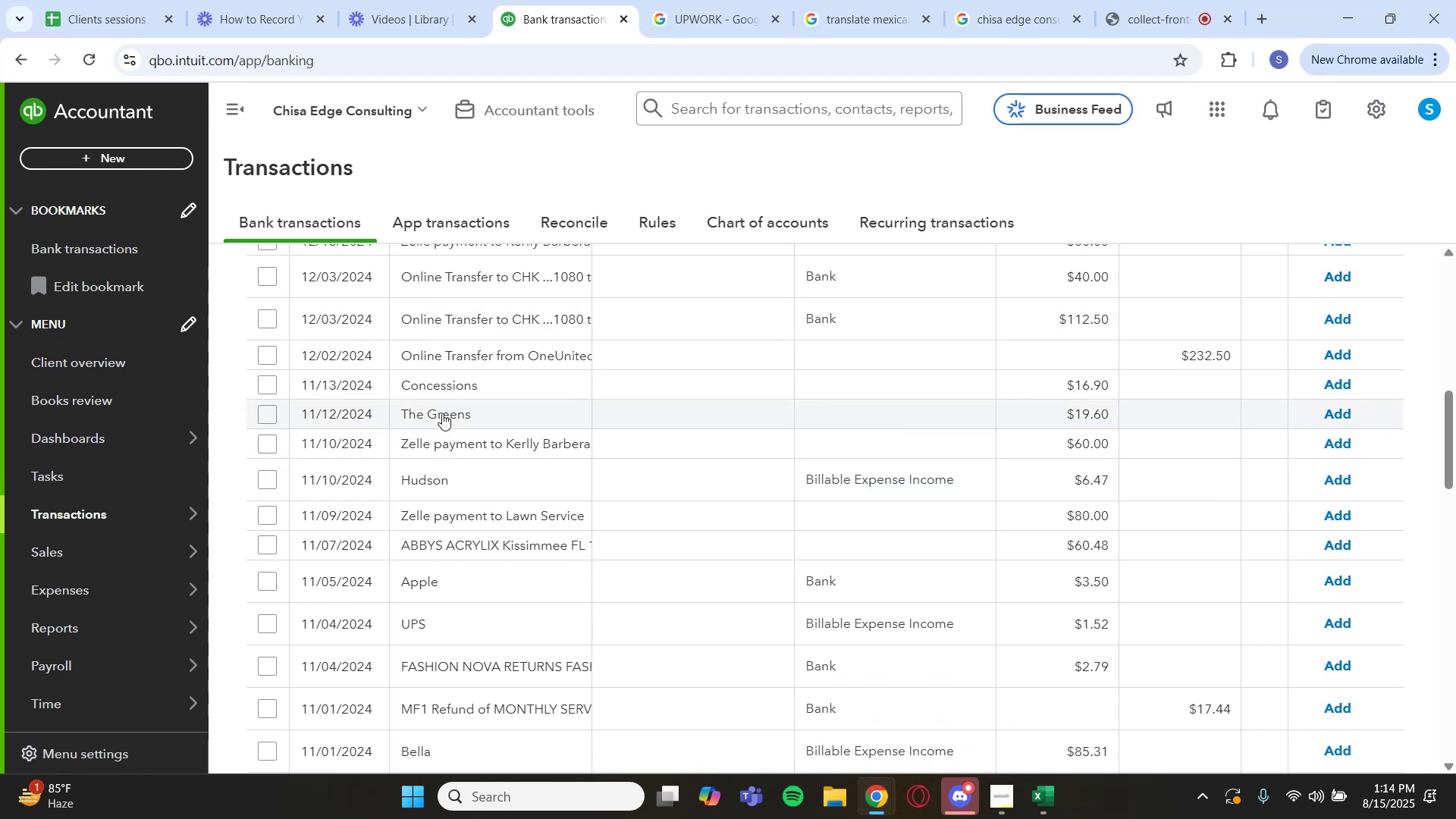 
left_click([442, 413])
 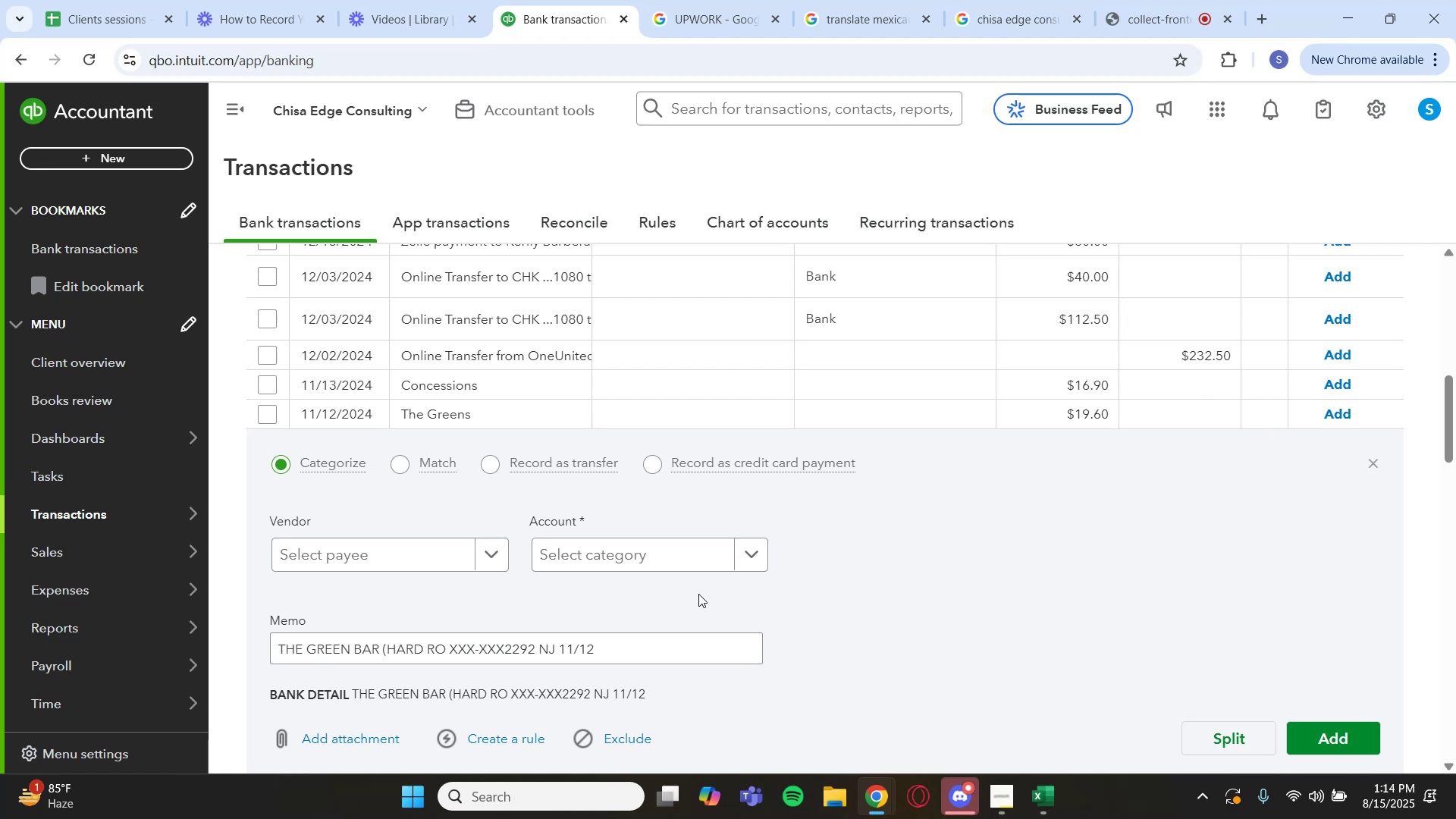 
left_click([740, 560])
 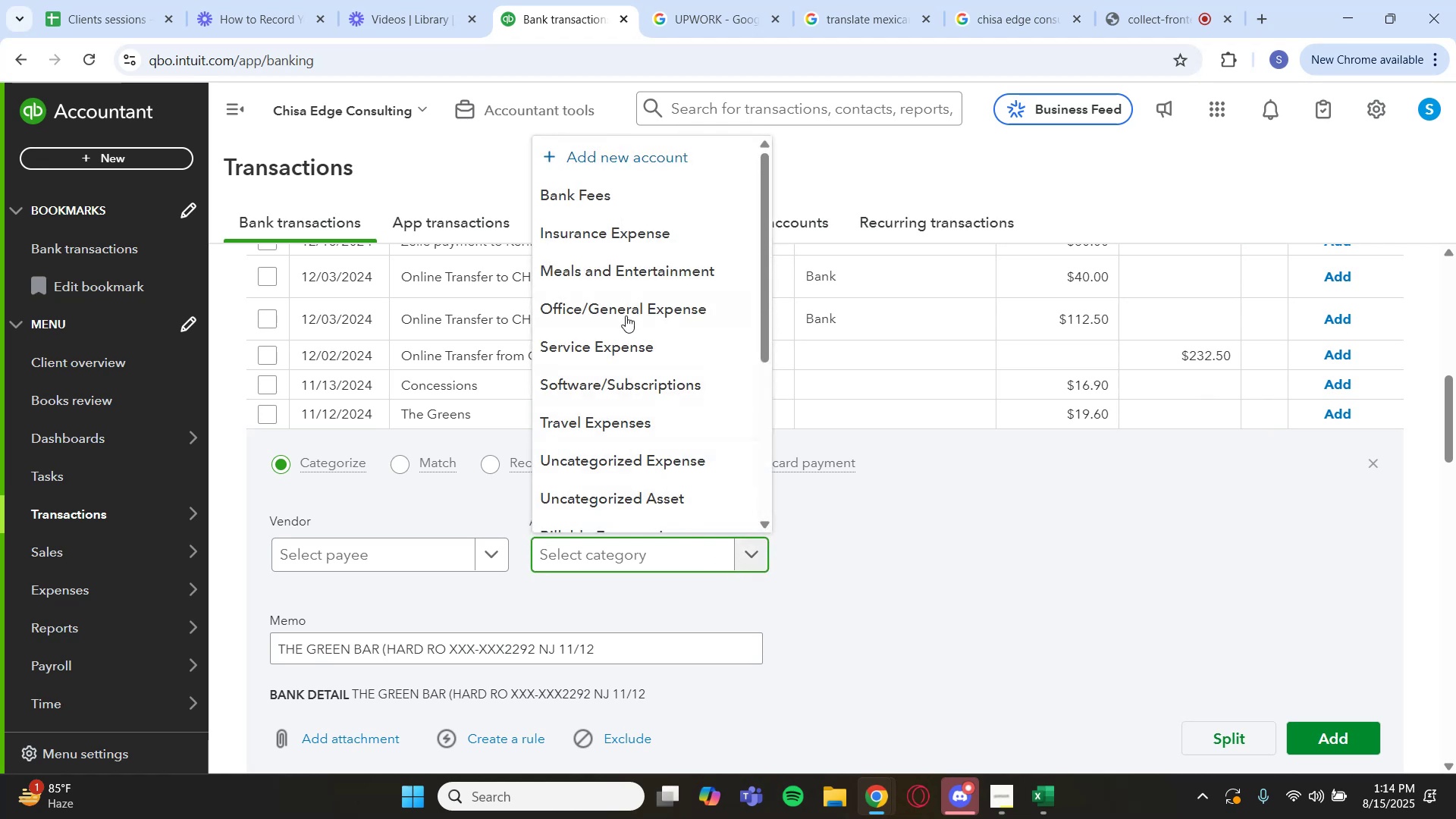 
left_click([625, 275])
 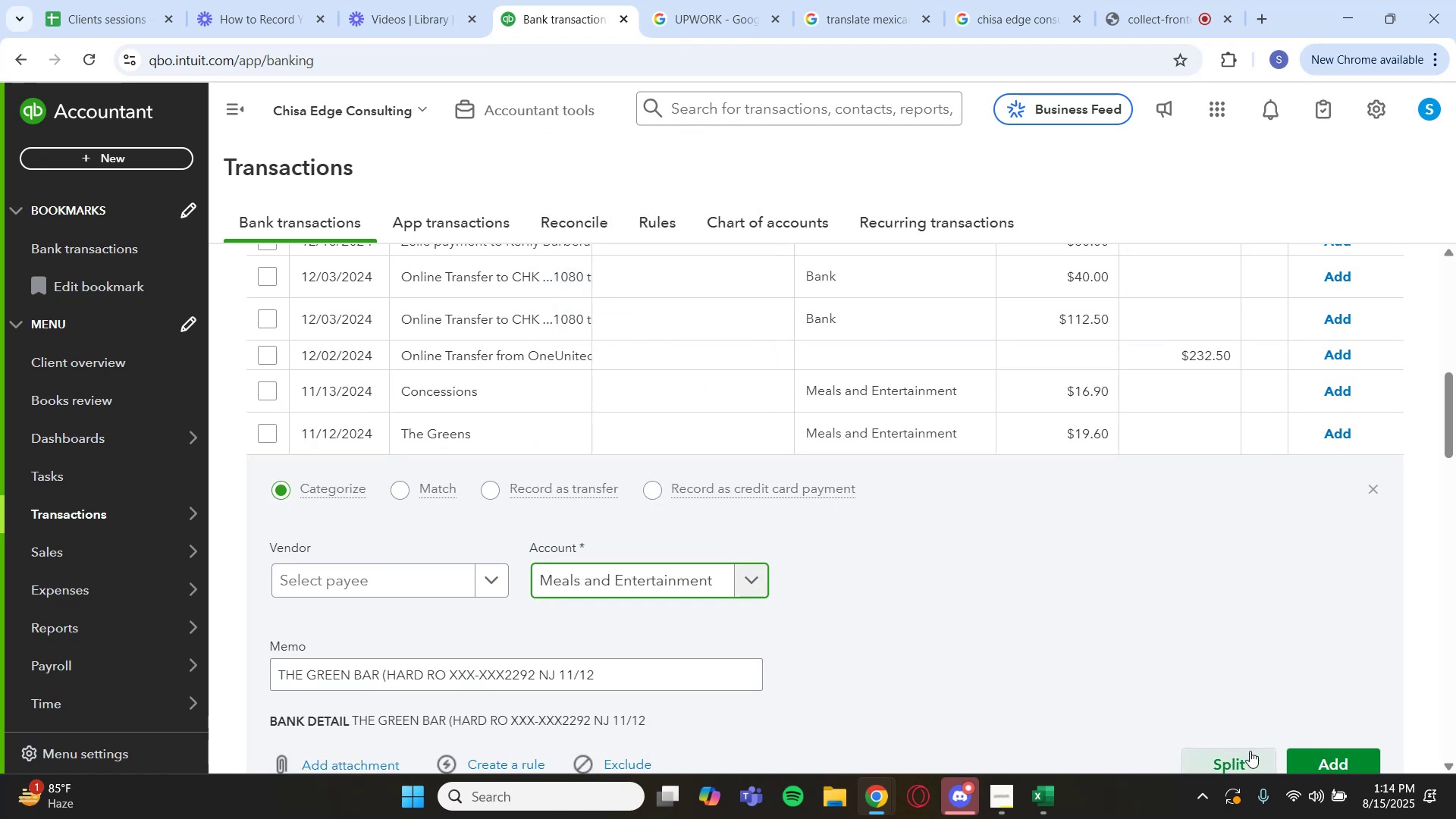 
left_click([1342, 758])
 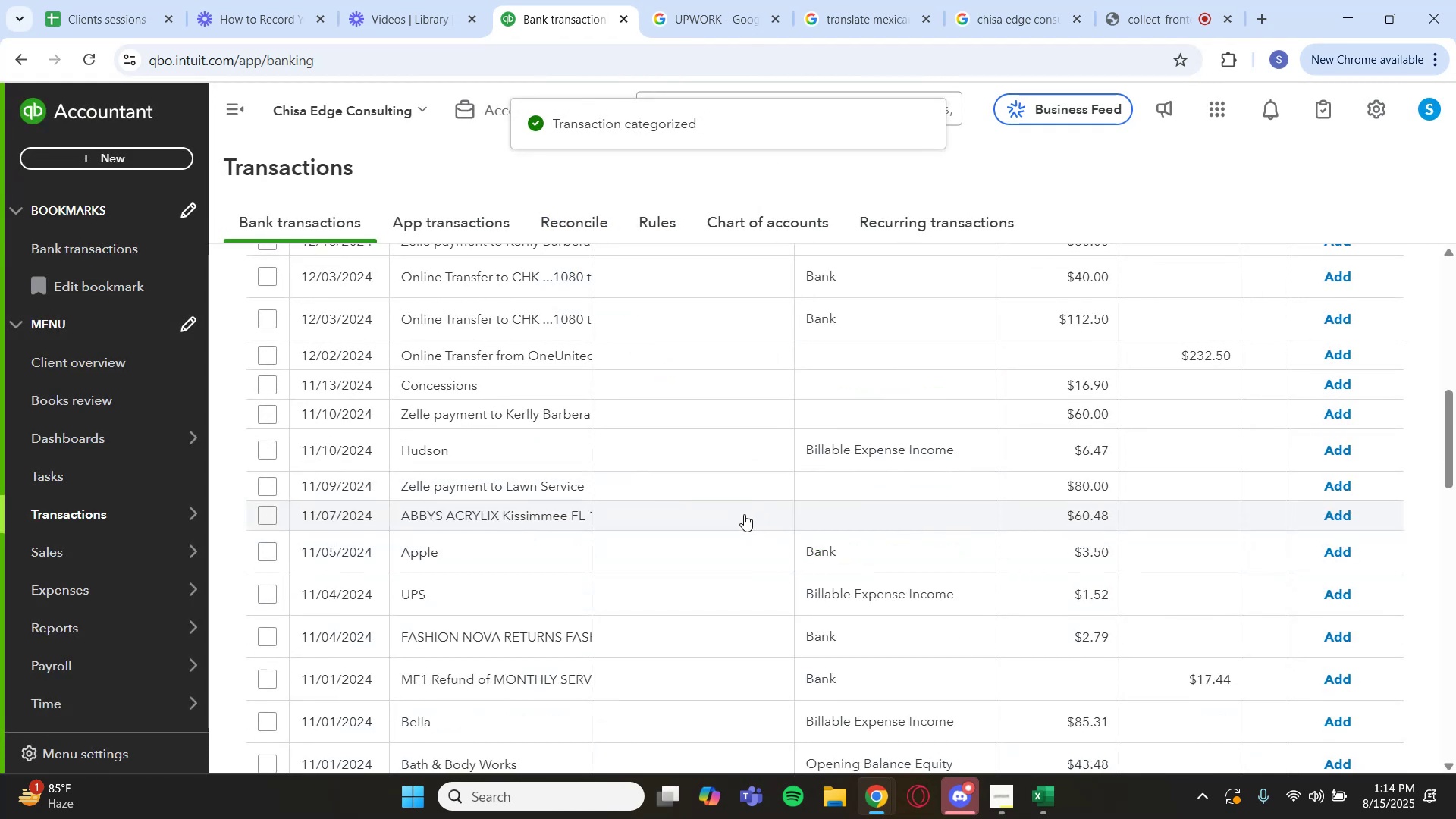 
wait(6.81)
 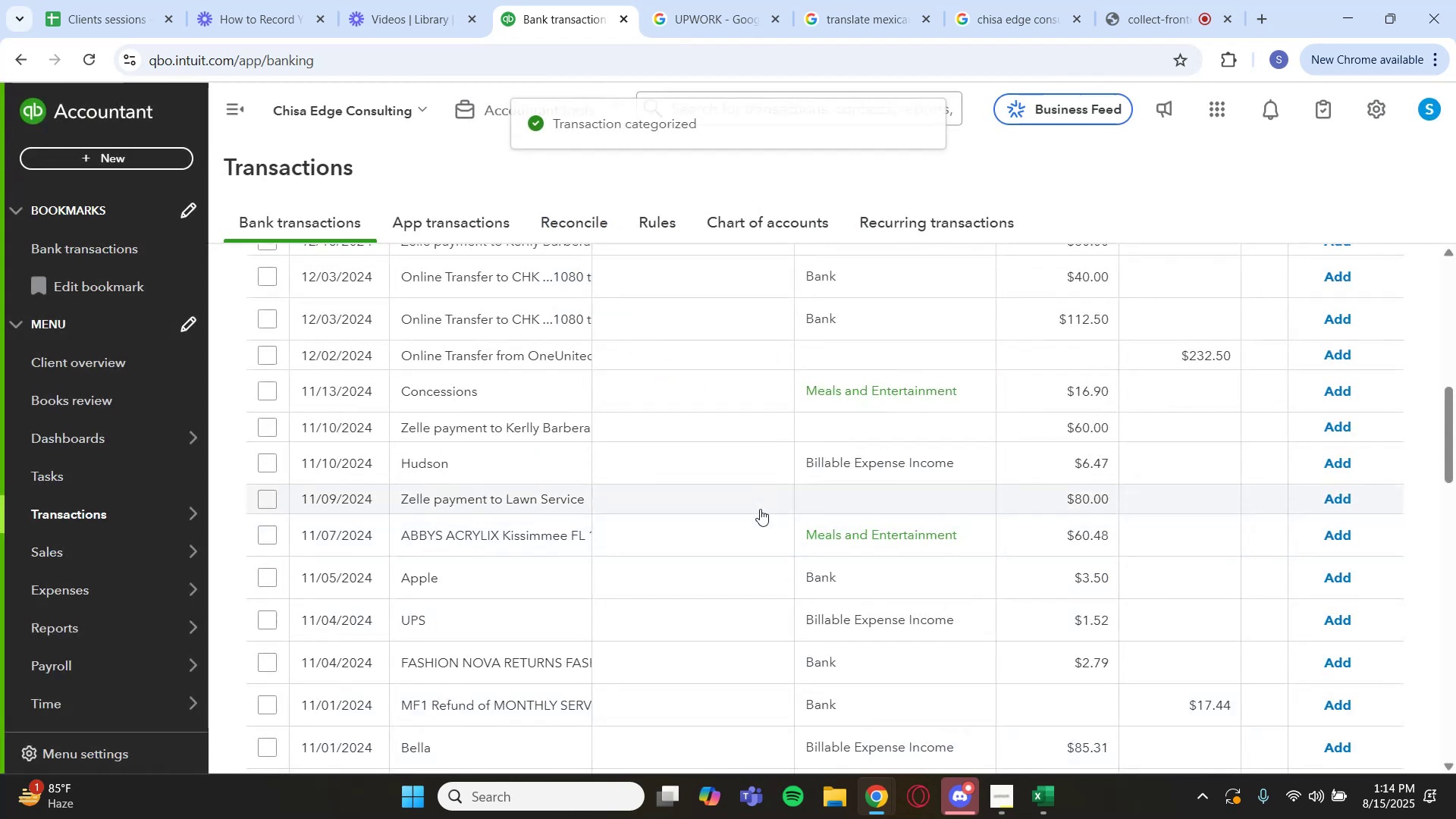 
scroll: coordinate [611, 454], scroll_direction: up, amount: 1.0
 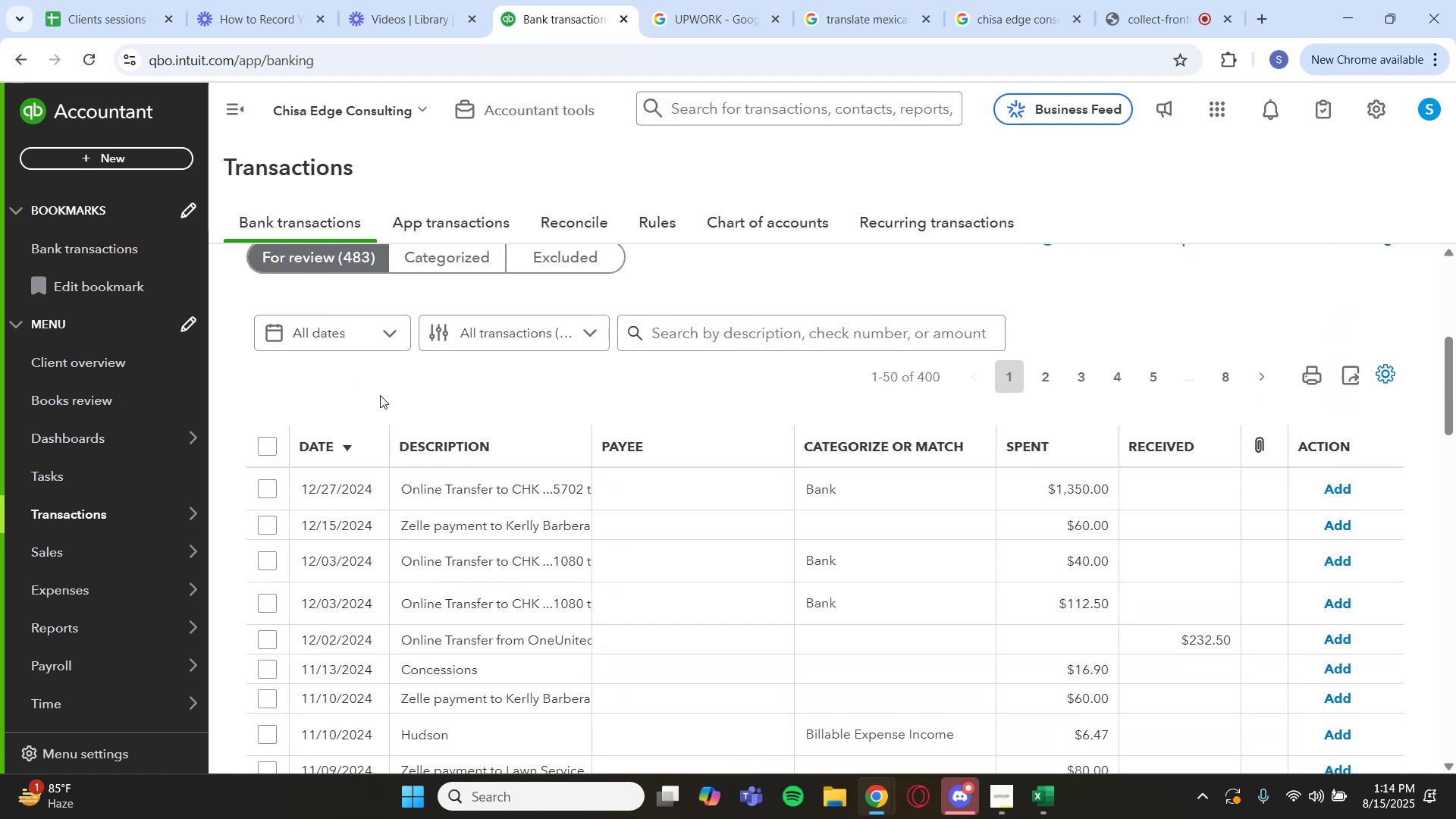 
scroll: coordinate [563, 425], scroll_direction: down, amount: 6.0
 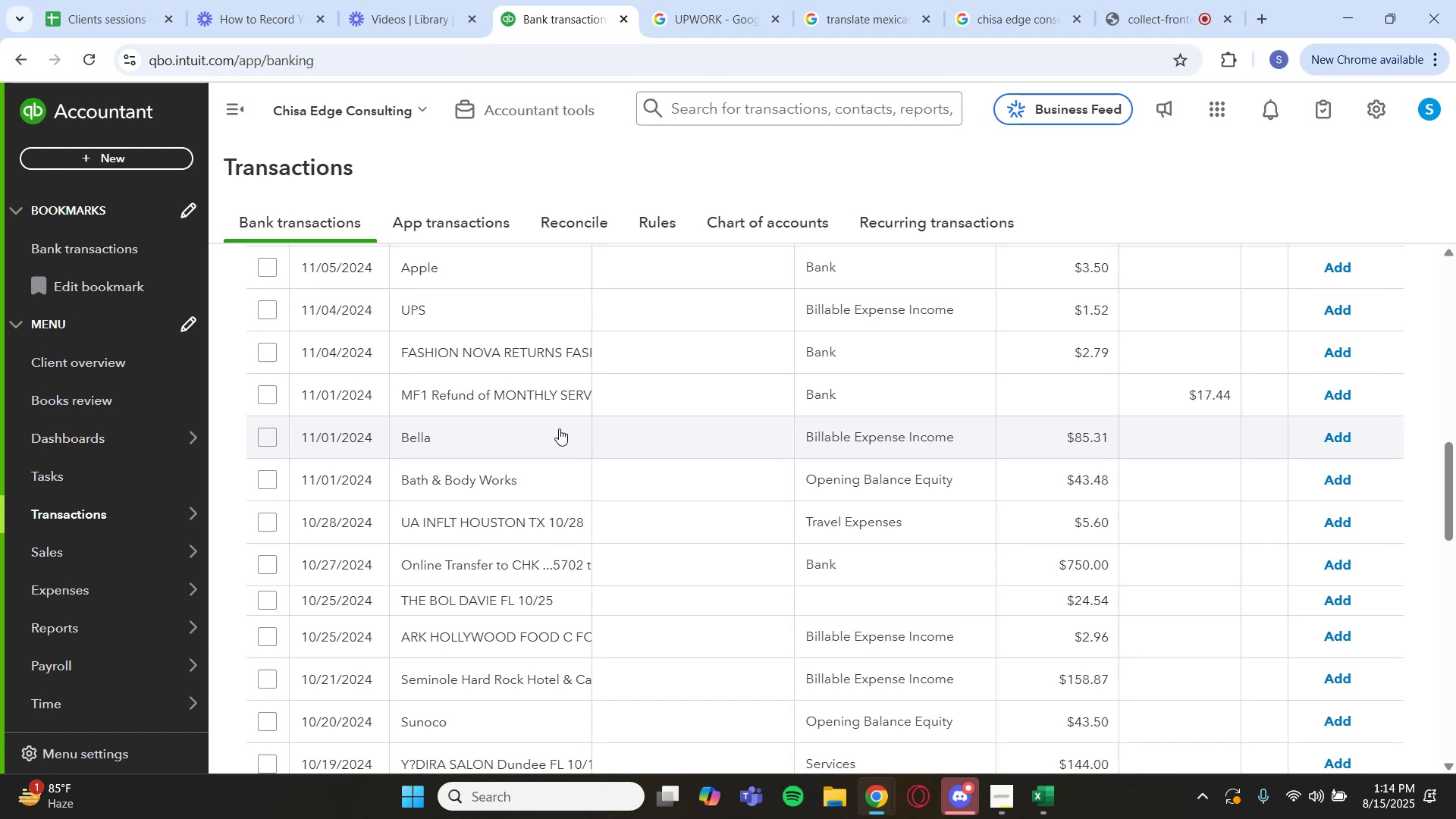 
left_click([526, 477])
 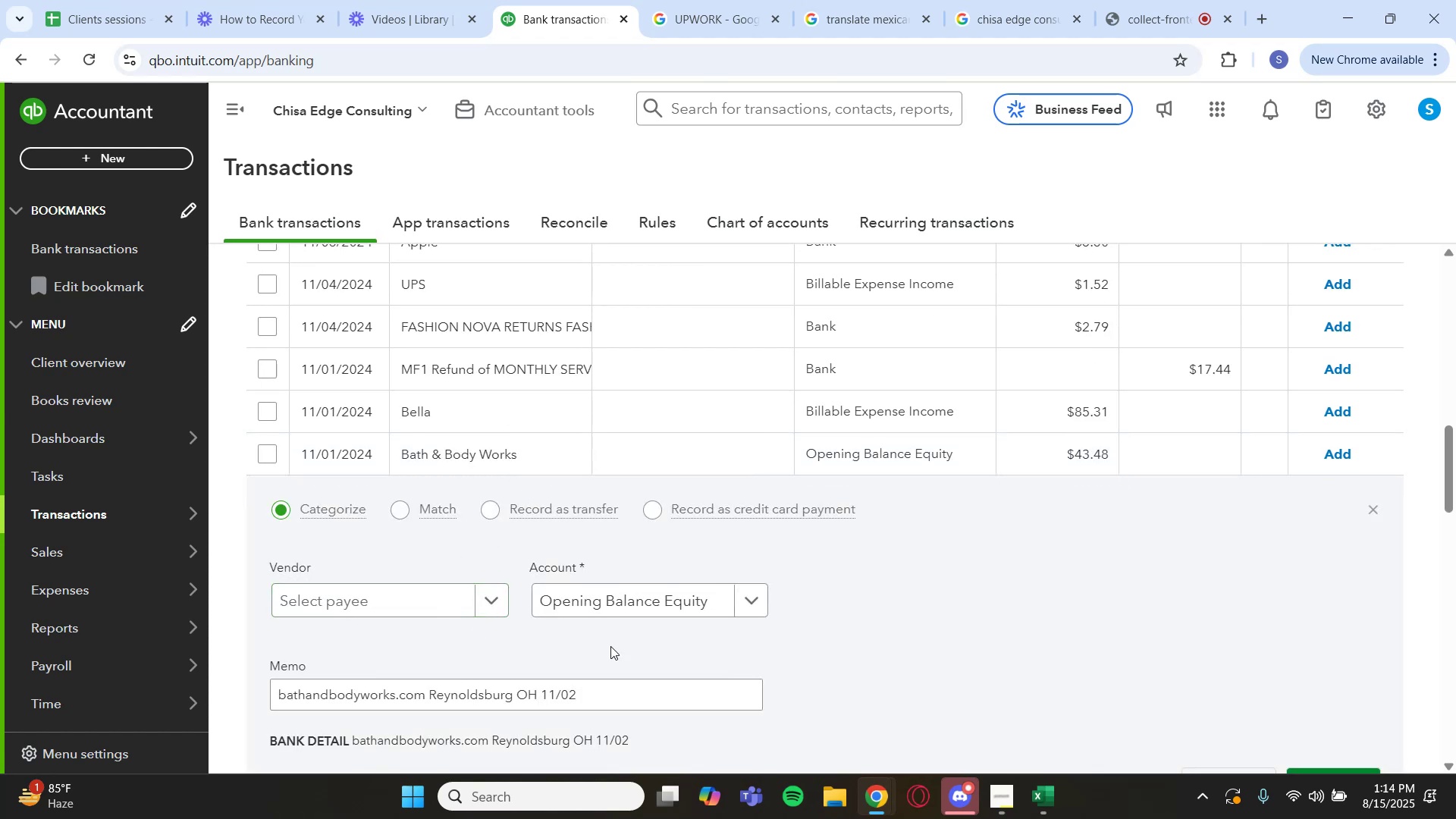 
scroll: coordinate [1084, 663], scroll_direction: down, amount: 1.0
 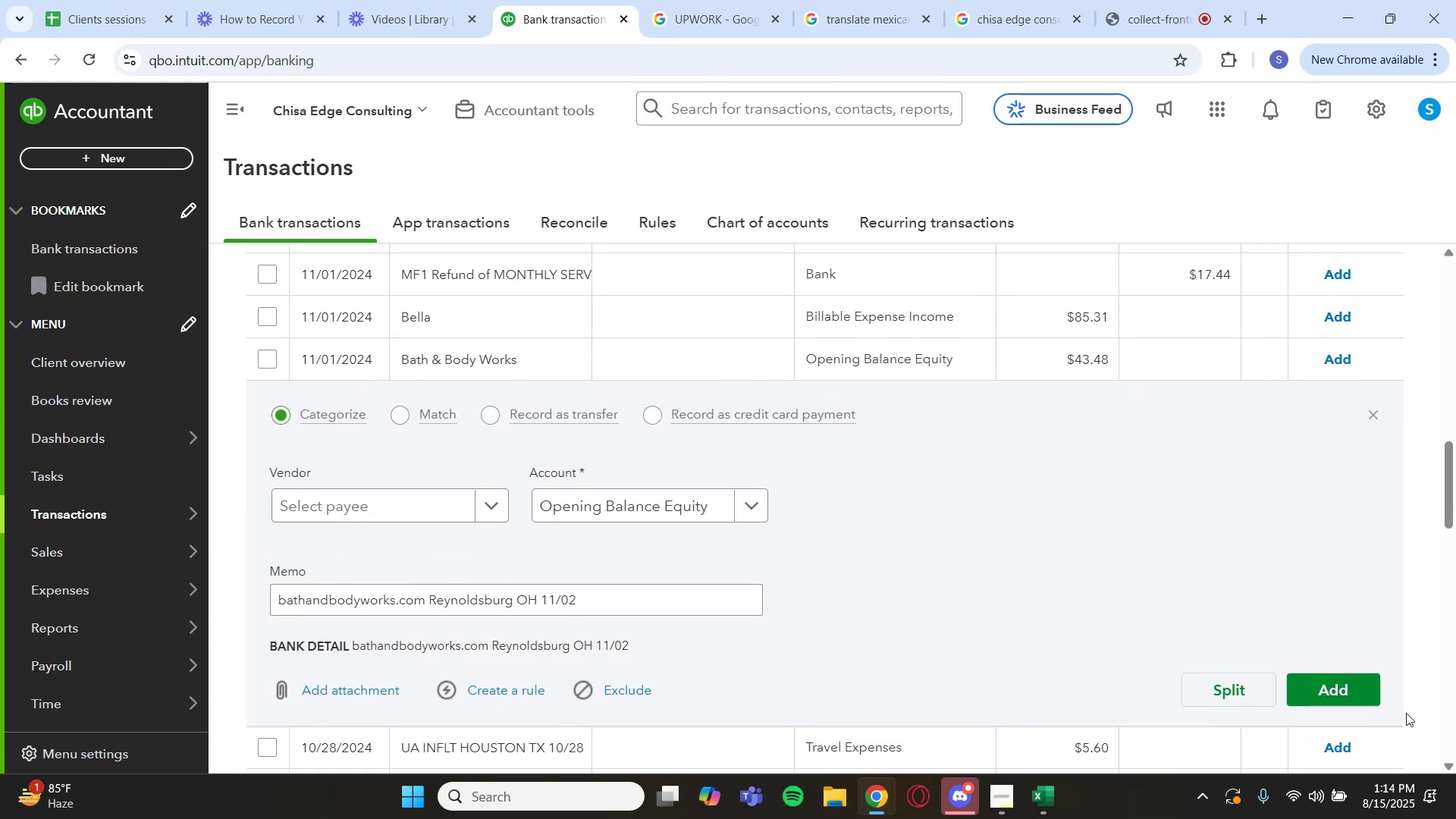 
left_click([1335, 691])
 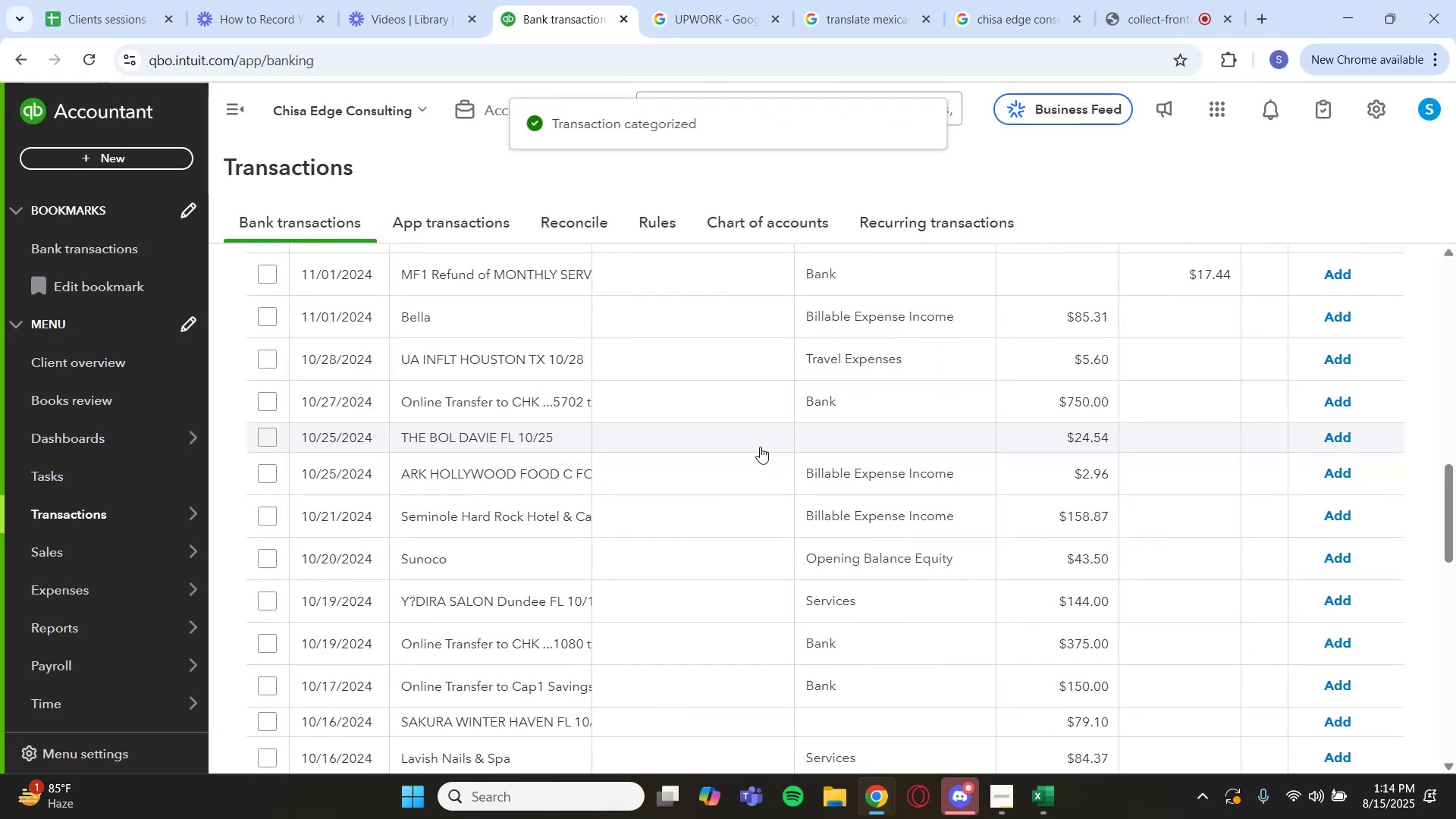 
scroll: coordinate [548, 314], scroll_direction: up, amount: 7.0
 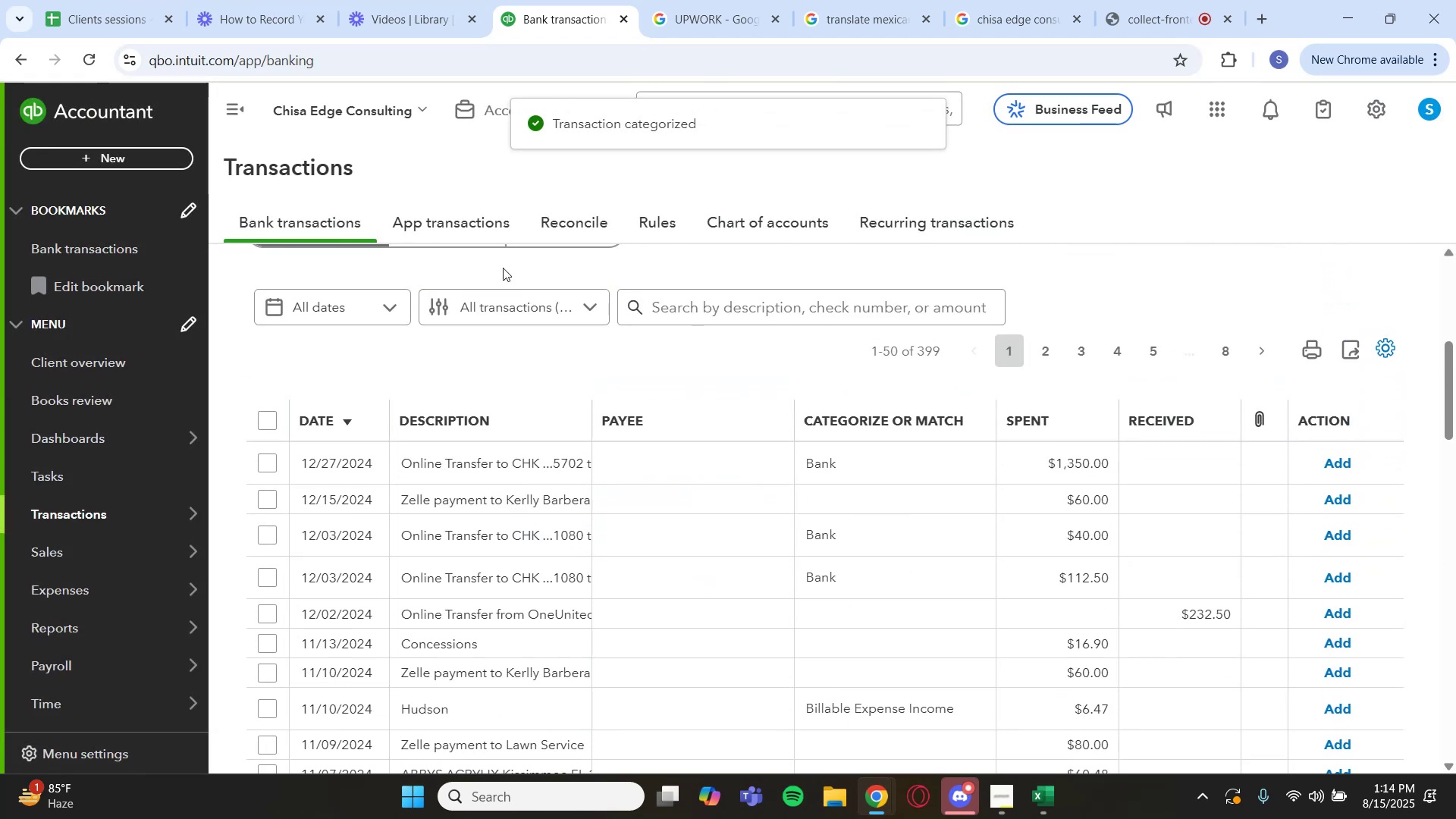 
left_click([451, 217])
 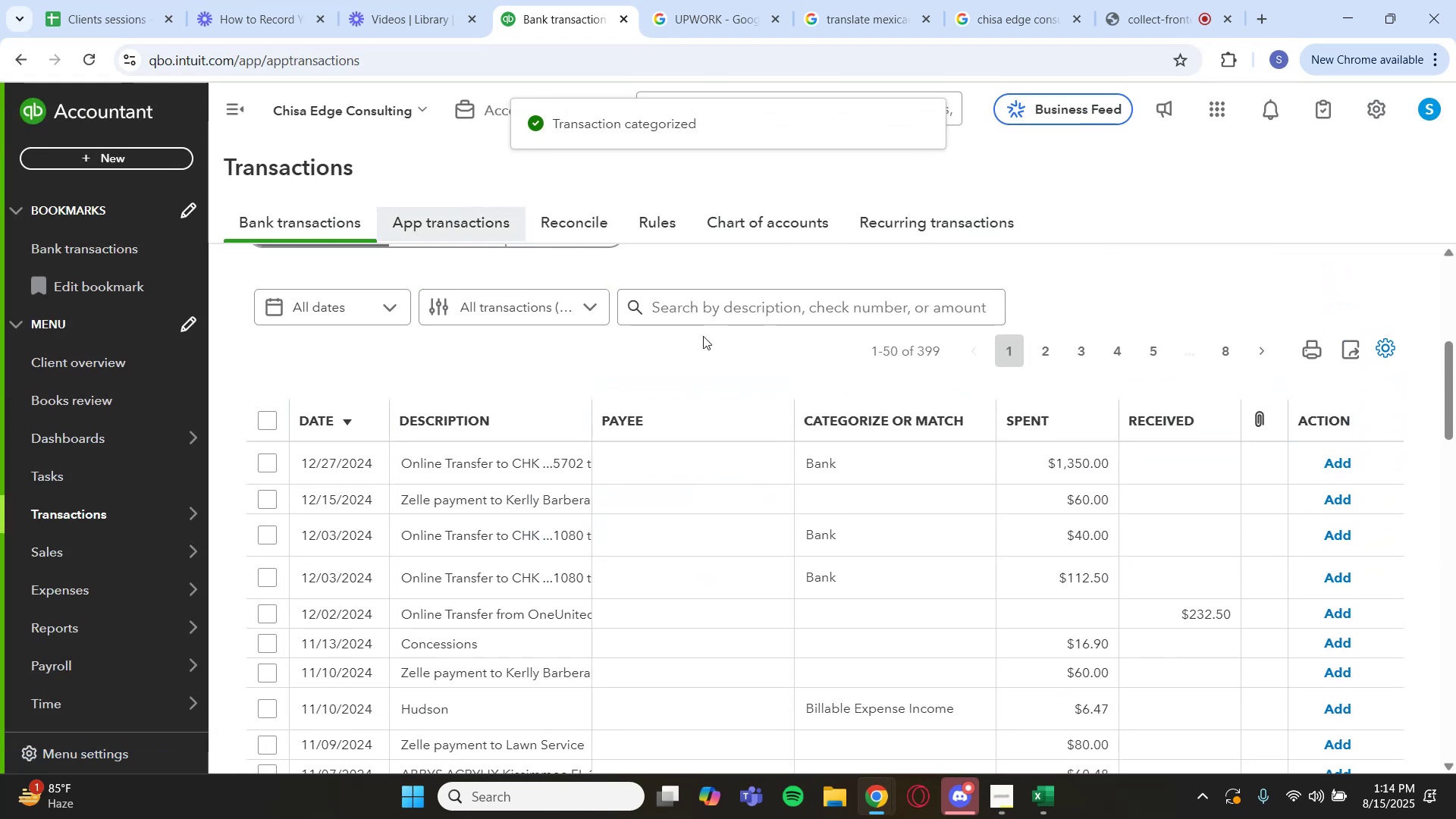 
scroll: coordinate [554, 308], scroll_direction: up, amount: 1.0
 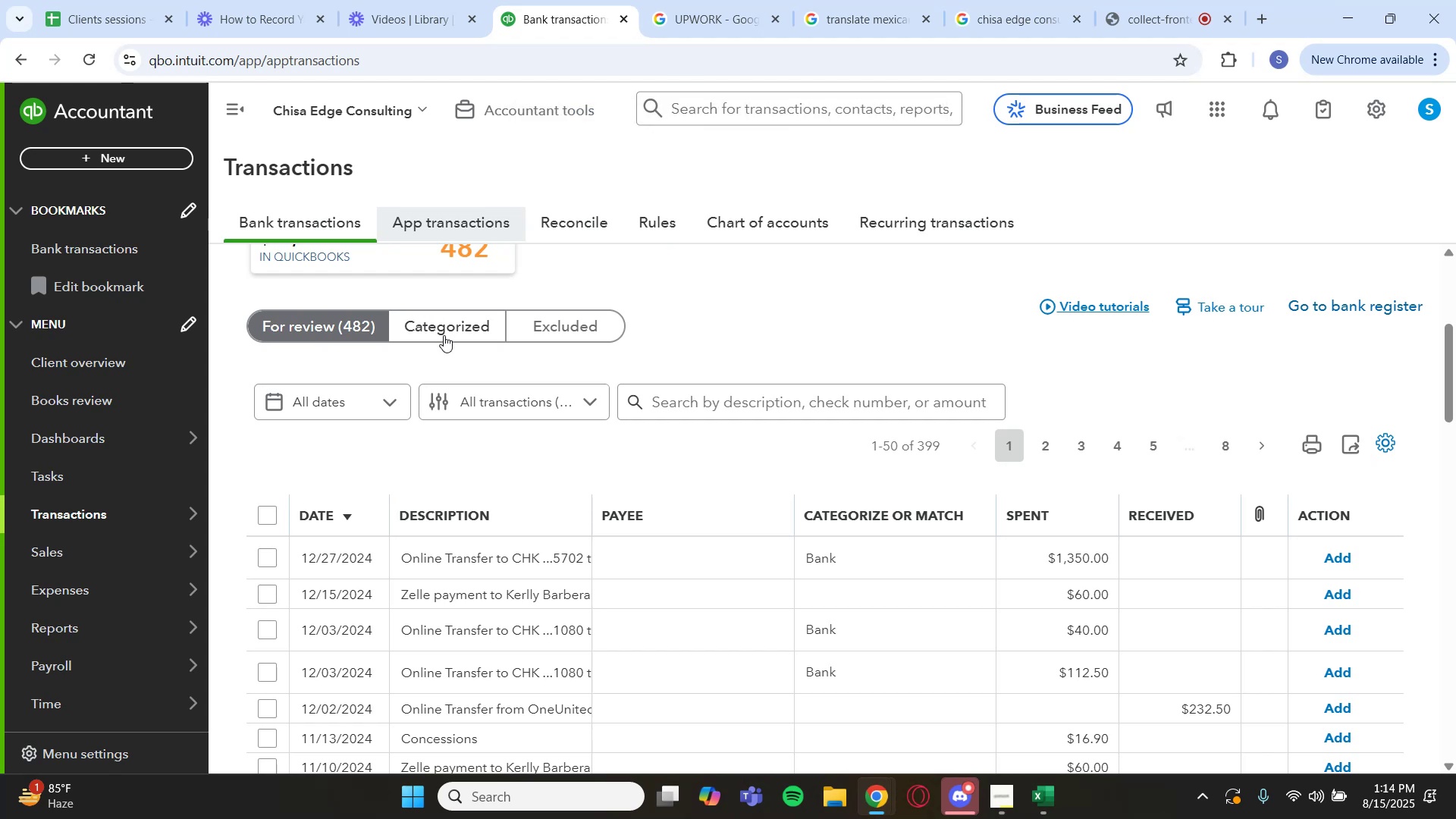 
left_click([344, 219])
 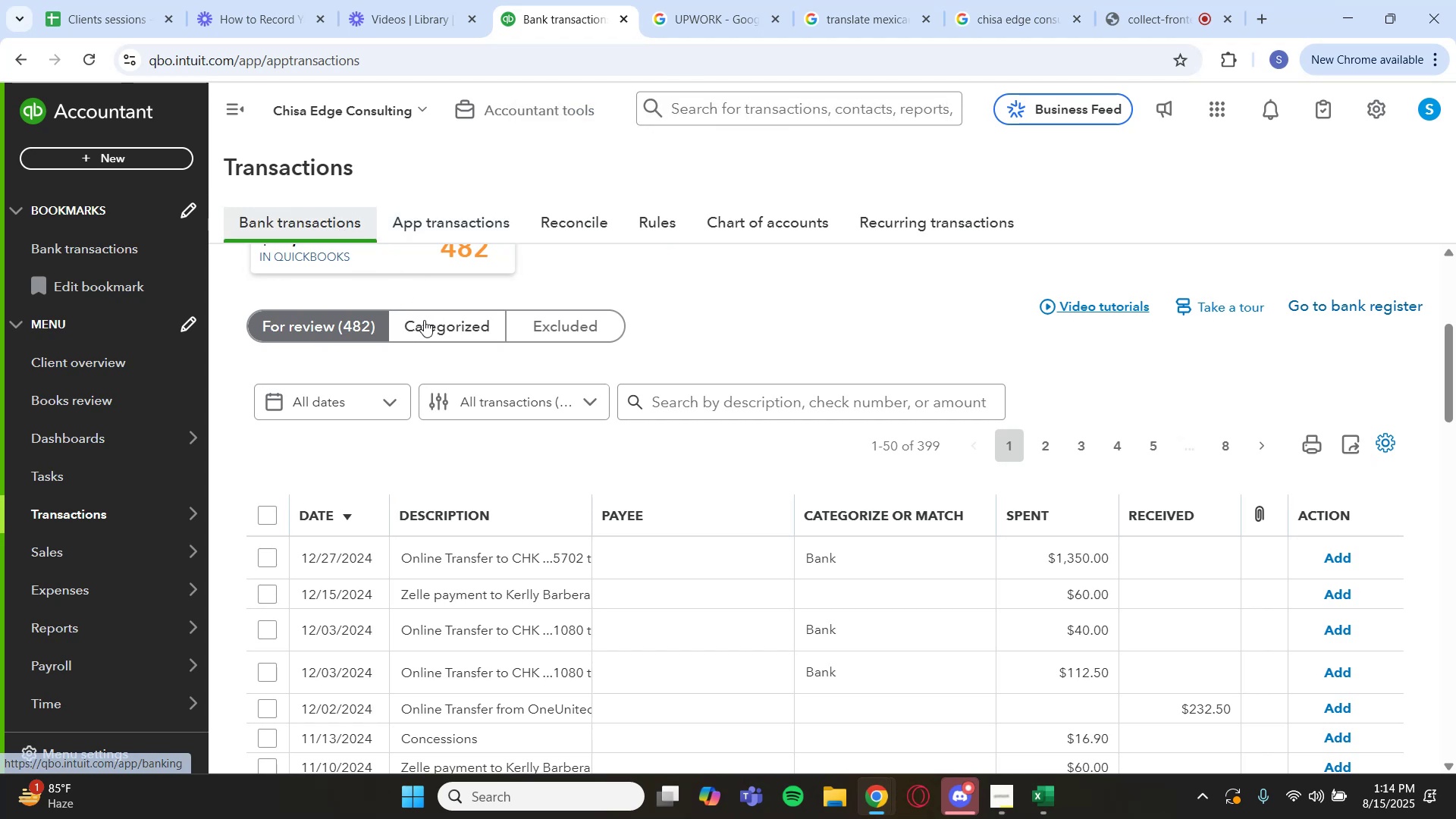 
left_click([428, 323])
 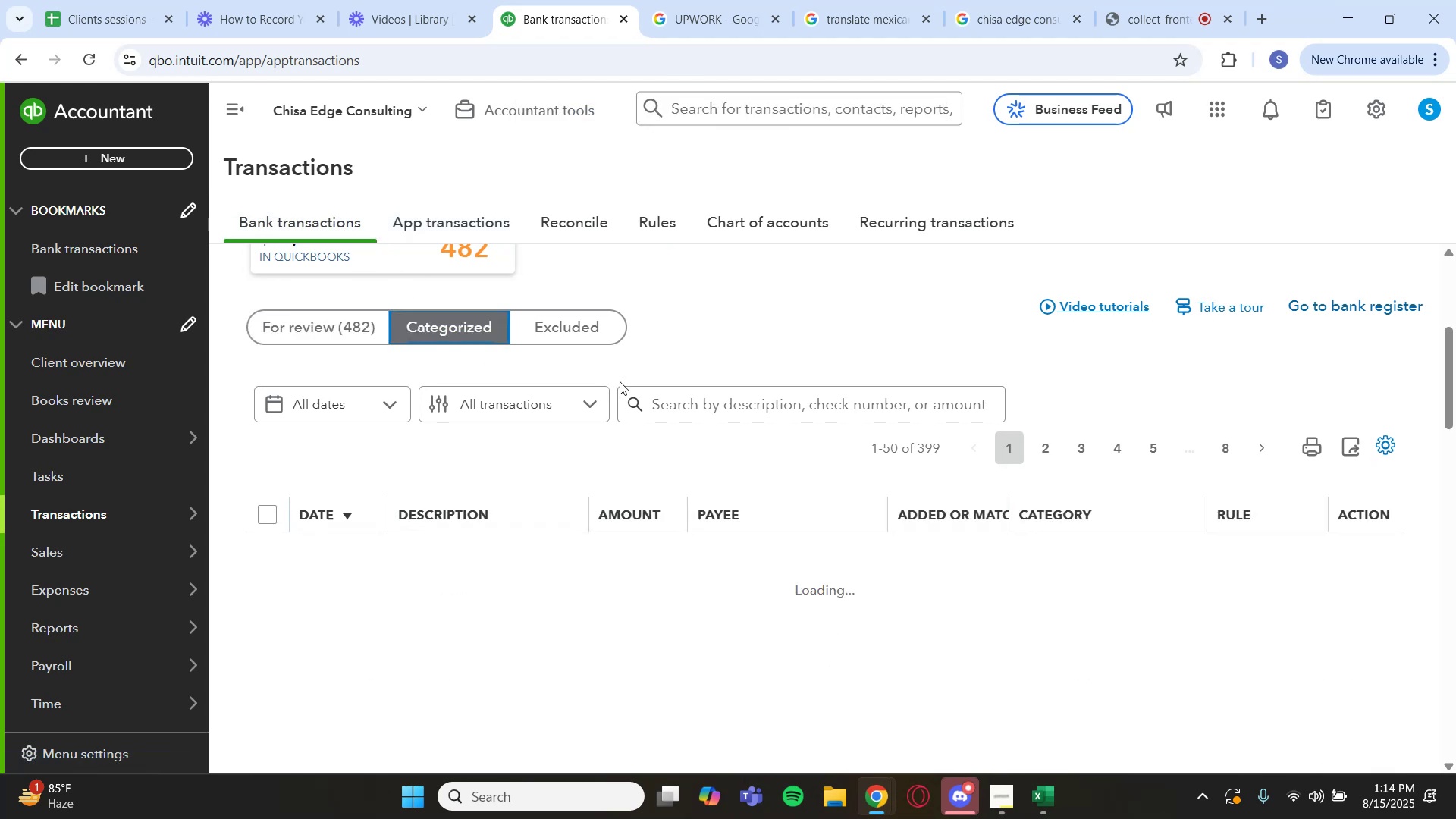 
left_click([692, 400])
 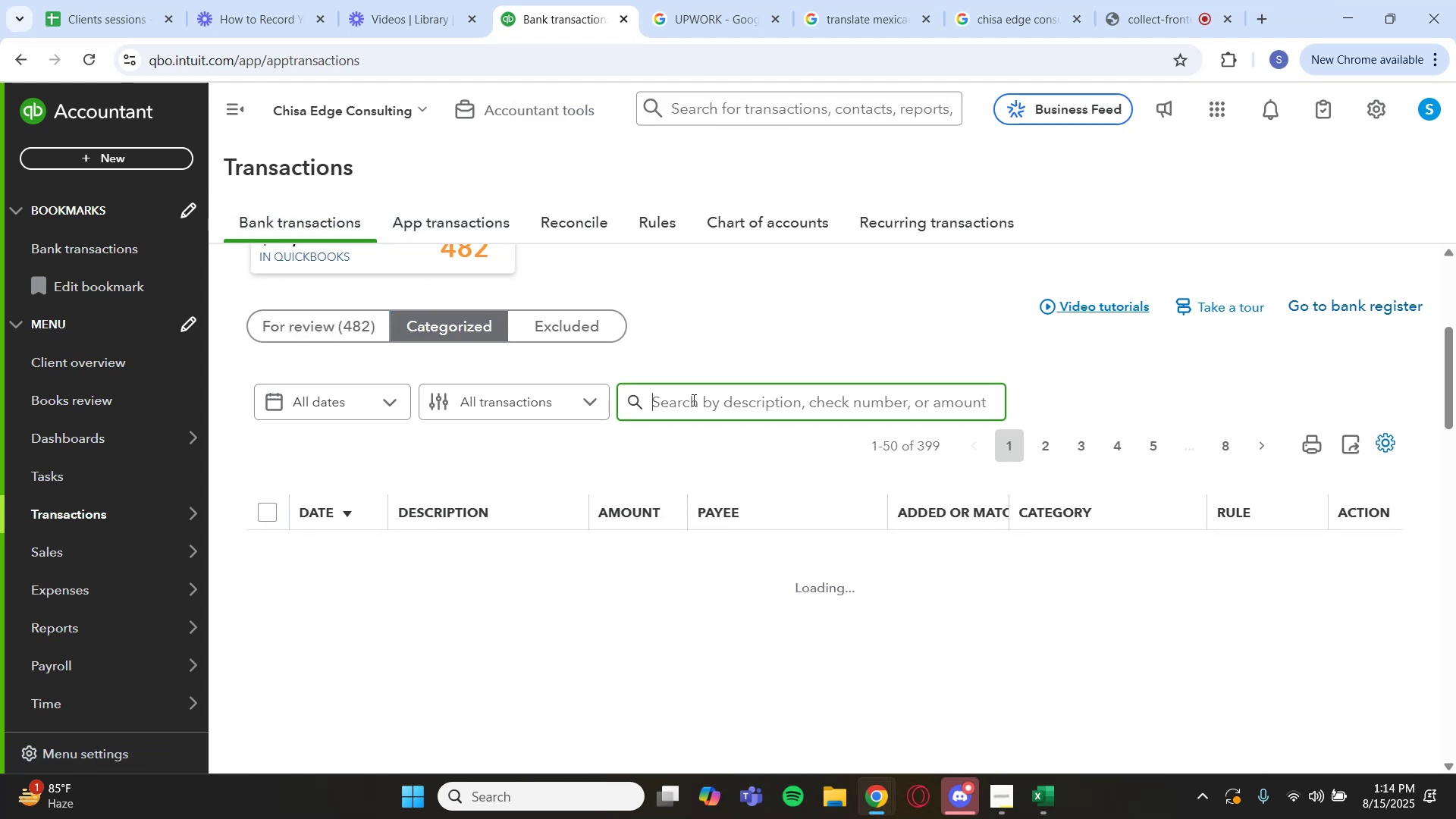 
type(bath)
 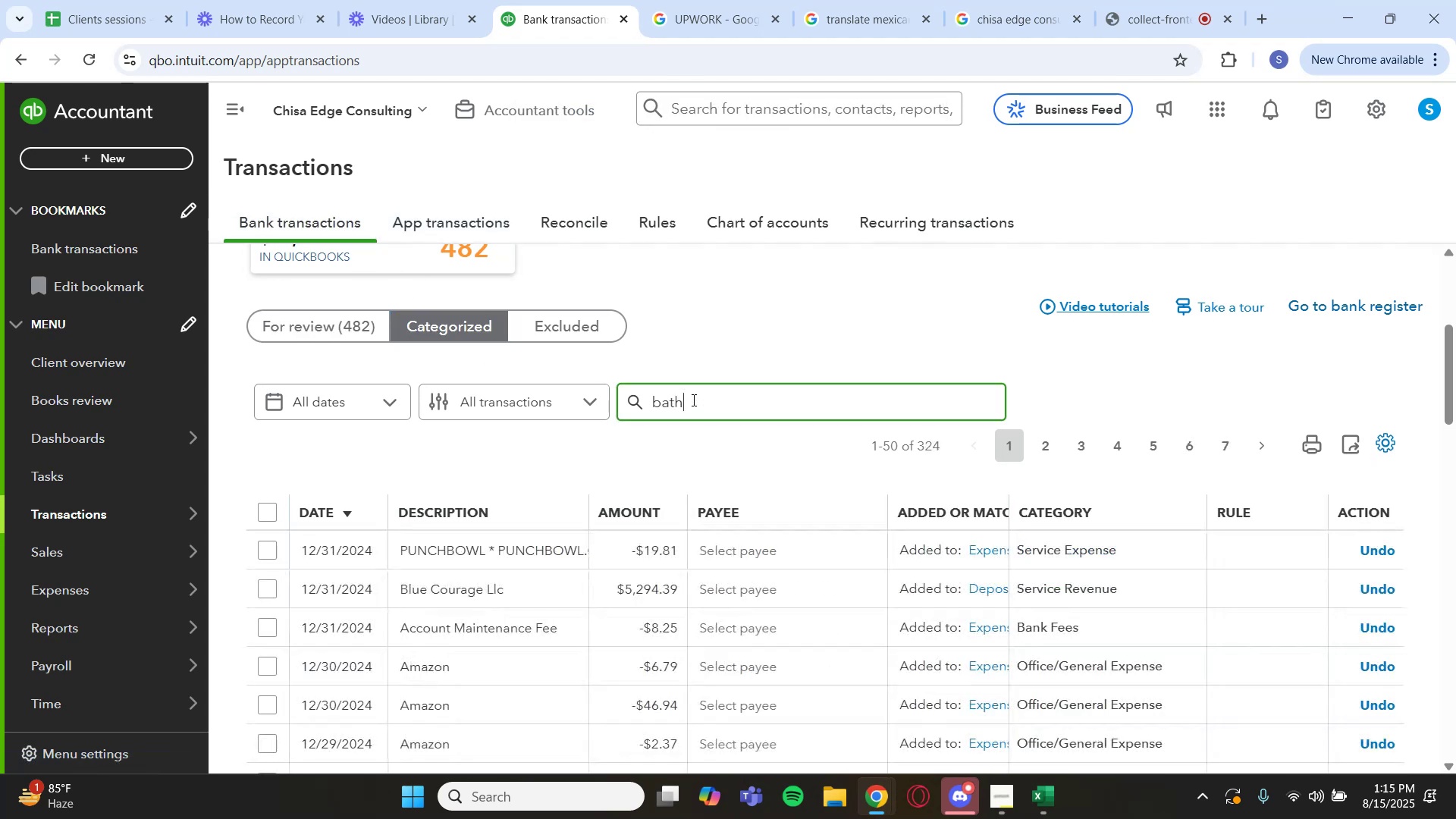 
hold_key(key=Enter, duration=12.8)
 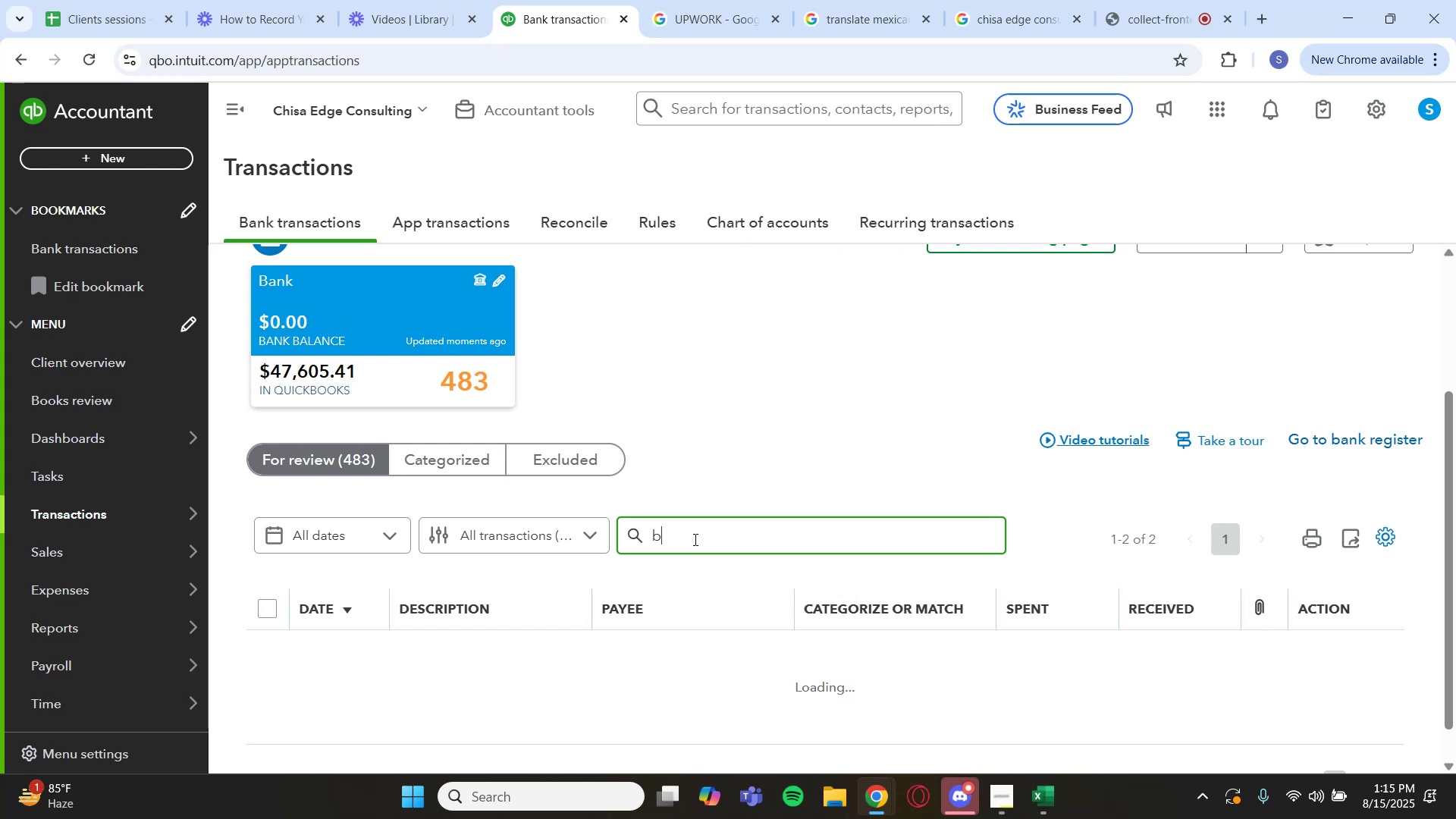 
left_click_drag(start_coordinate=[1370, 678], to_coordinate=[1373, 676])
 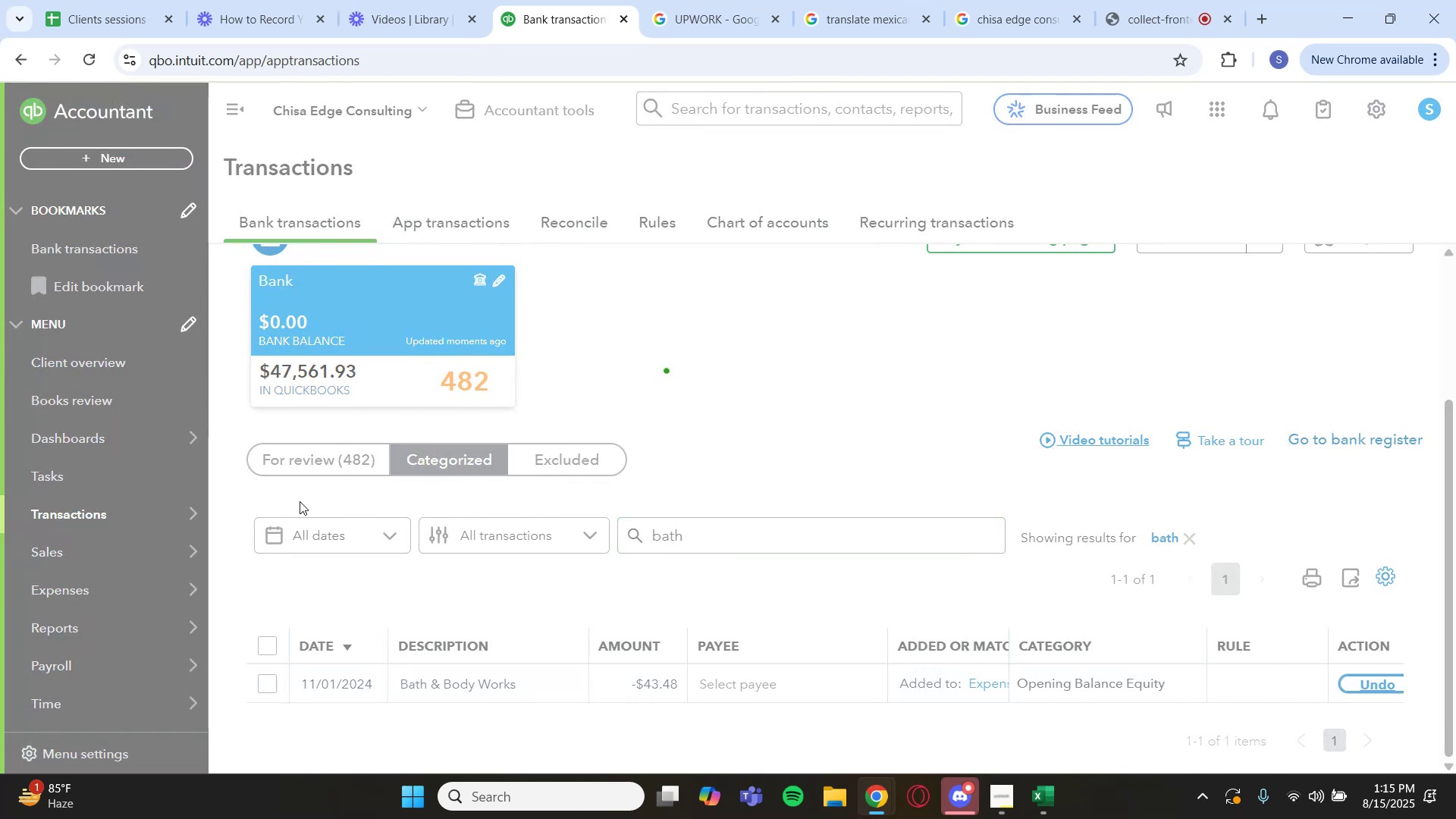 
left_click([321, 448])
 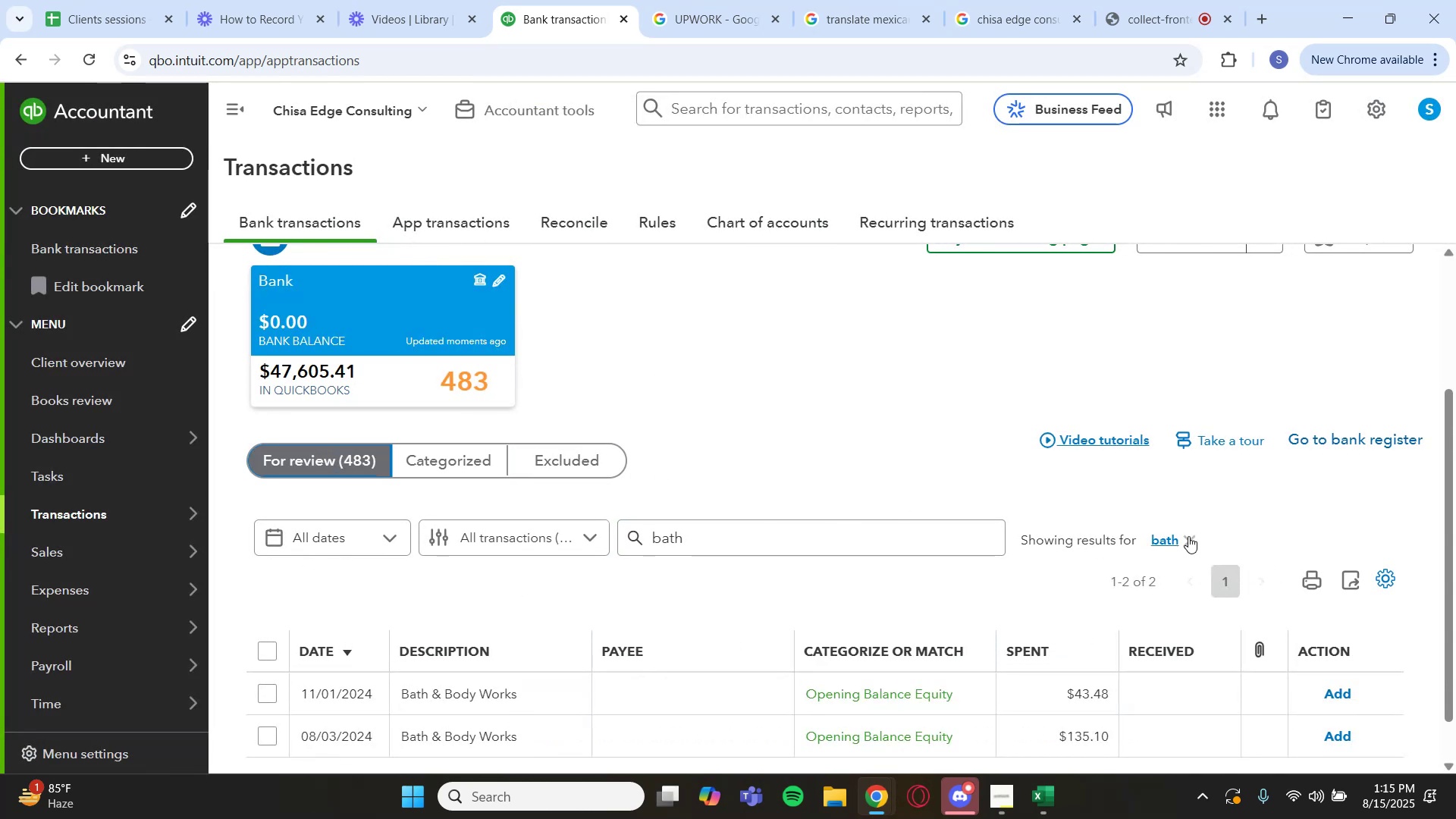 
left_click([1166, 541])
 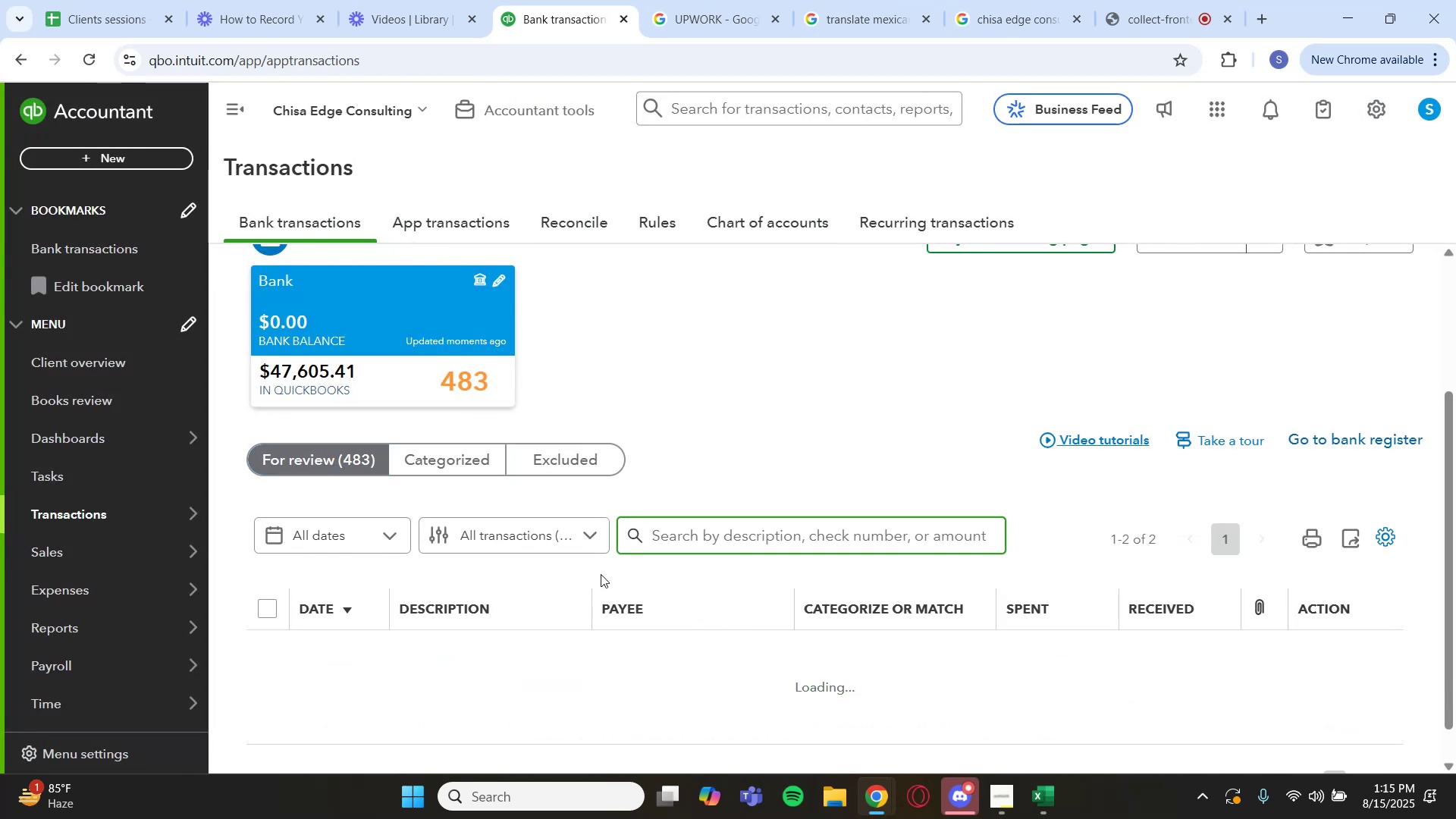 
left_click([704, 542])
 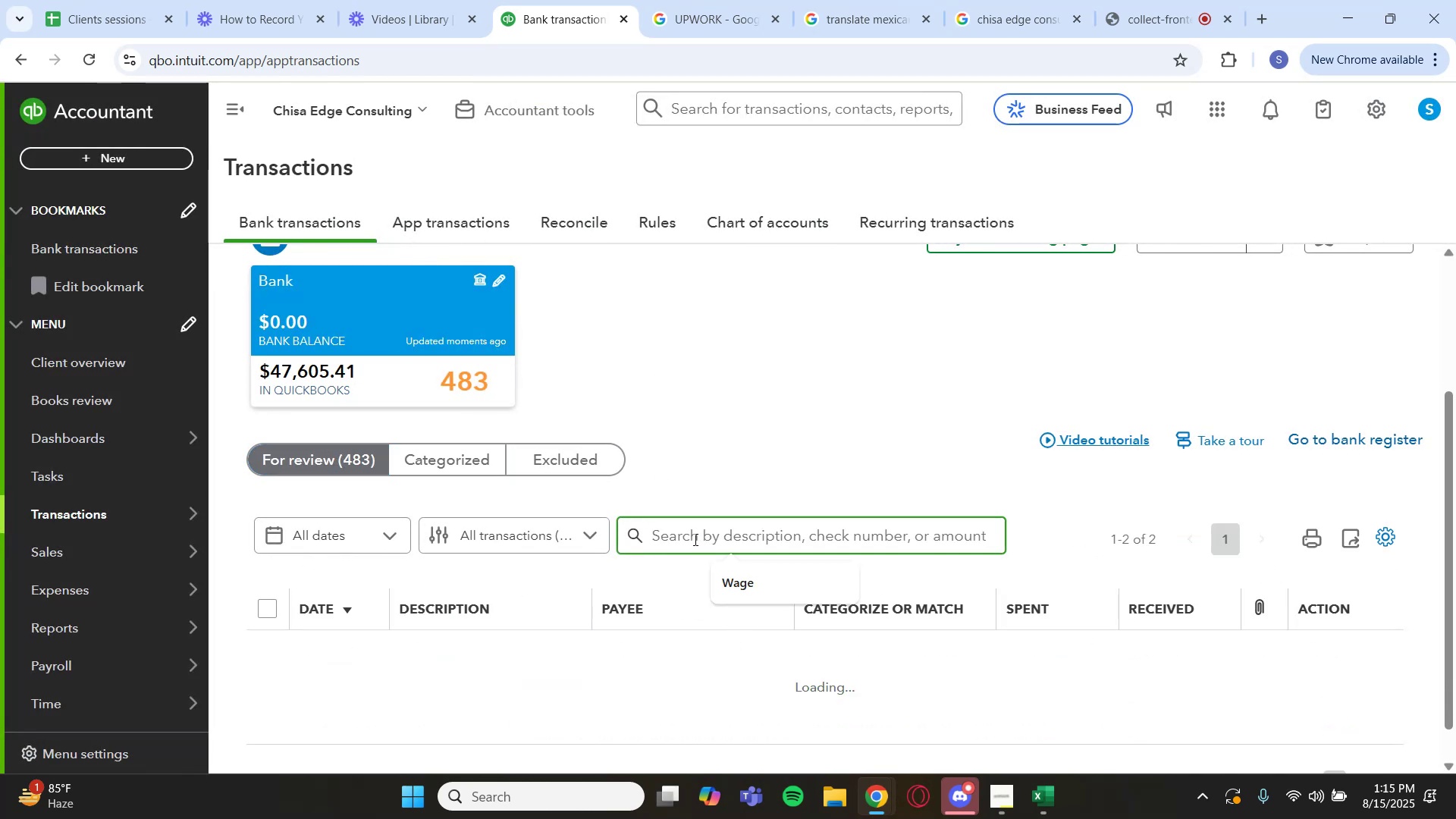 
type(bath)
 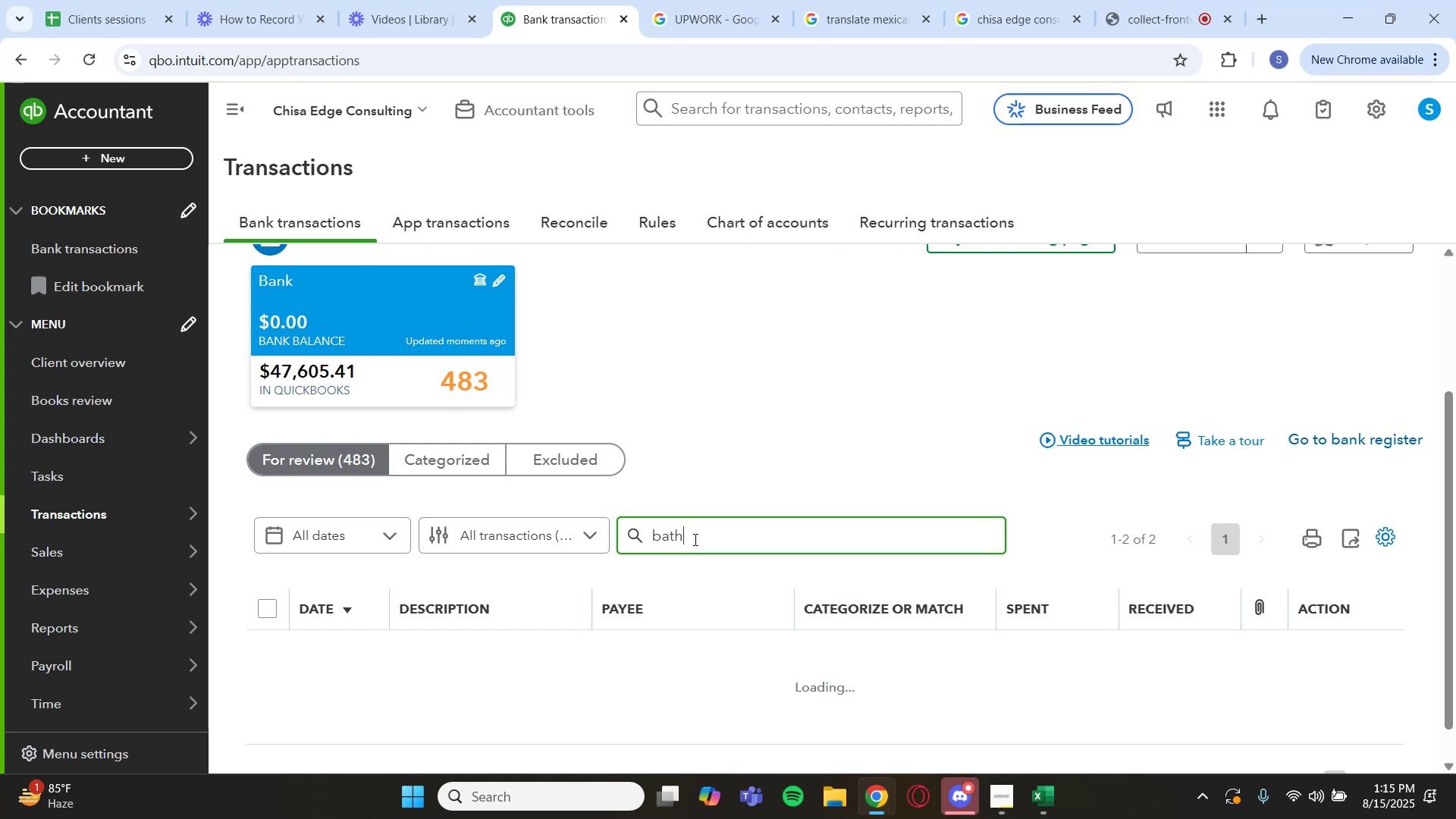 
key(Enter)
 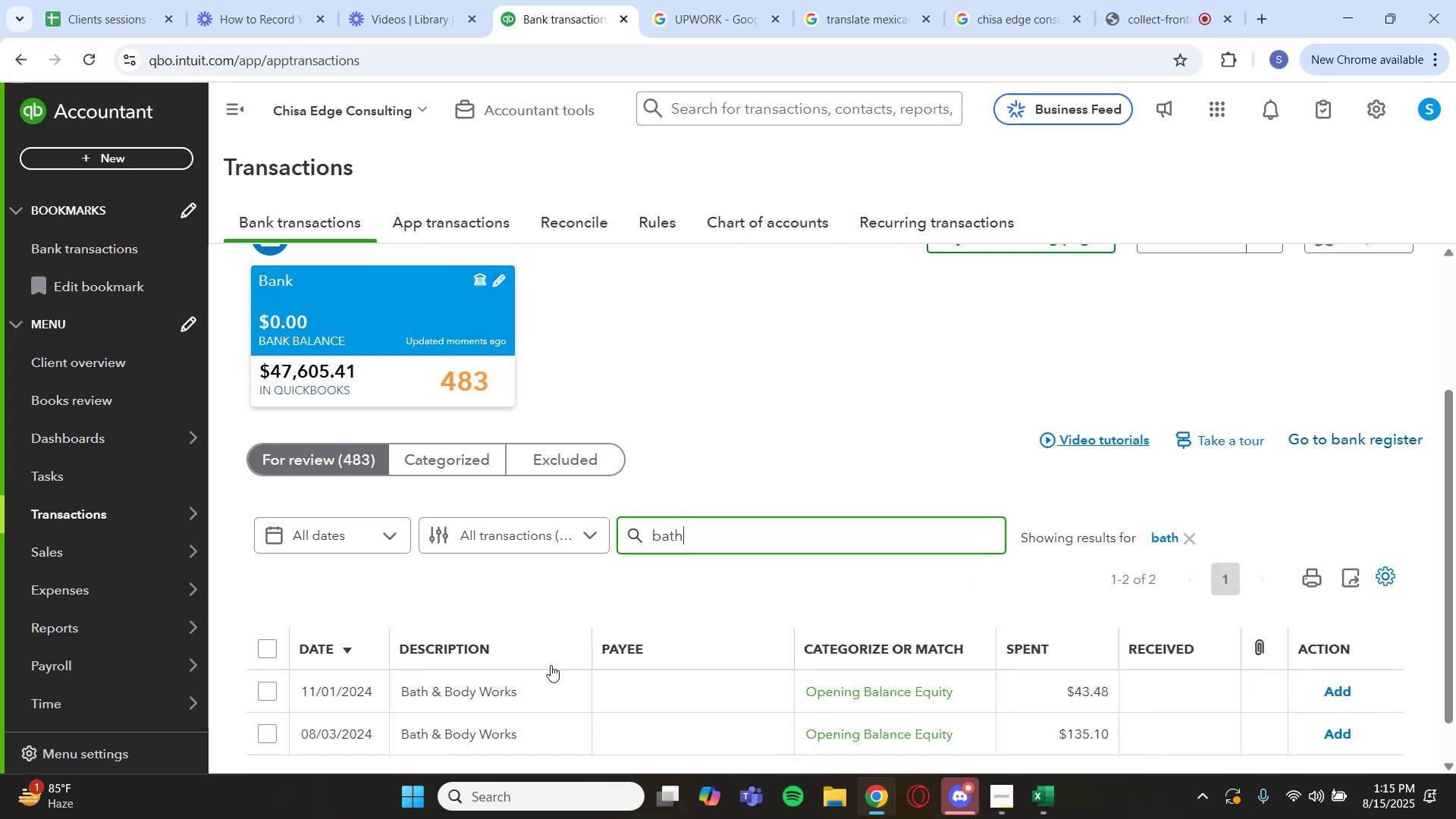 
scroll: coordinate [555, 661], scroll_direction: down, amount: 2.0
 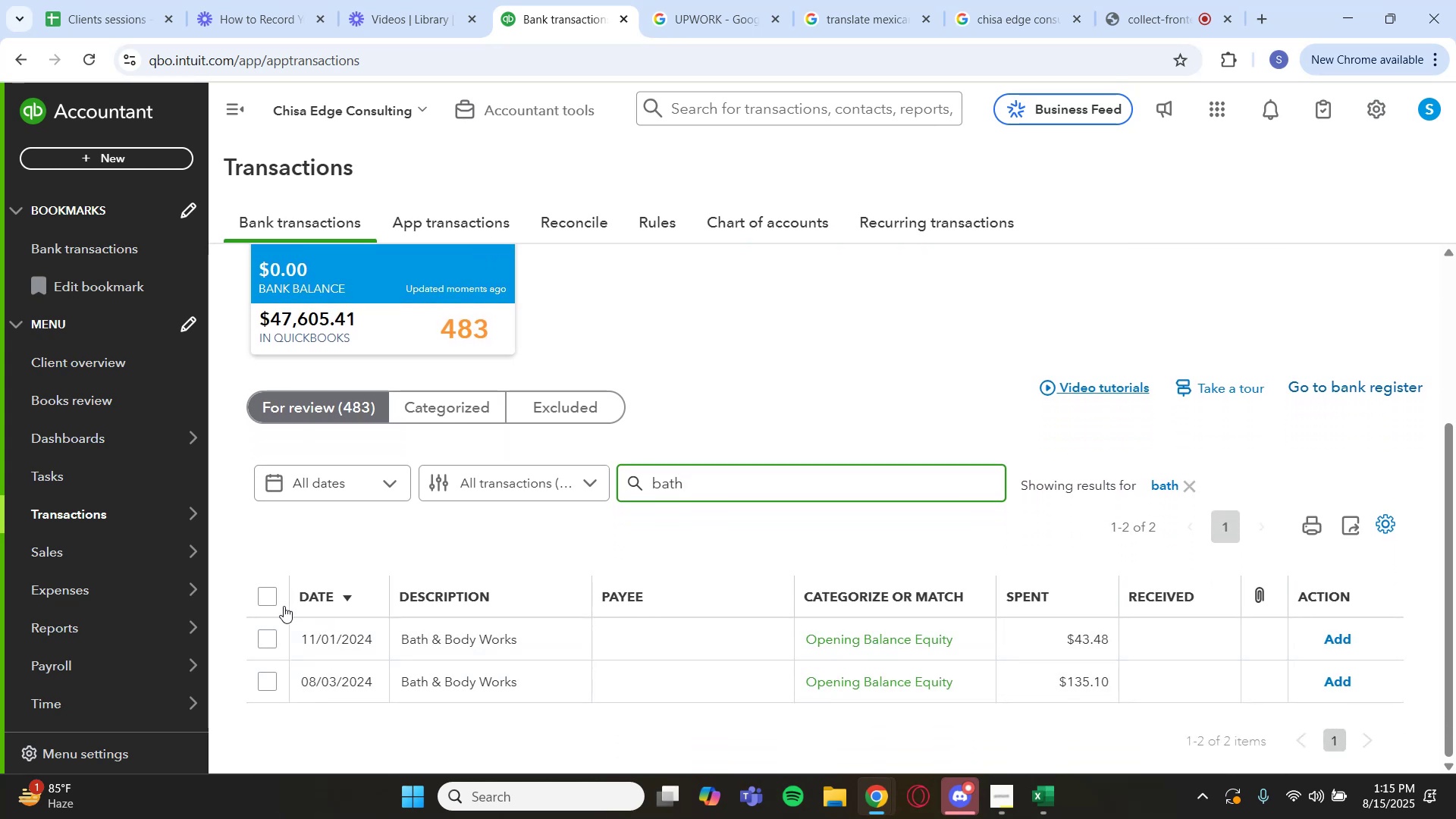 
left_click([265, 601])
 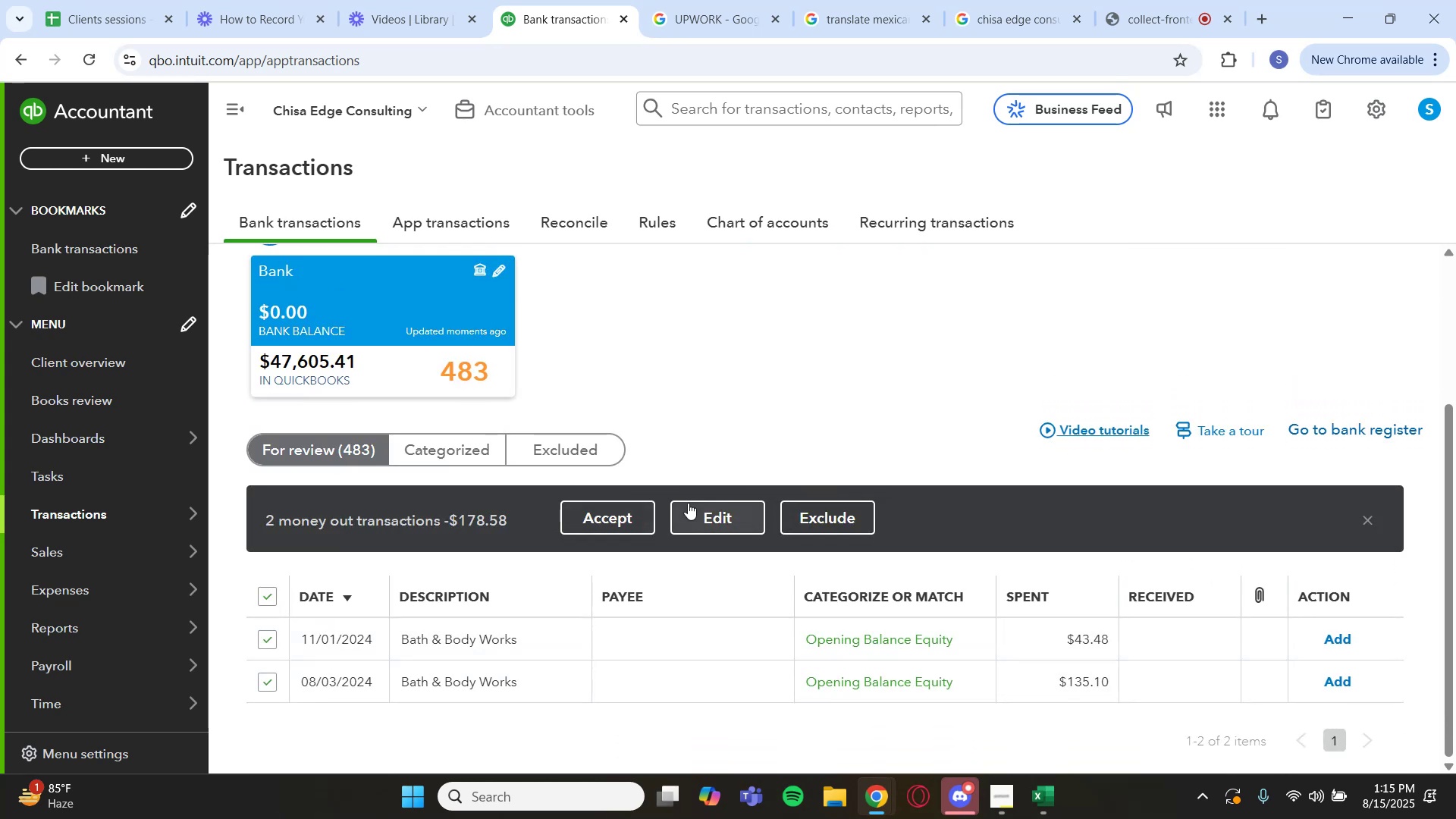 
left_click([703, 505])
 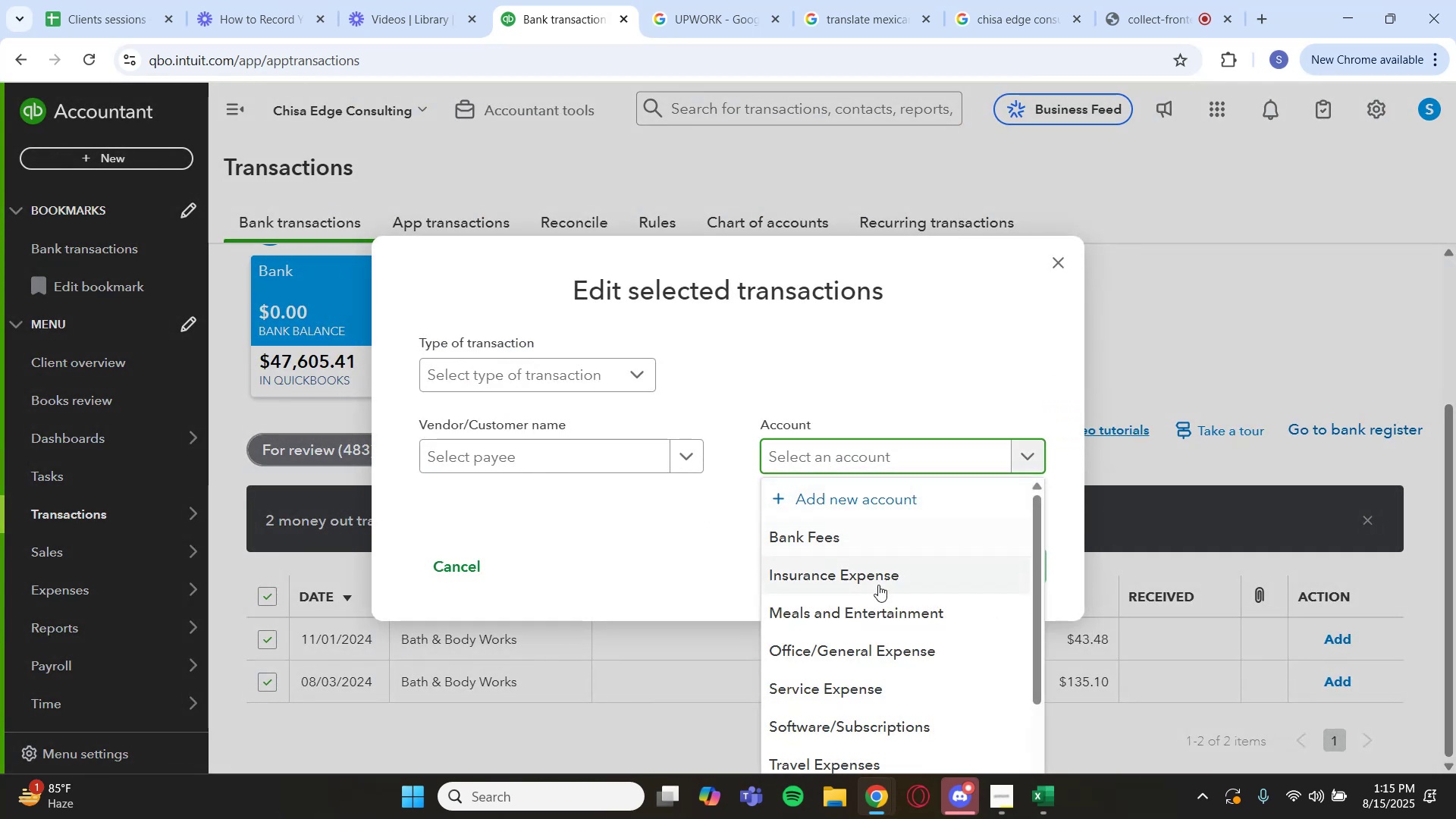 
left_click([886, 615])
 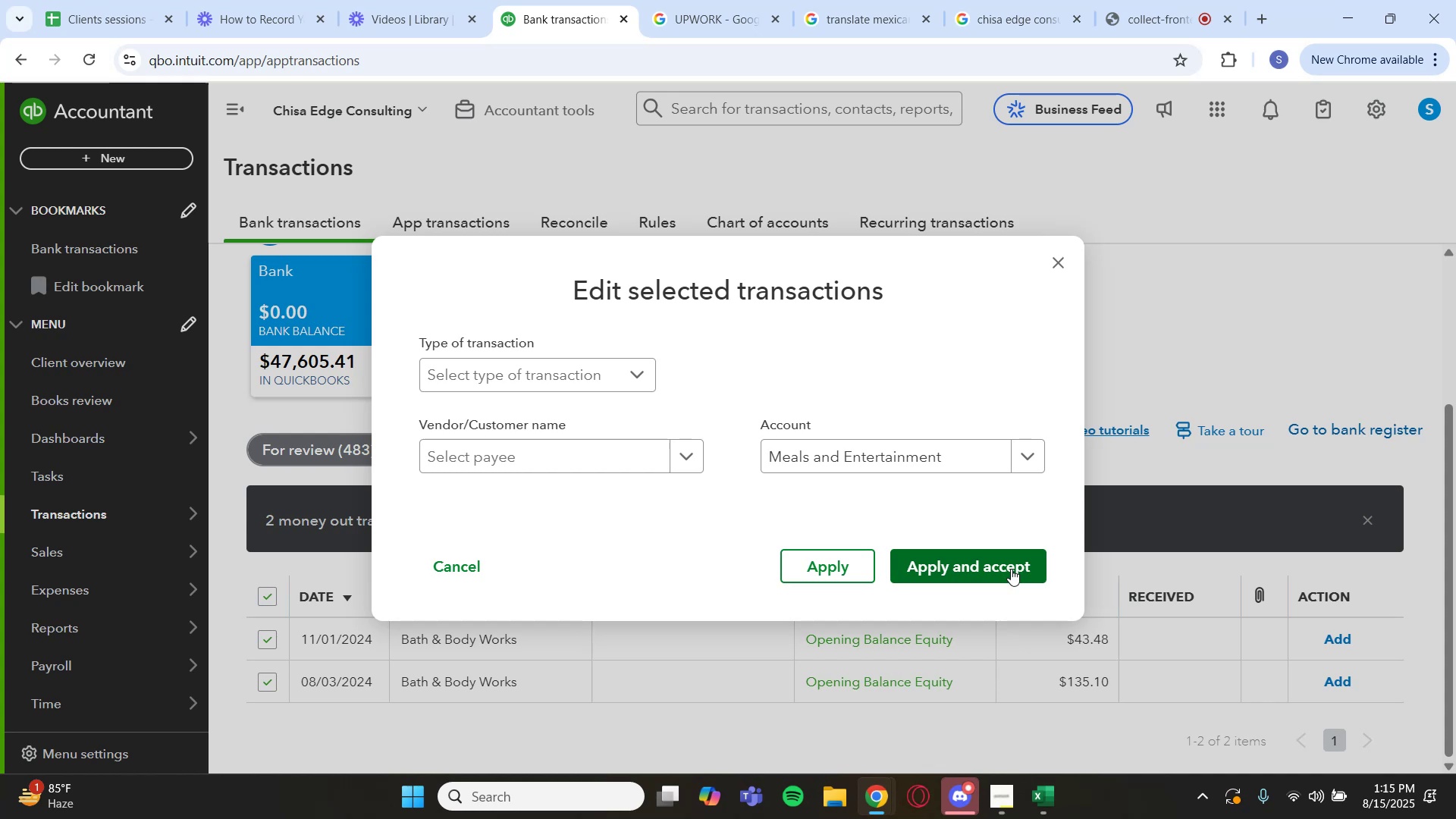 
left_click([1011, 569])
 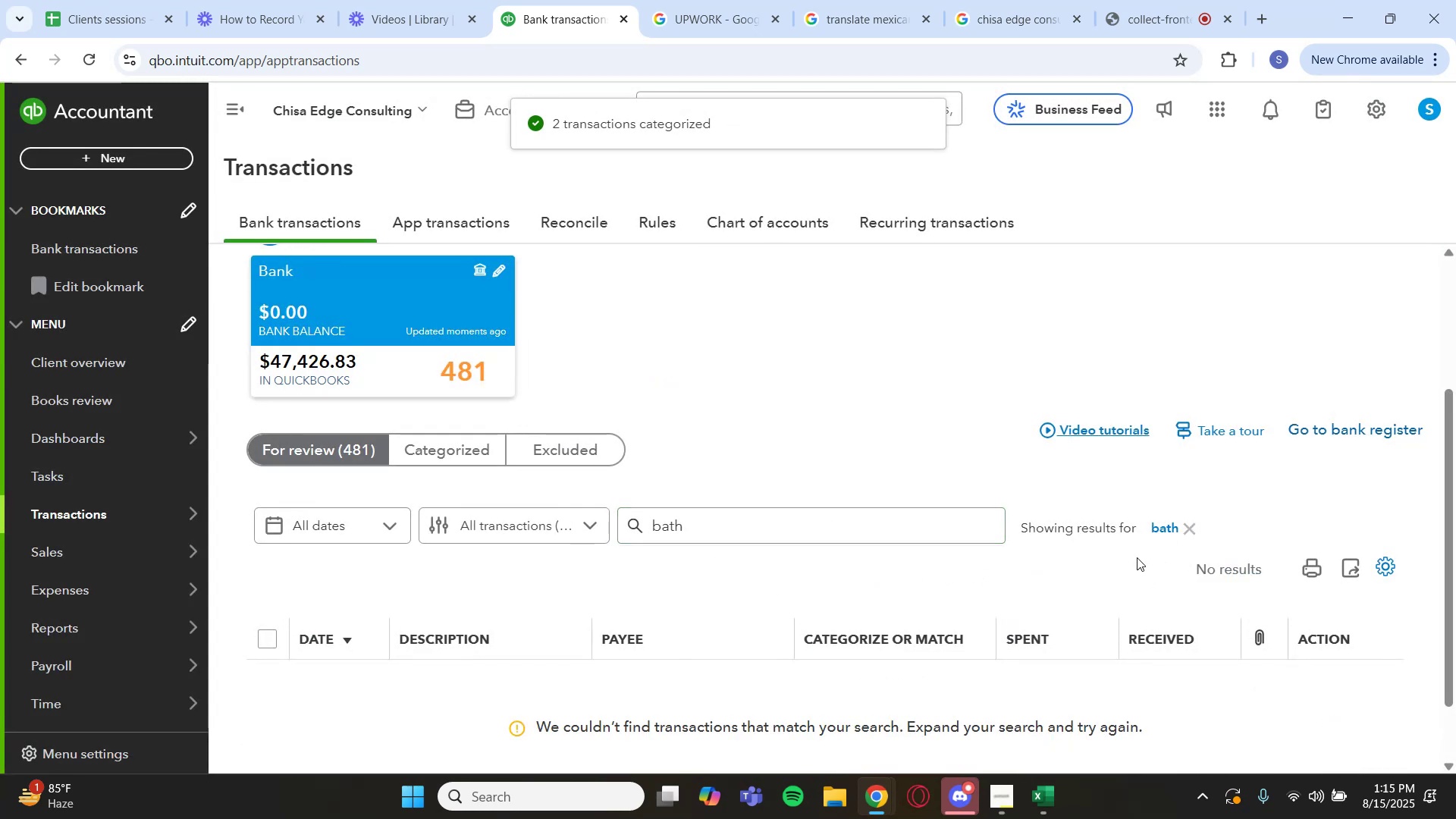 
left_click([1162, 532])
 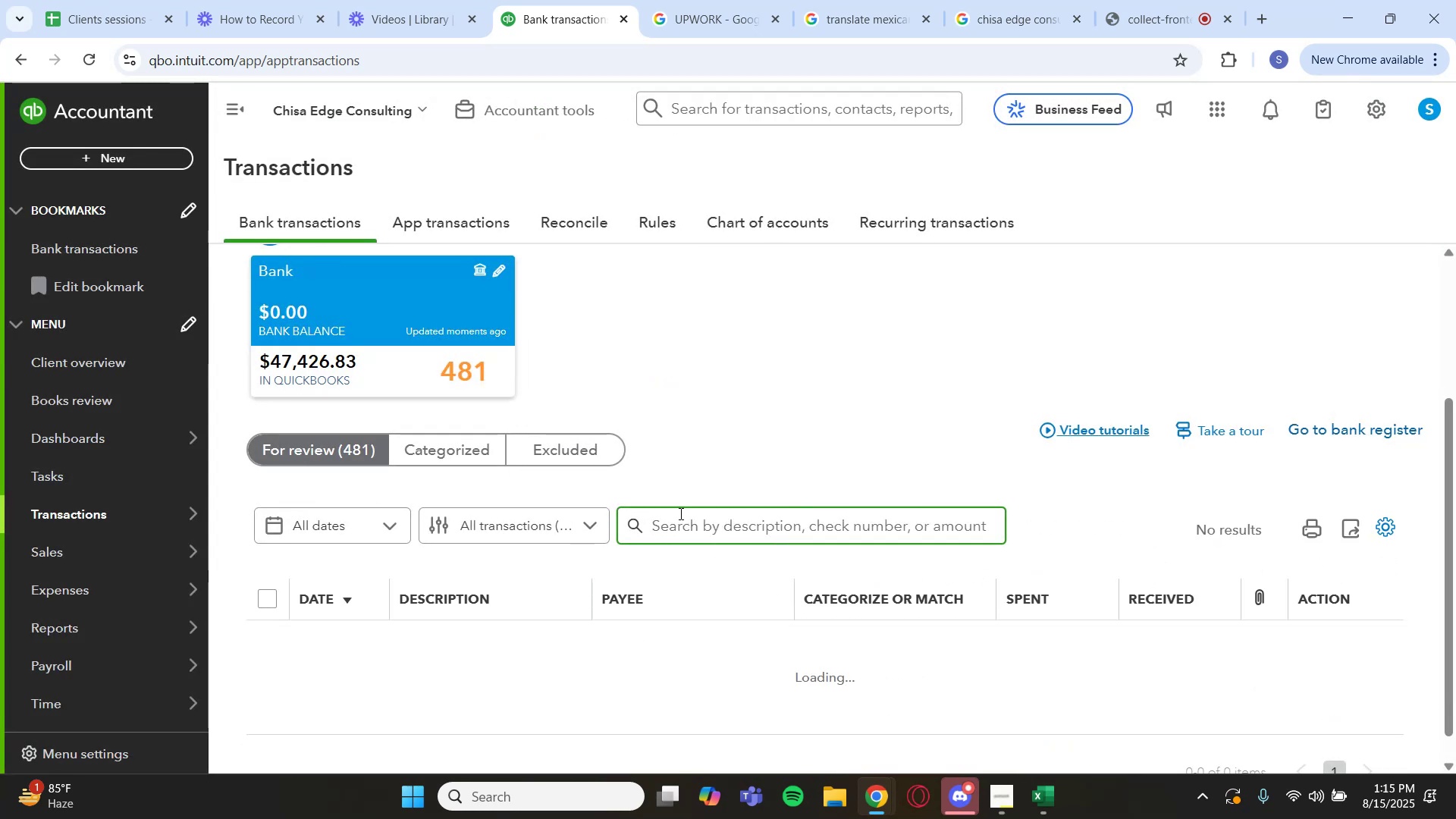 
left_click([764, 450])
 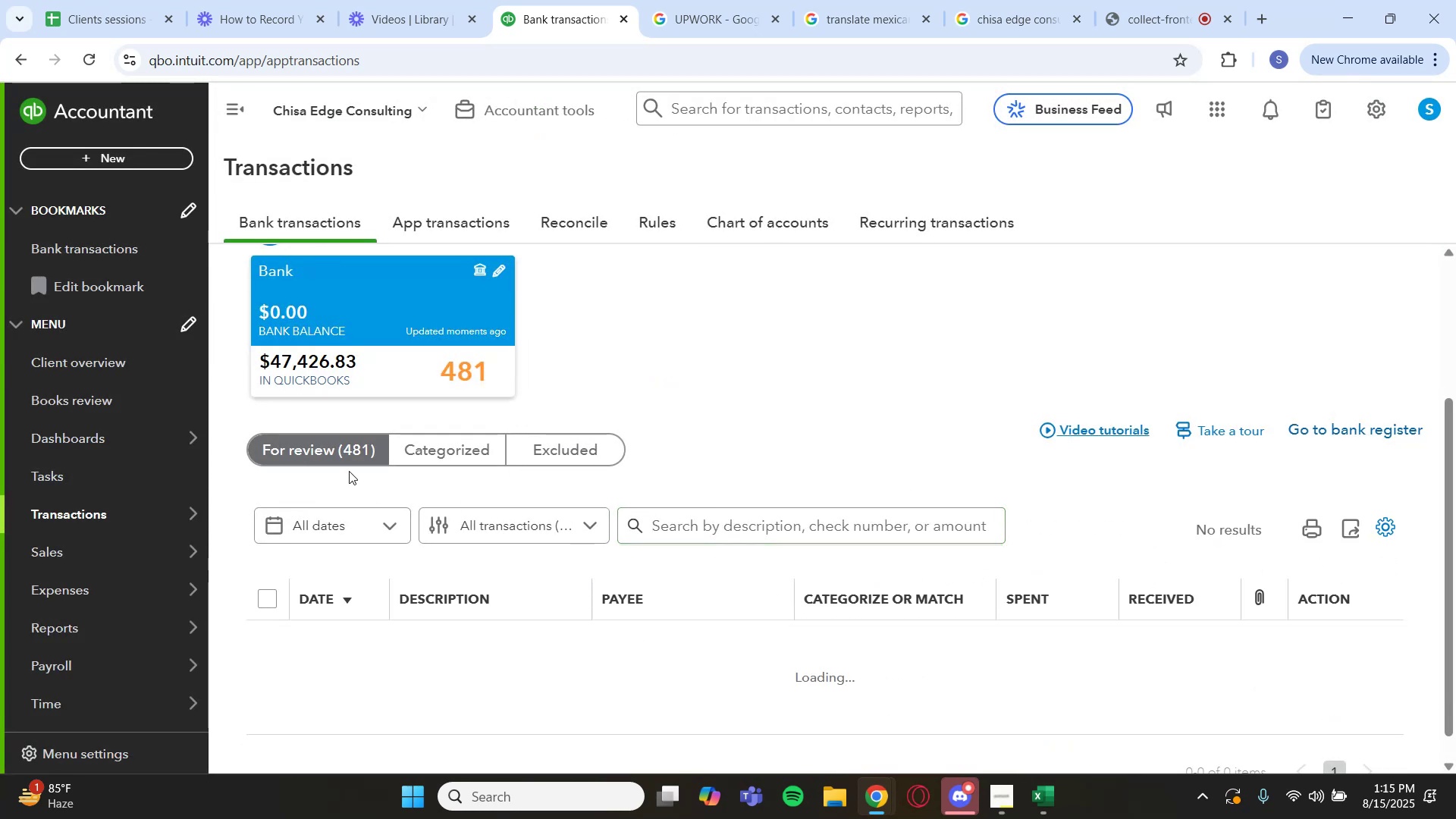 
left_click([351, 461])
 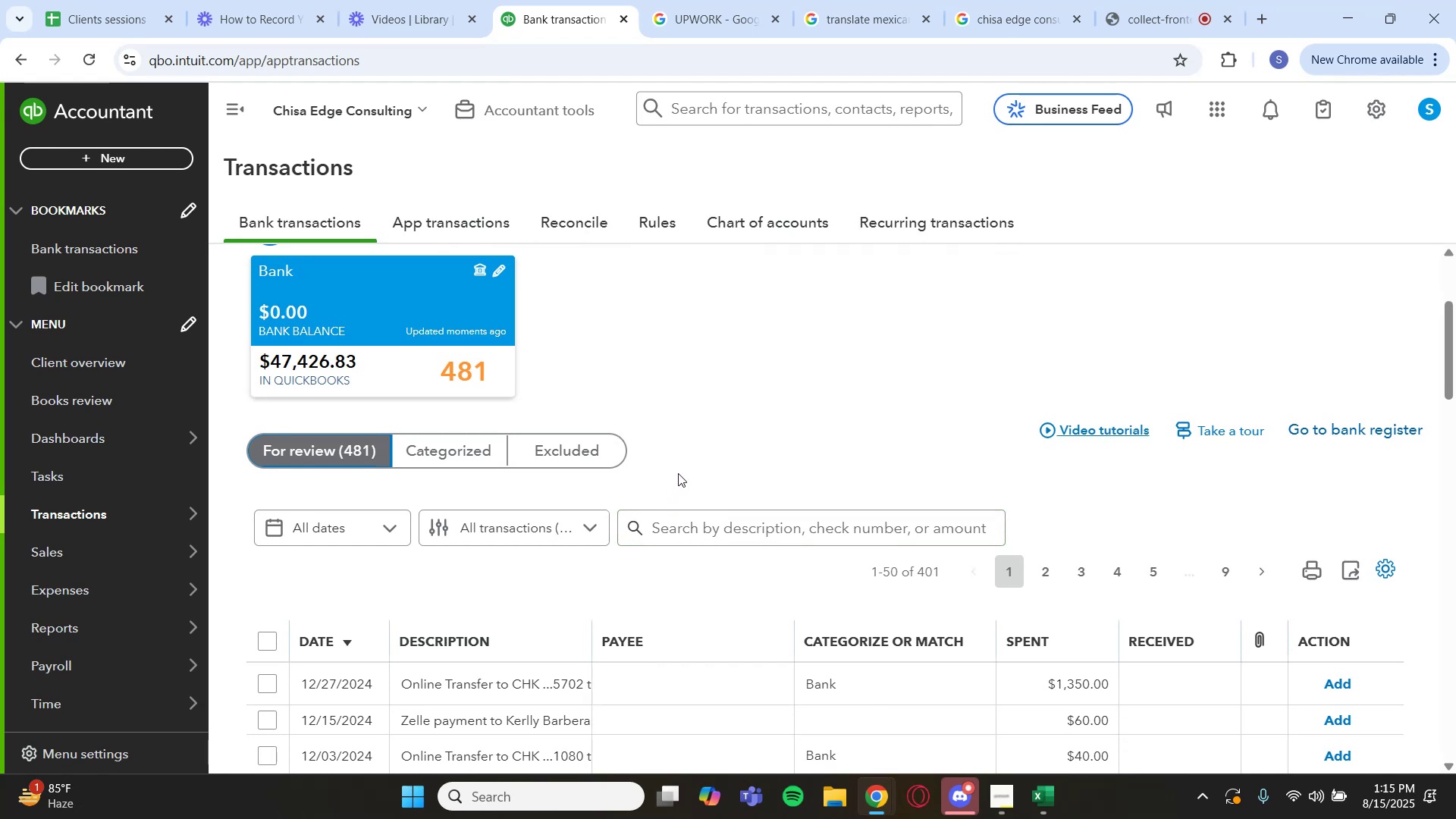 
wait(27.2)
 